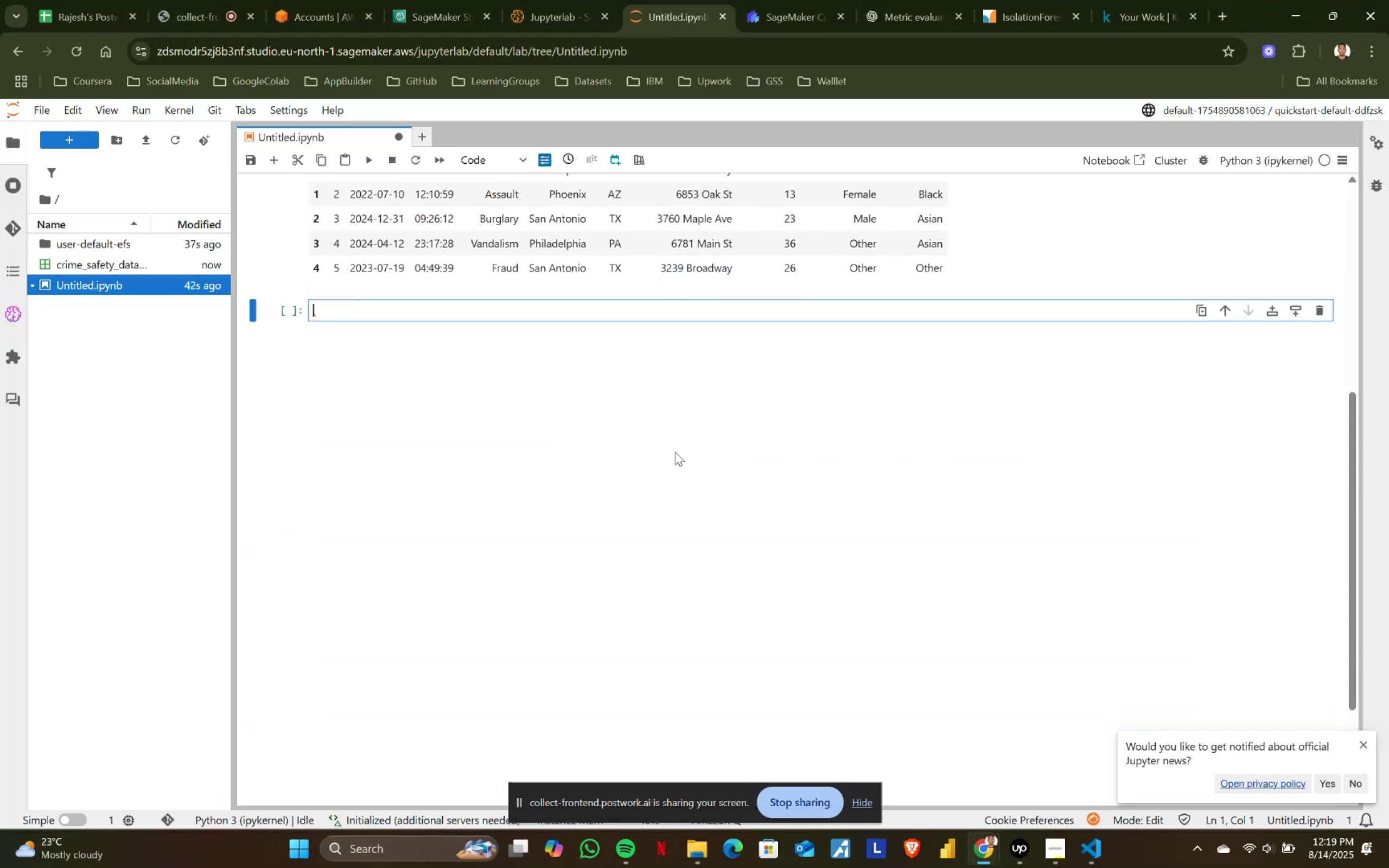 
key(Alt+AltLeft)
 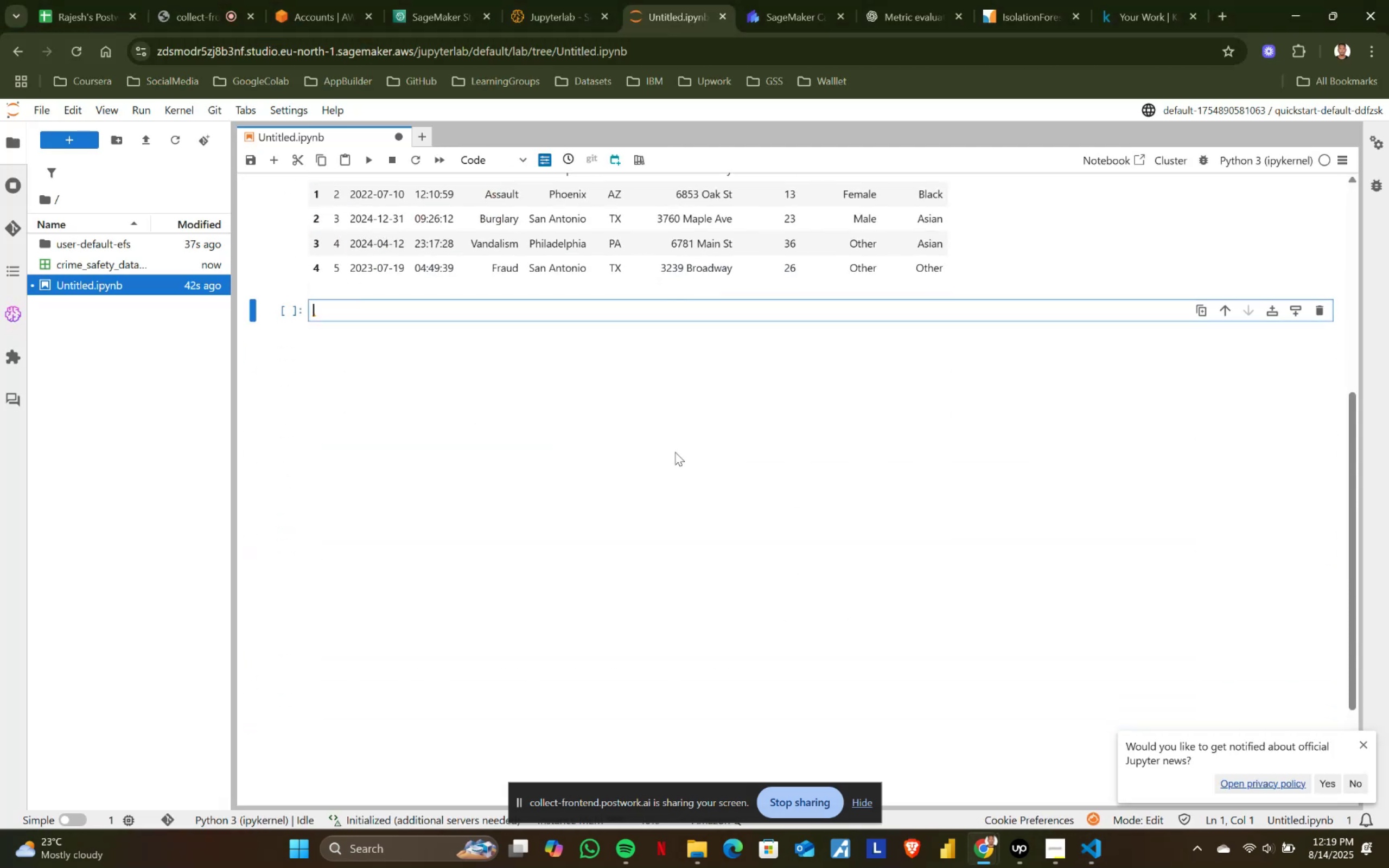 
key(Alt+Tab)
 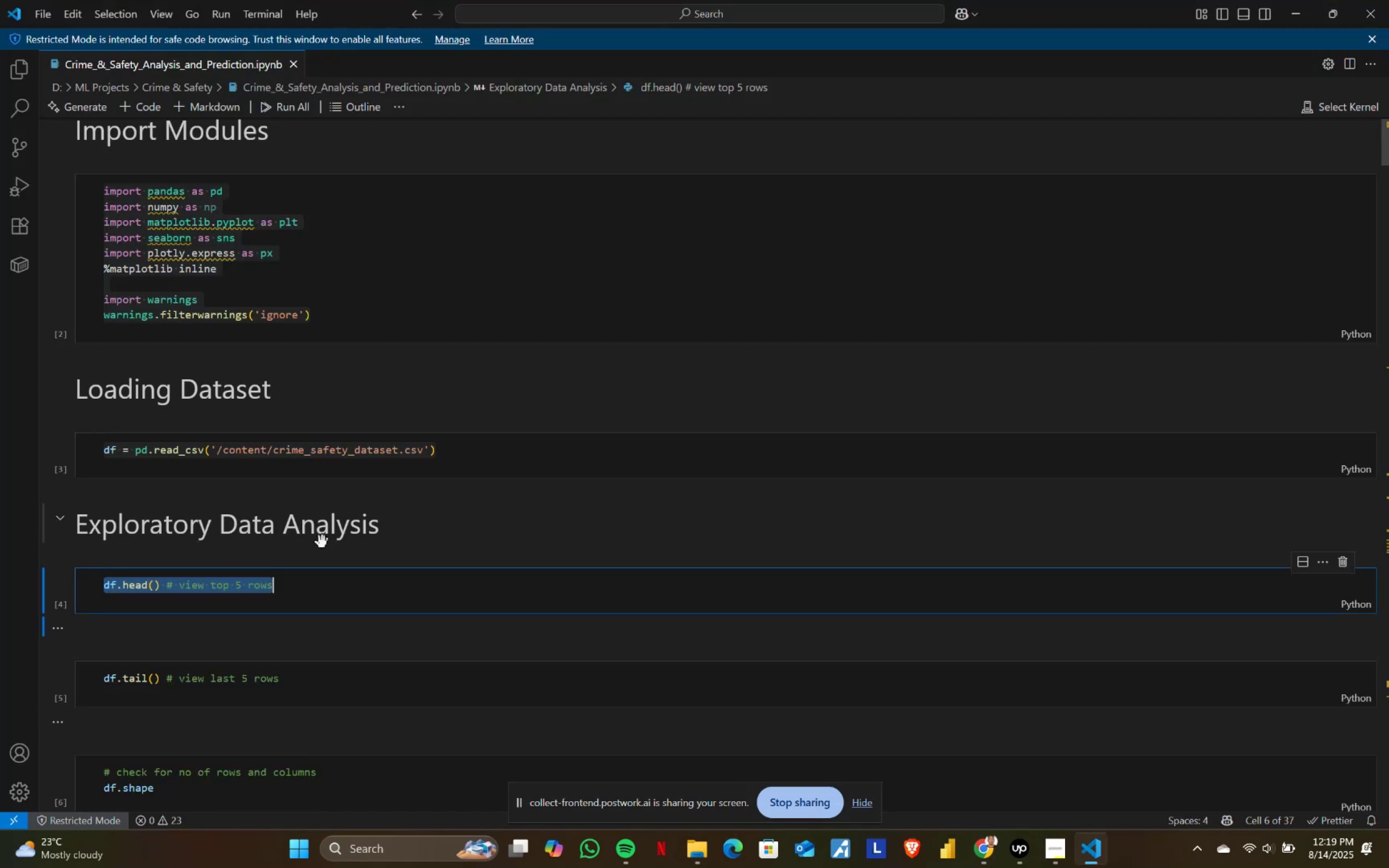 
scroll: coordinate [215, 596], scroll_direction: down, amount: 2.0
 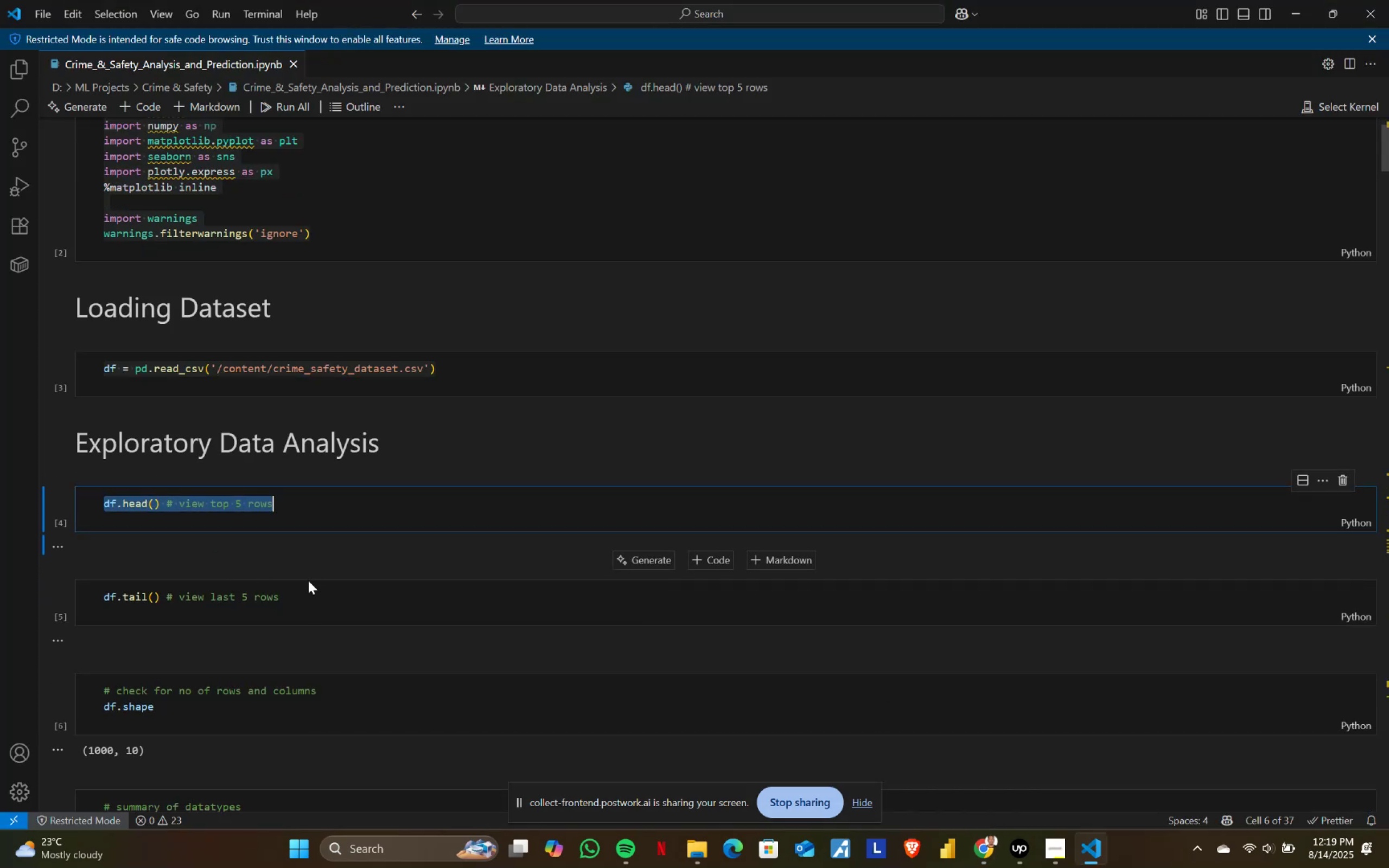 
left_click([303, 593])
 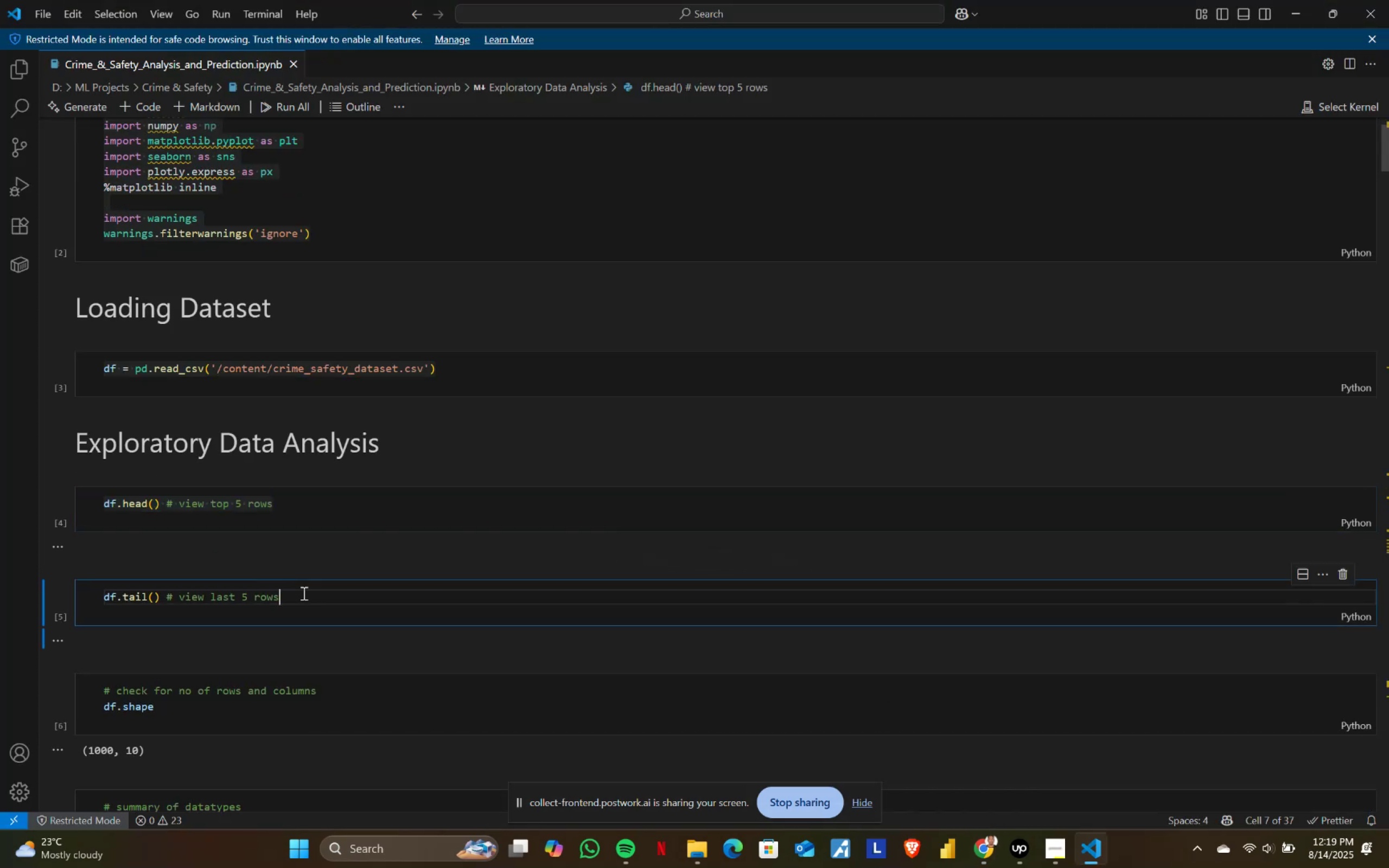 
key(Control+ControlLeft)
 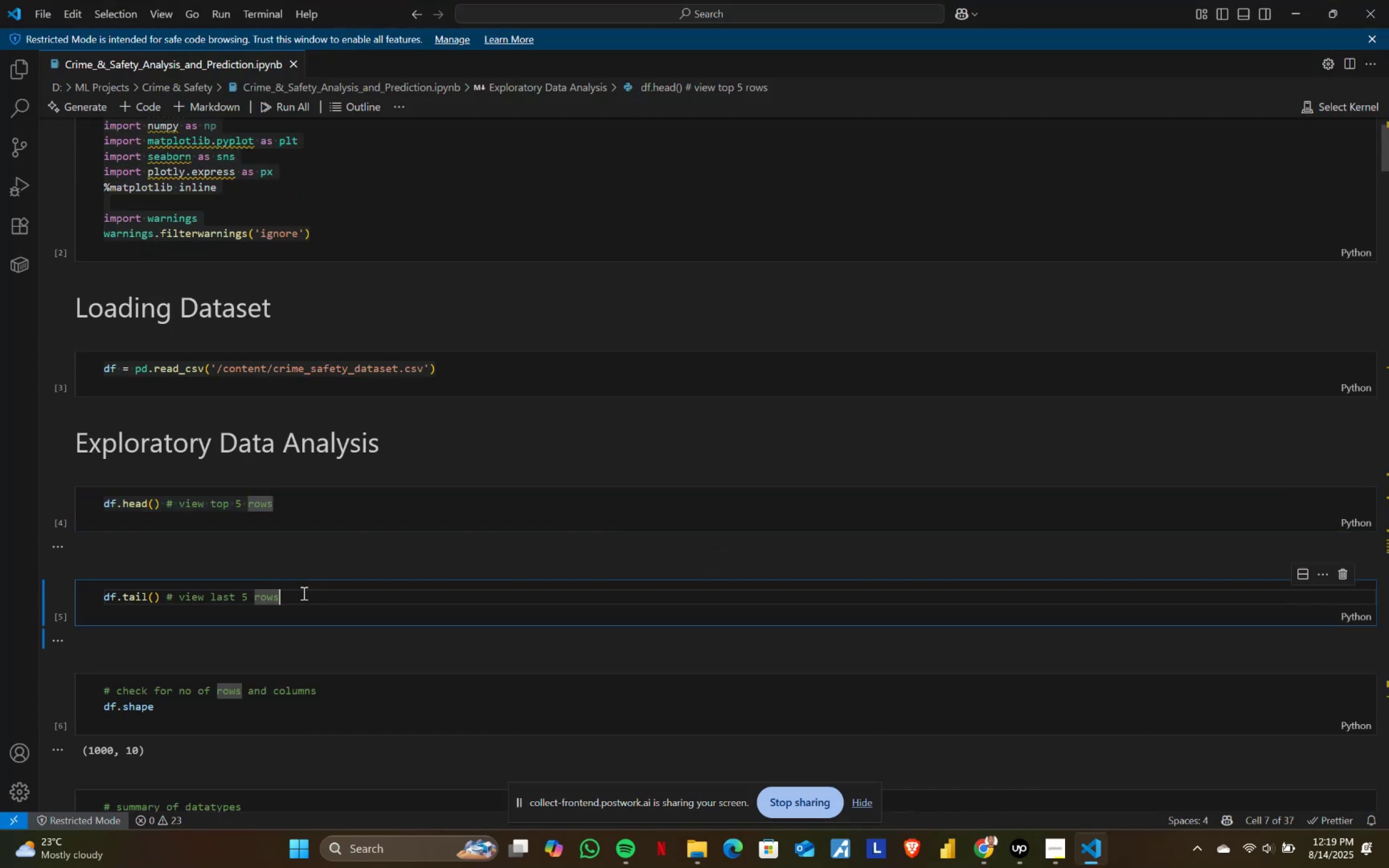 
key(Control+A)
 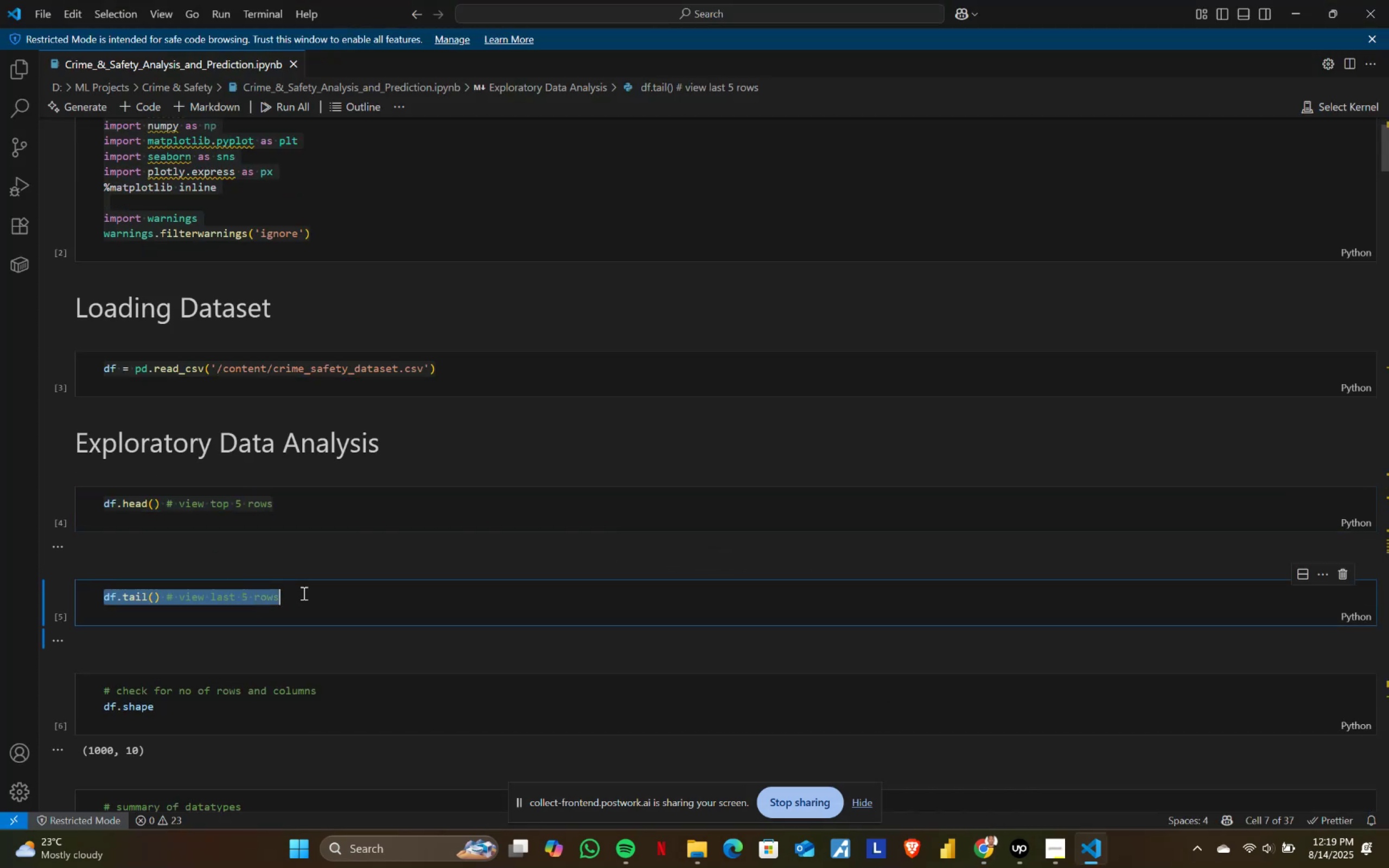 
key(Control+ControlLeft)
 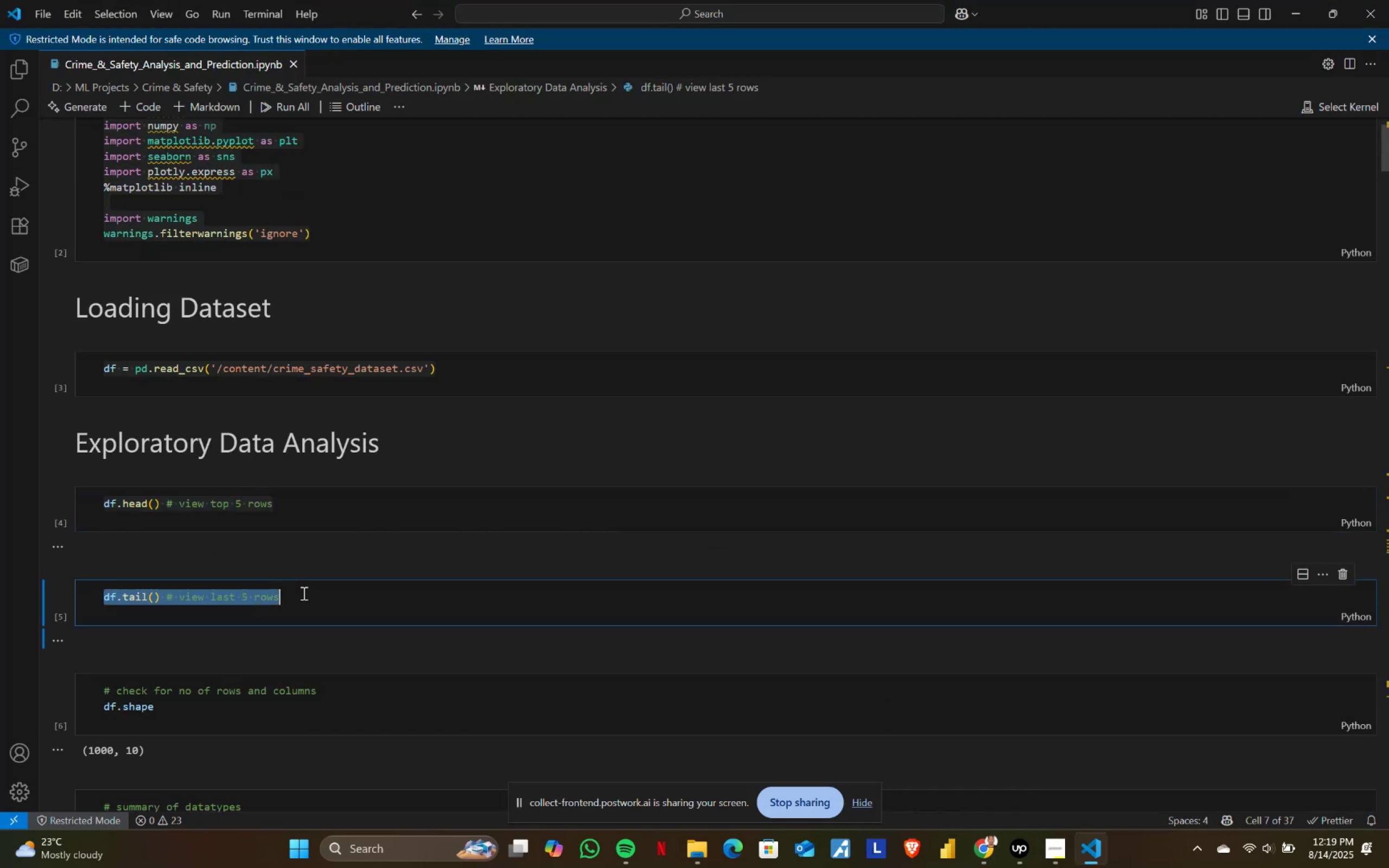 
key(Control+C)
 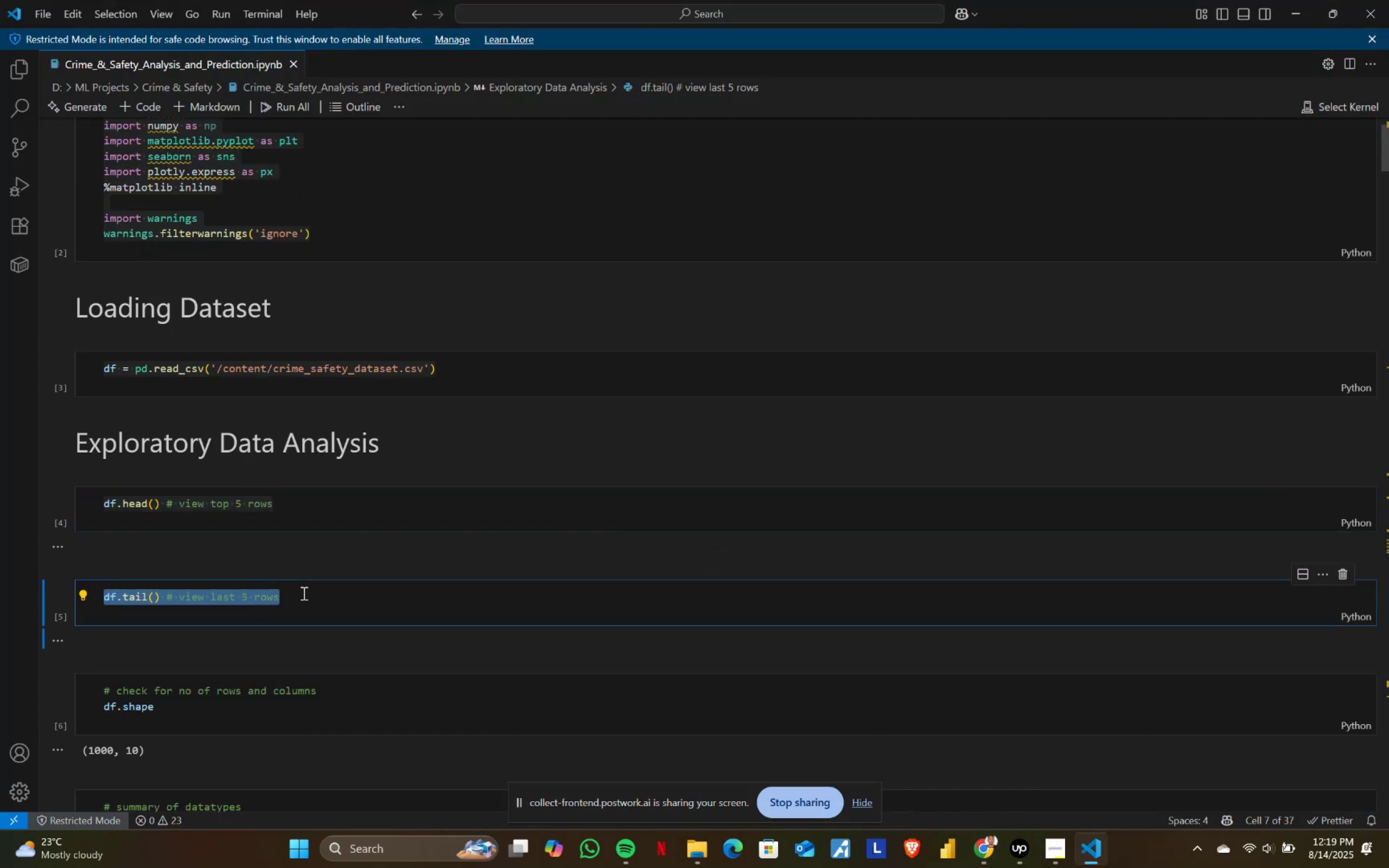 
key(Alt+AltLeft)
 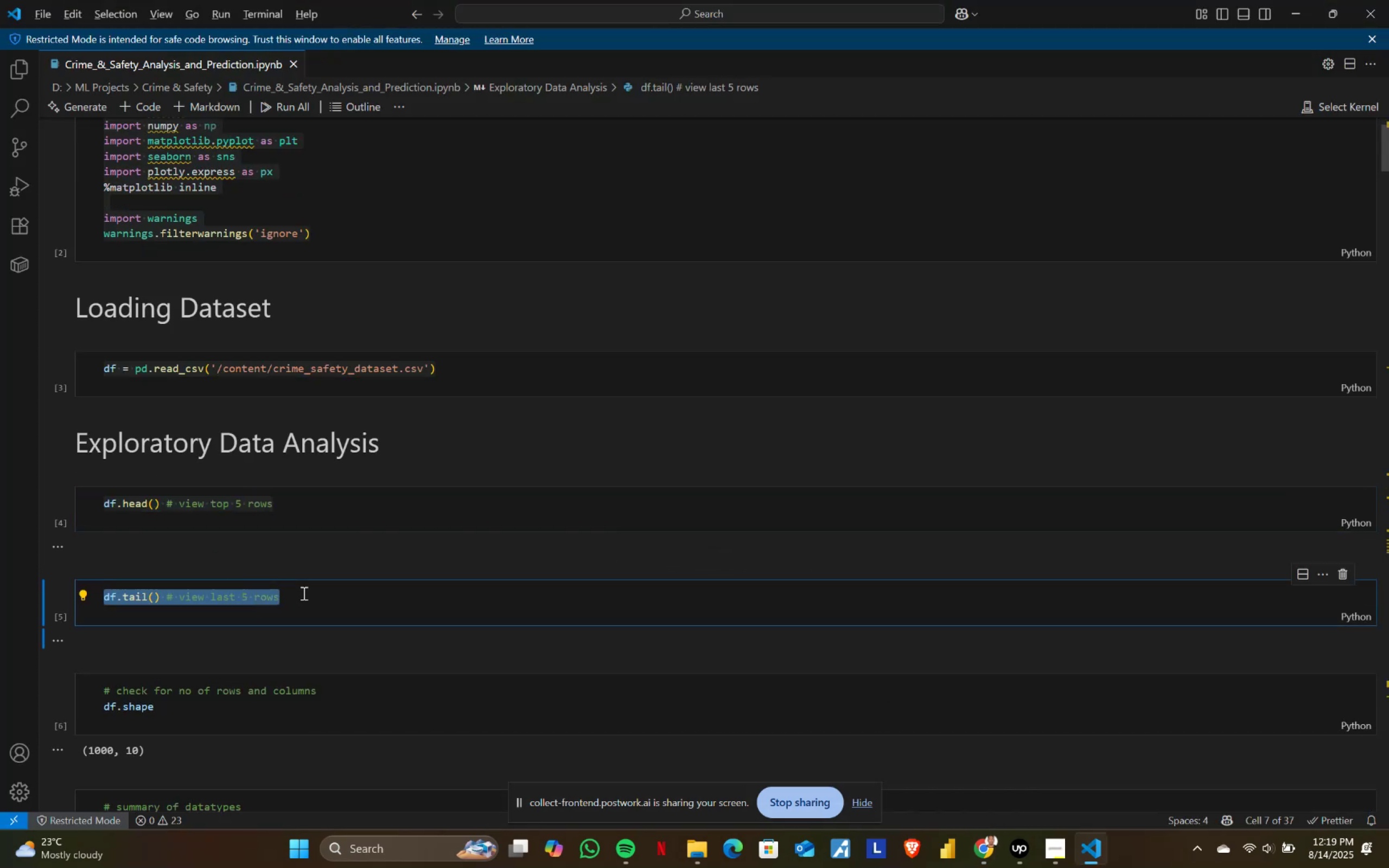 
key(Alt+Tab)
 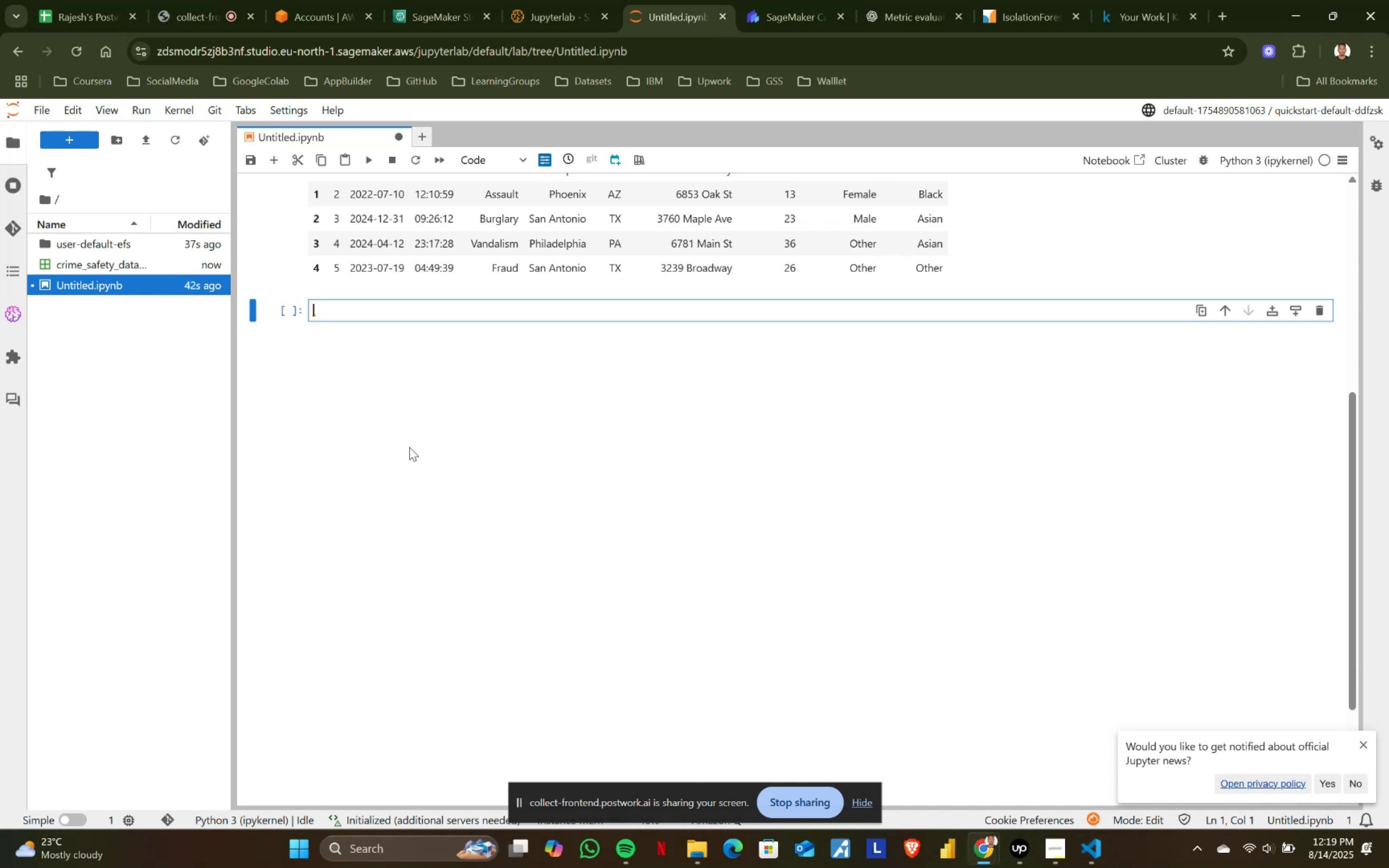 
key(Control+ControlLeft)
 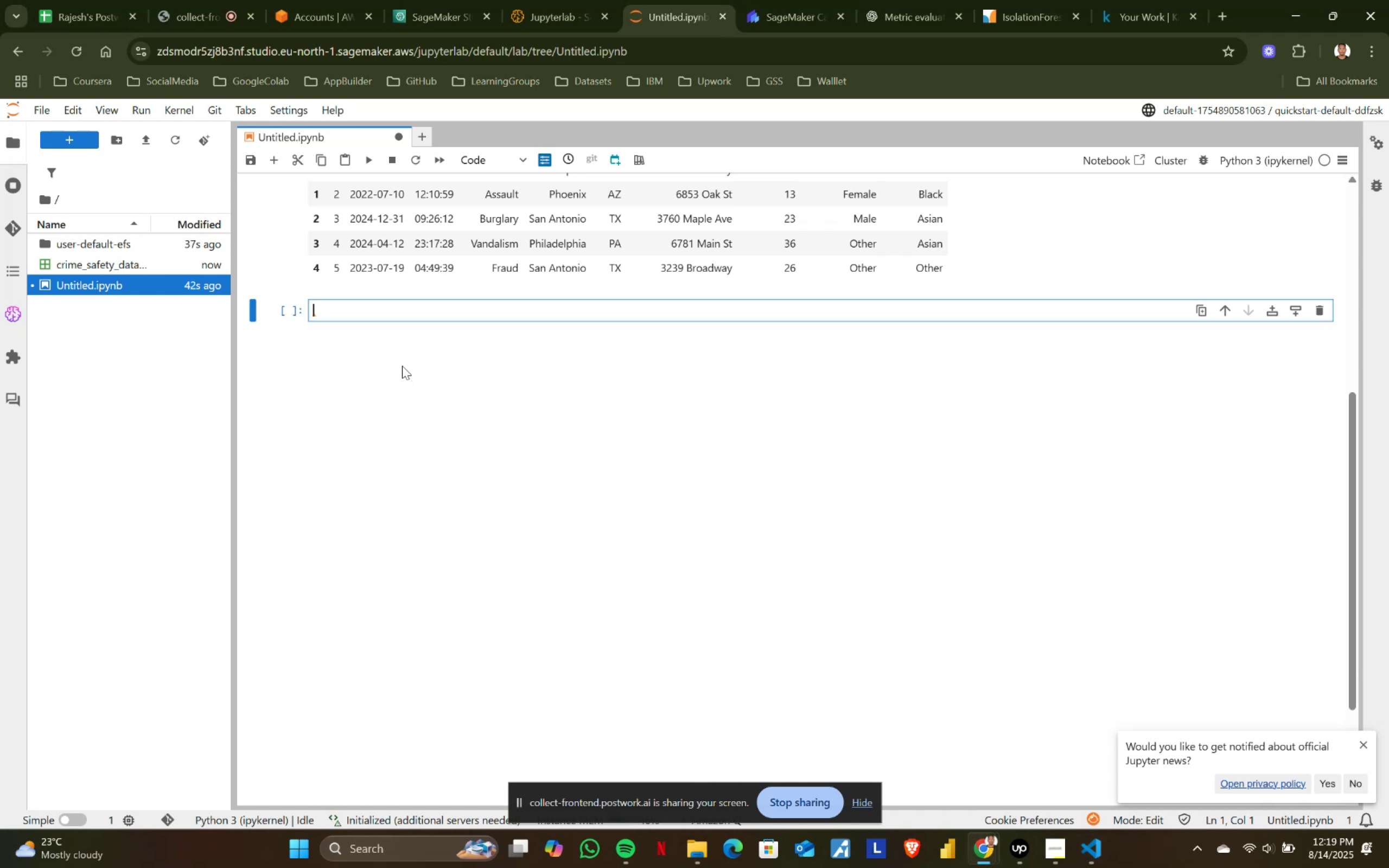 
key(Control+V)
 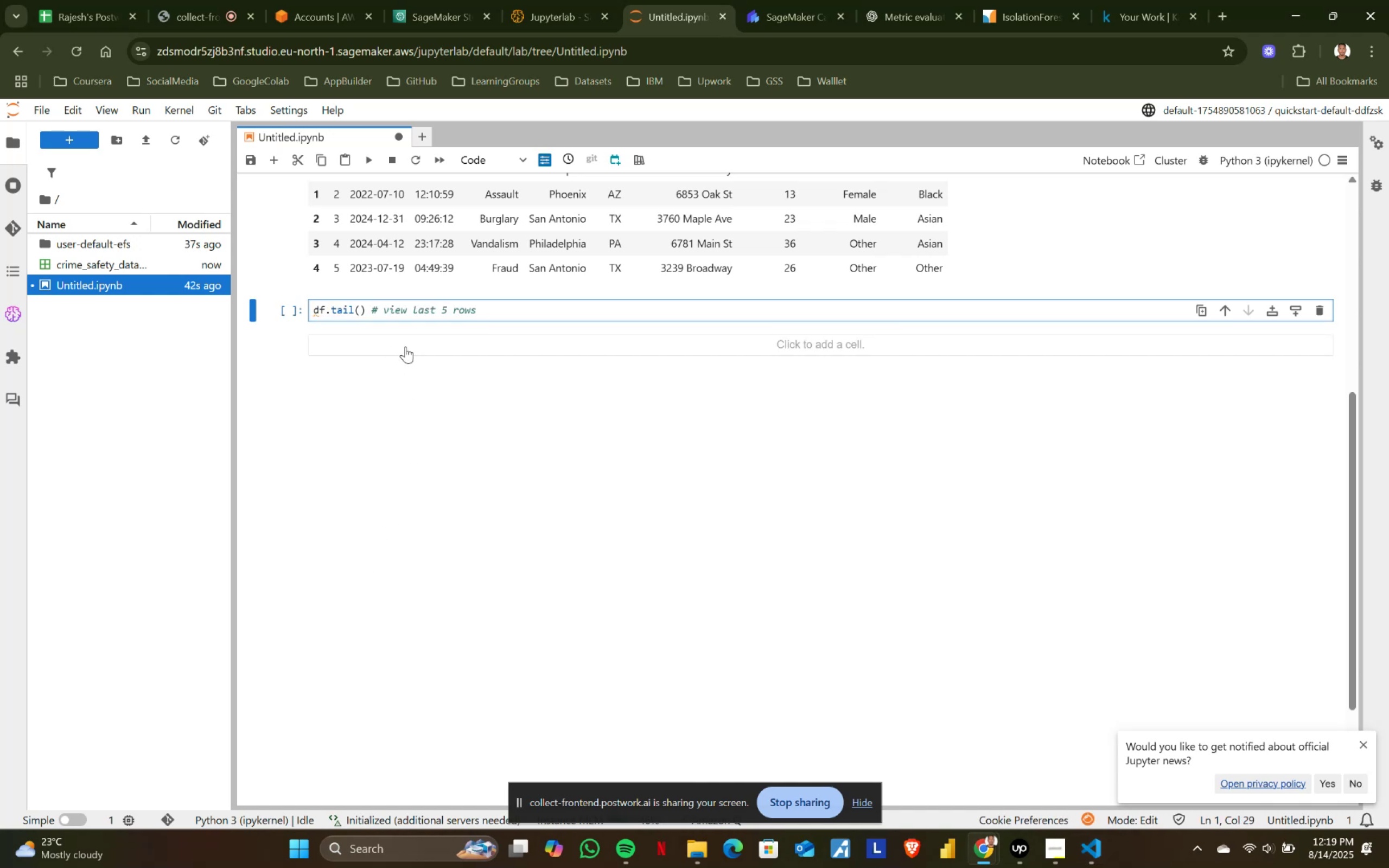 
key(Shift+ShiftRight)
 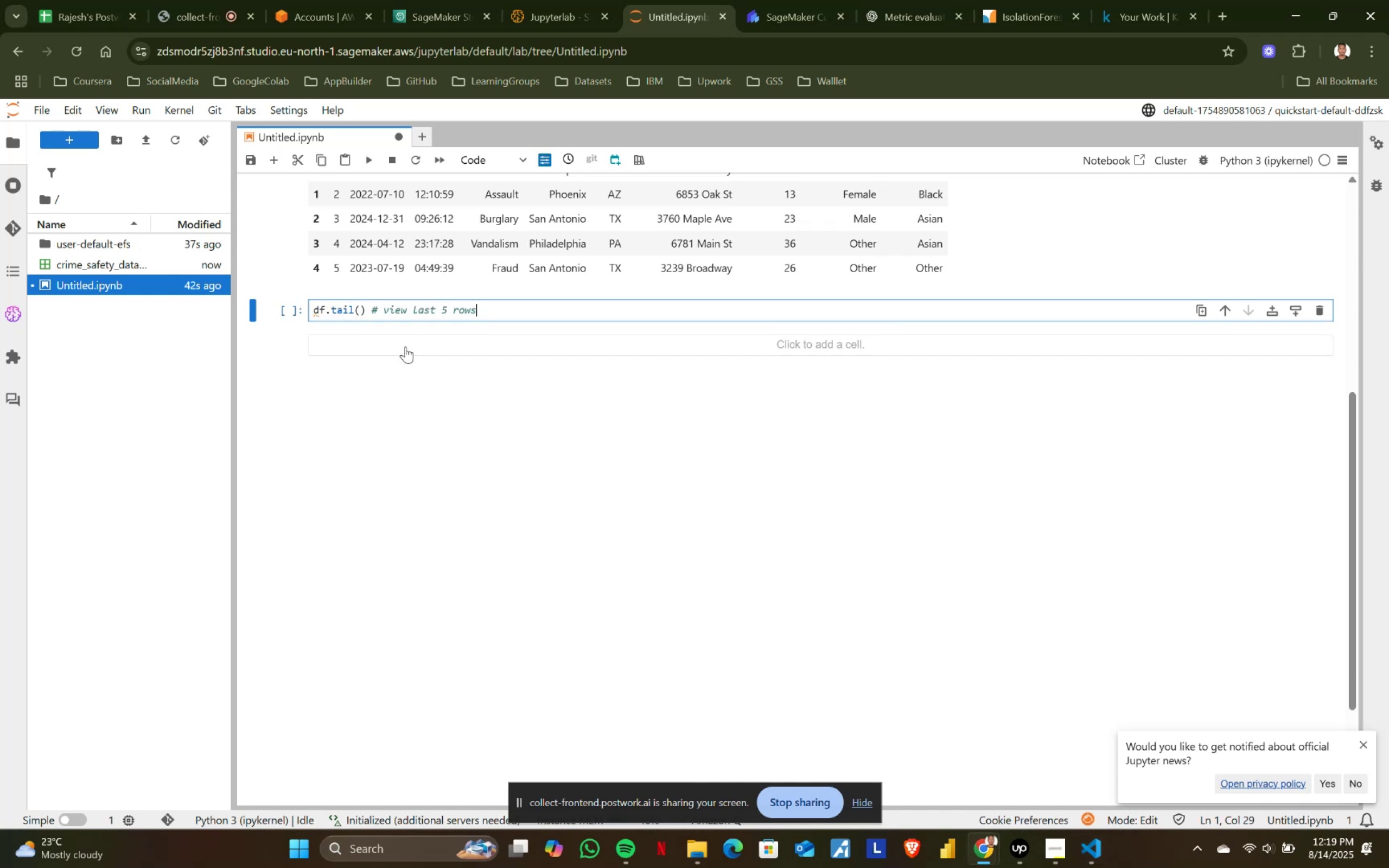 
key(Shift+Enter)
 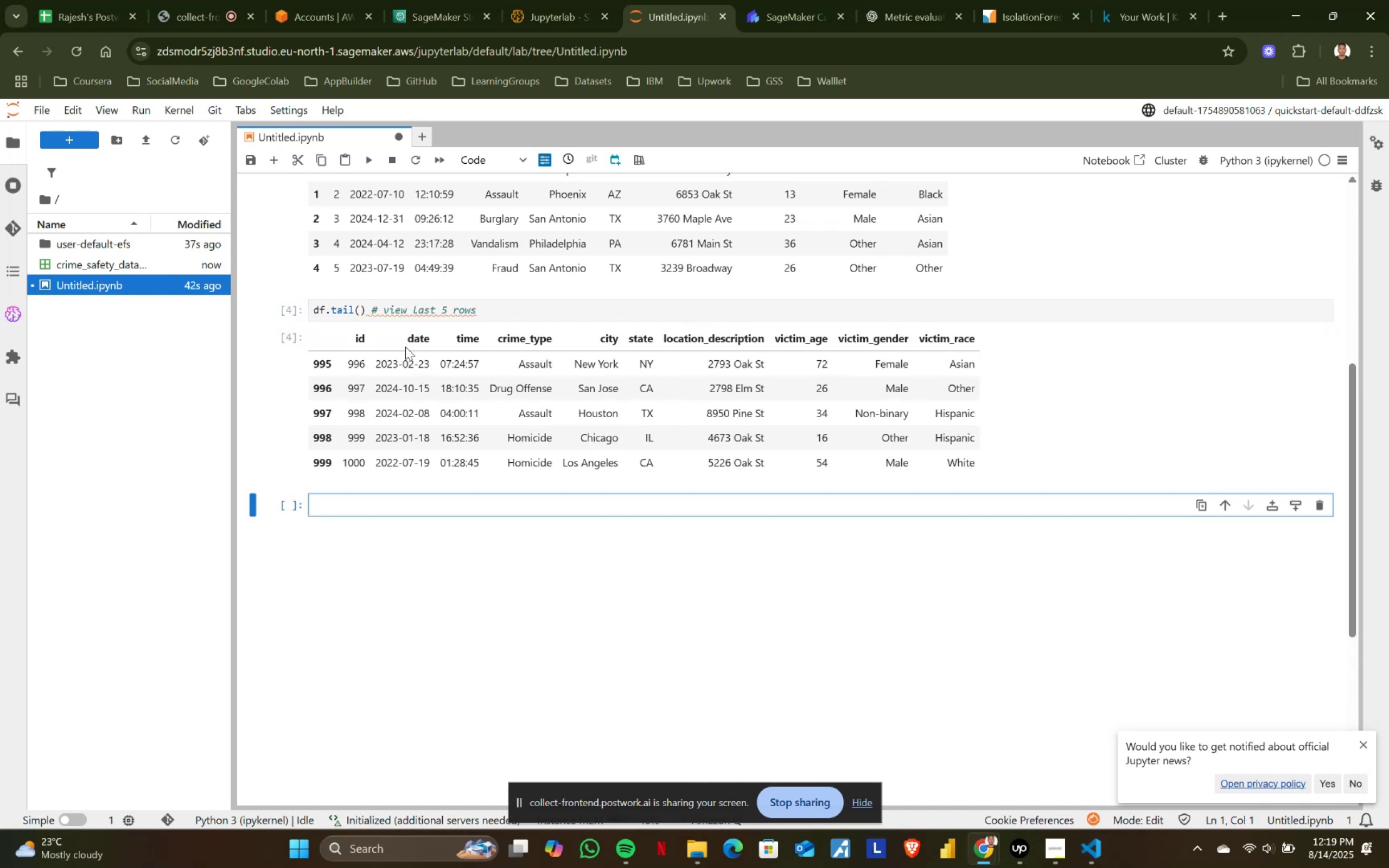 
key(Alt+AltLeft)
 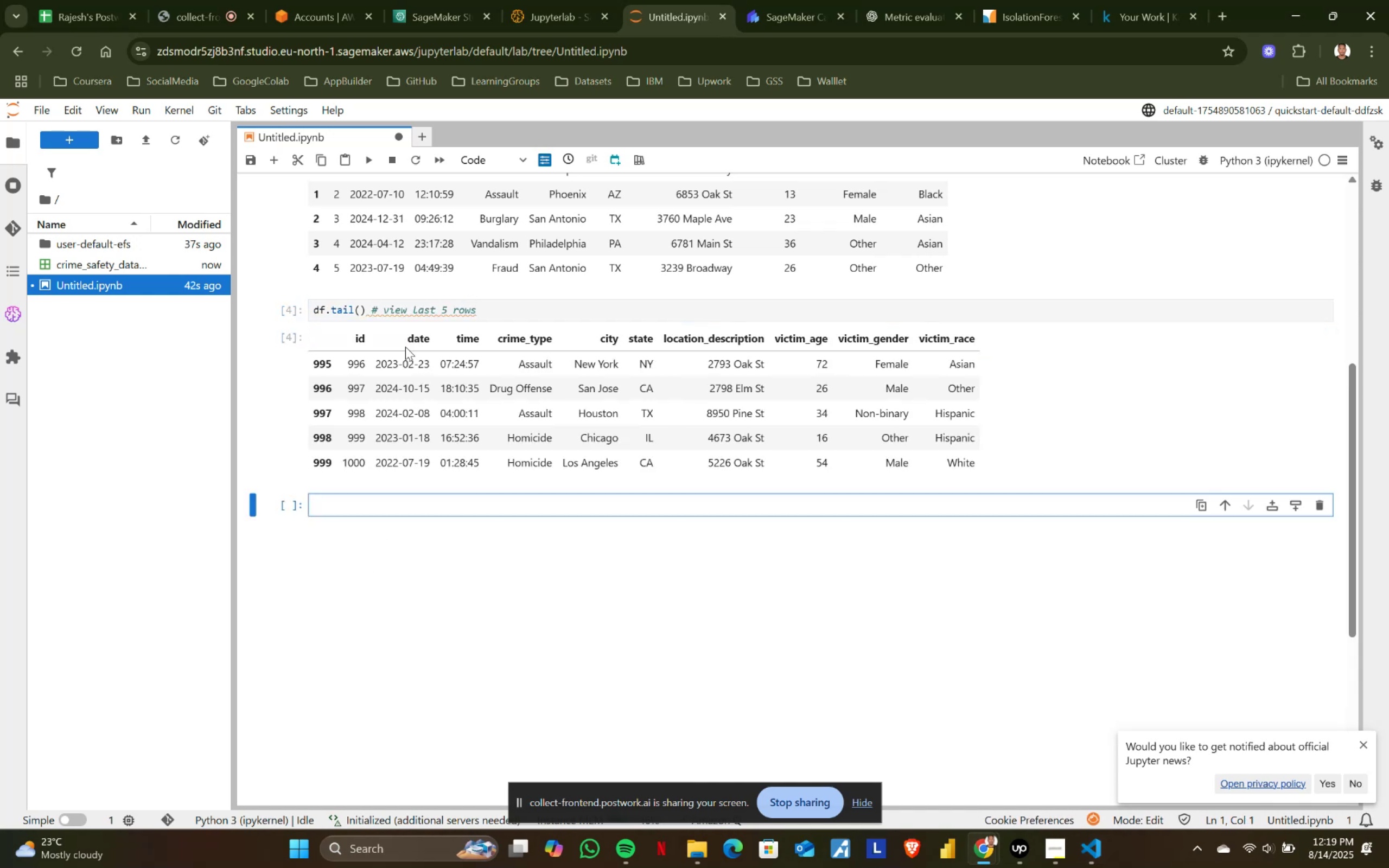 
key(Alt+Tab)
 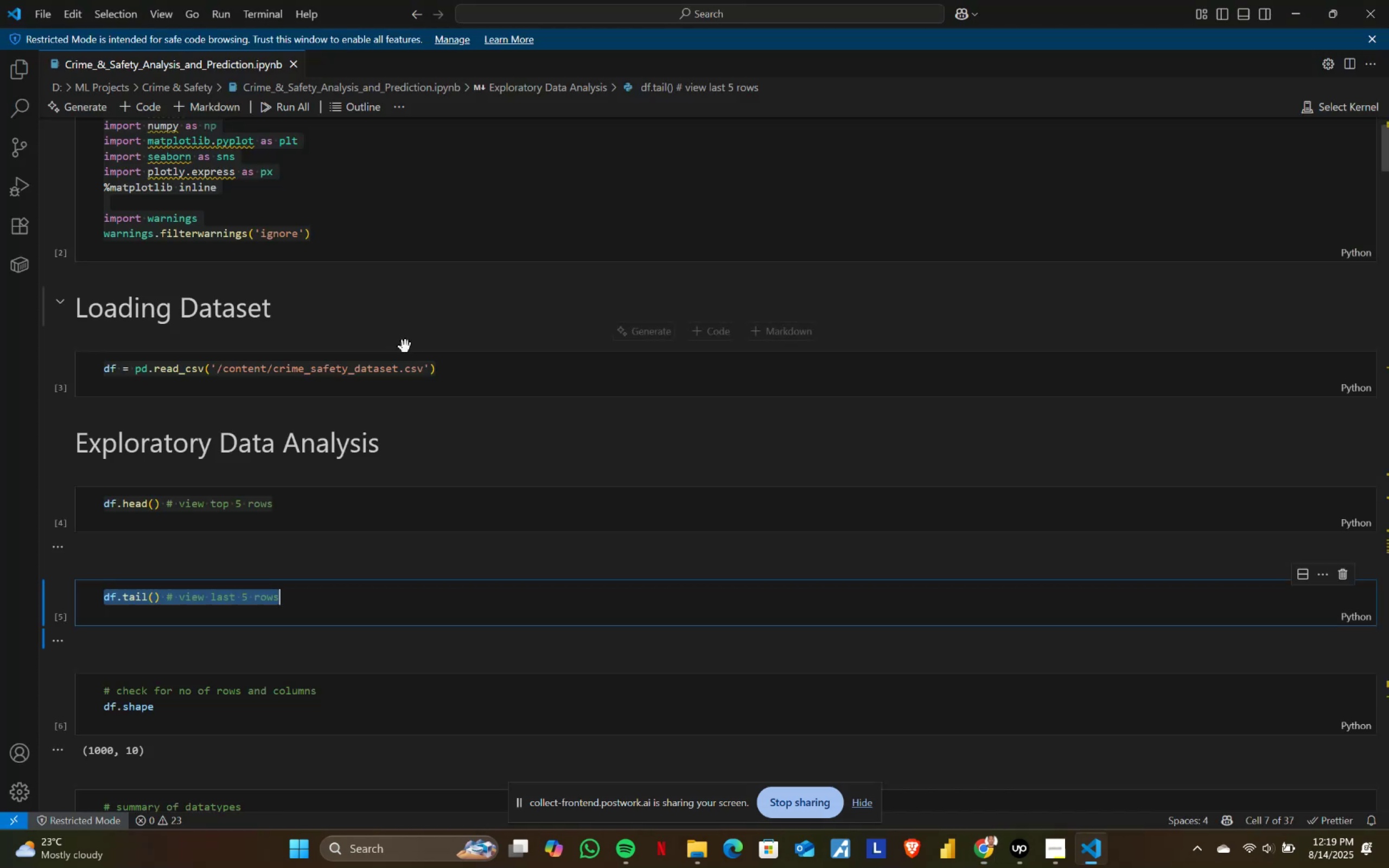 
scroll: coordinate [405, 350], scroll_direction: down, amount: 4.0
 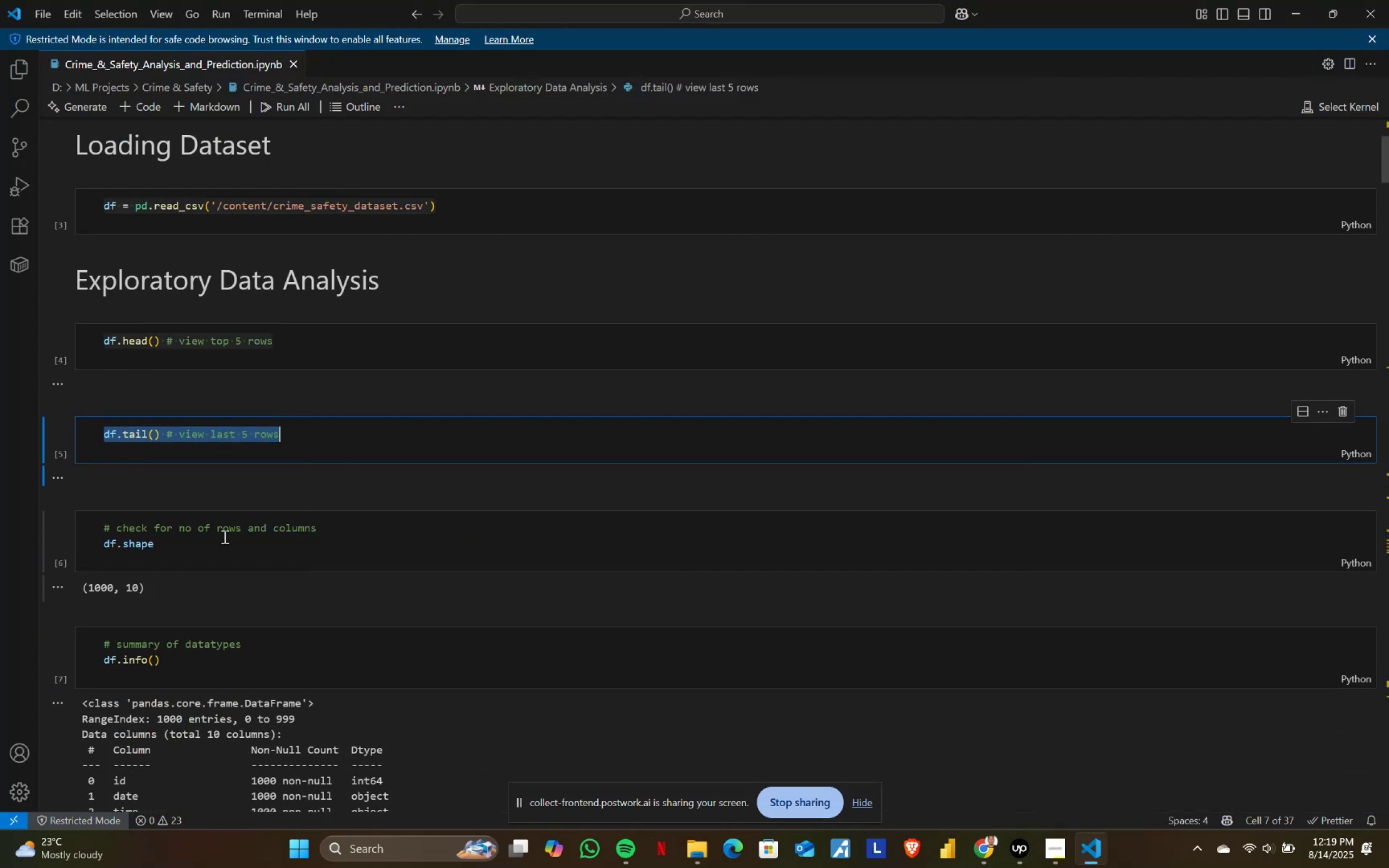 
left_click([210, 541])
 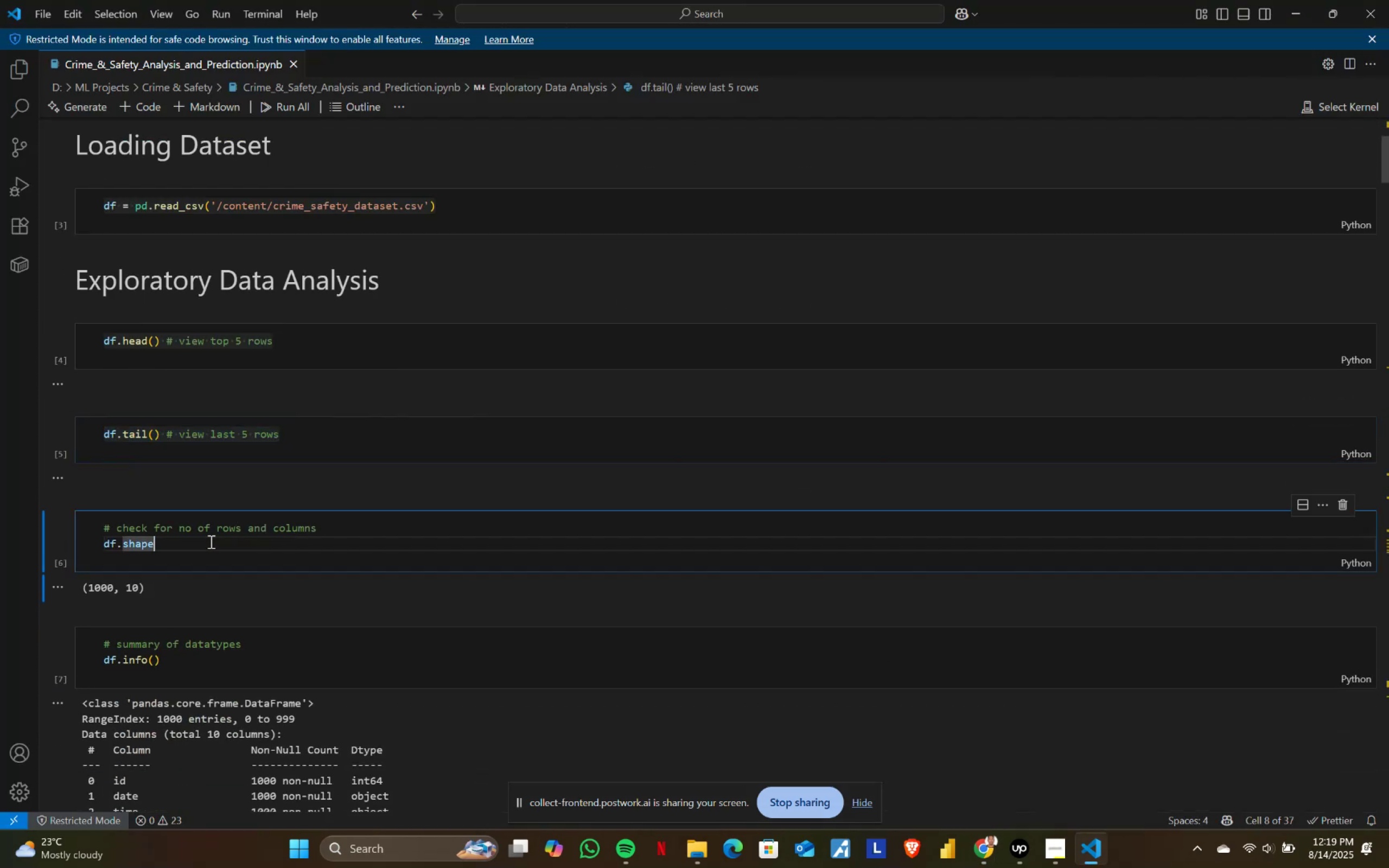 
key(Control+ControlLeft)
 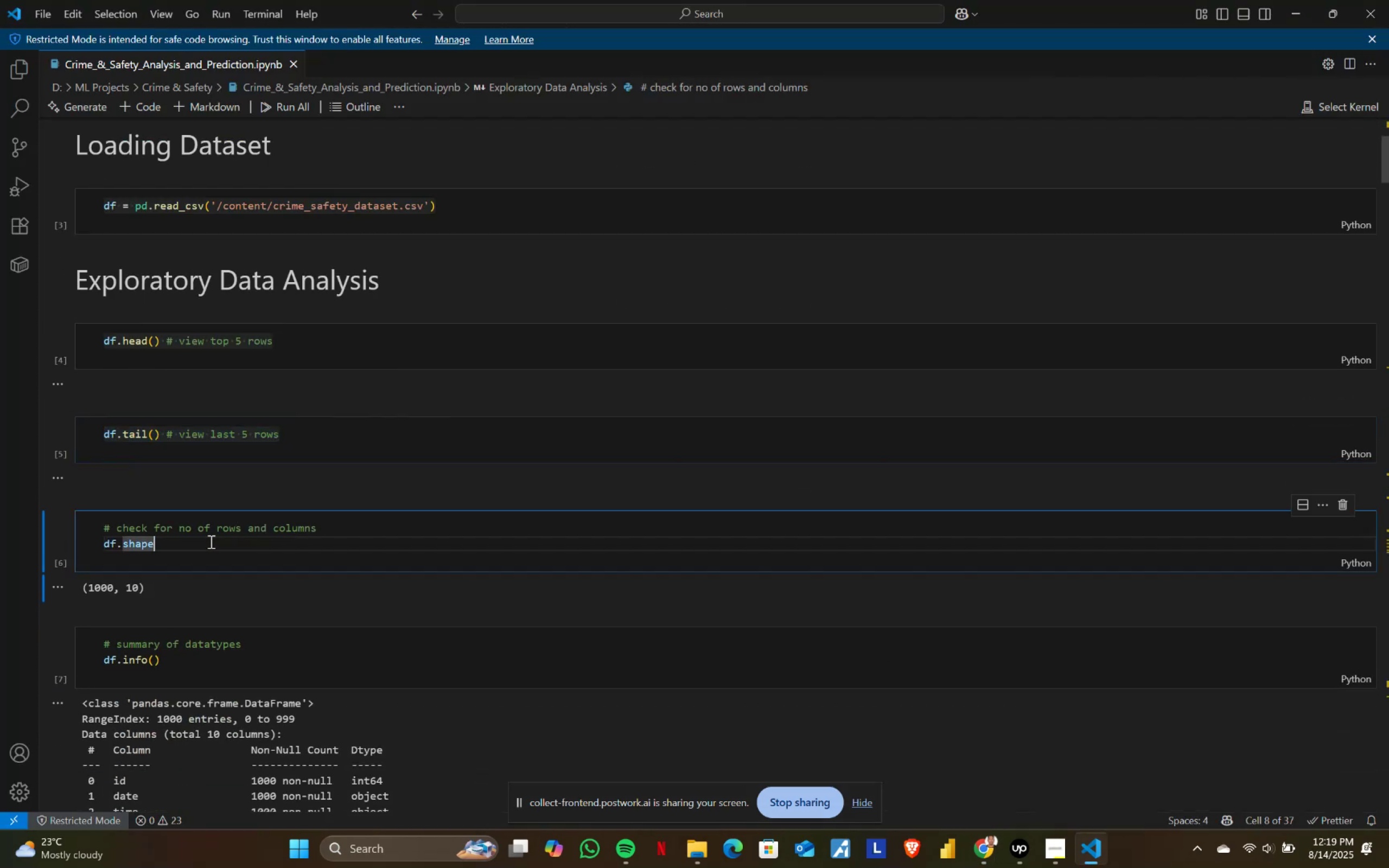 
key(Control+A)
 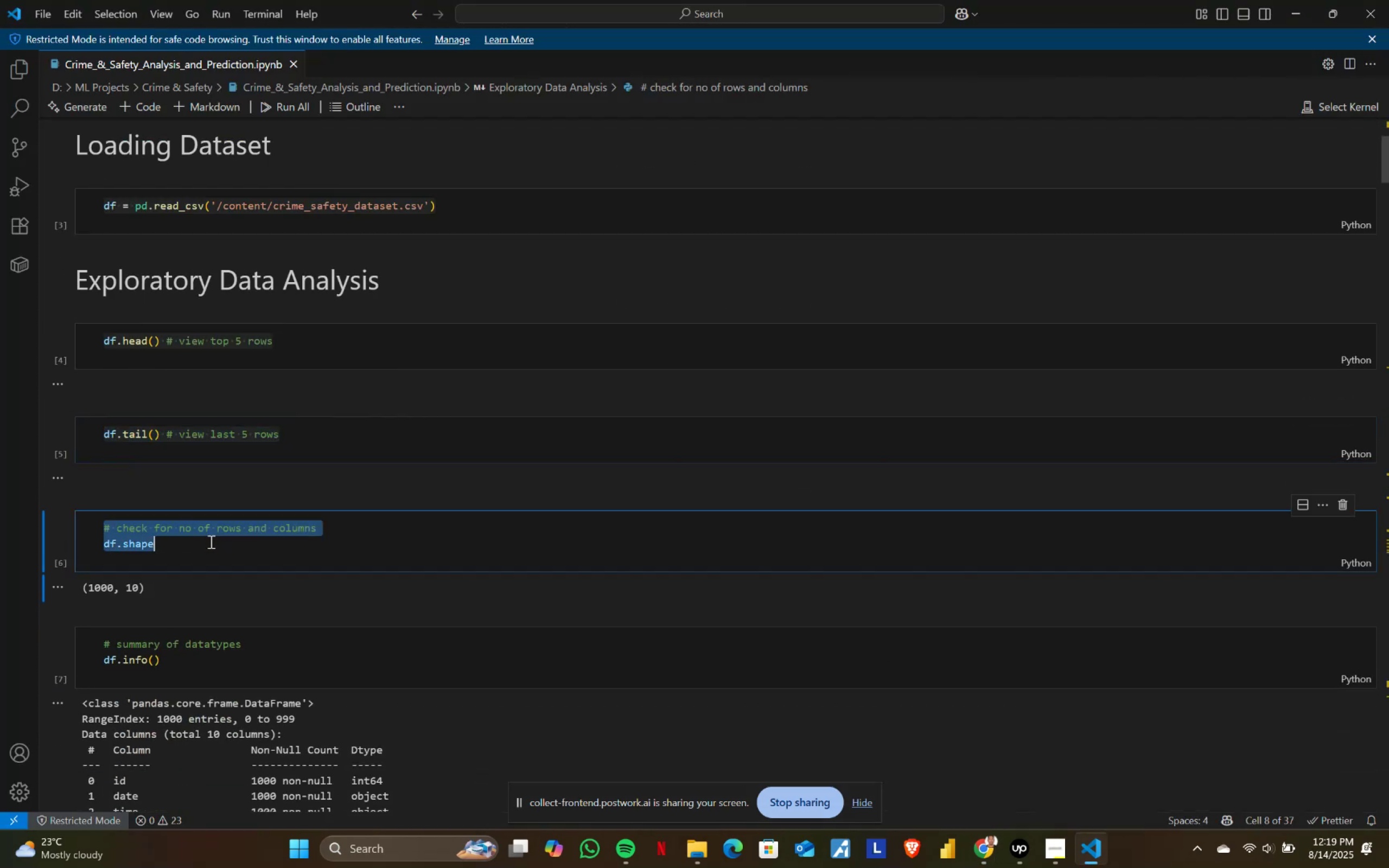 
key(Control+ControlLeft)
 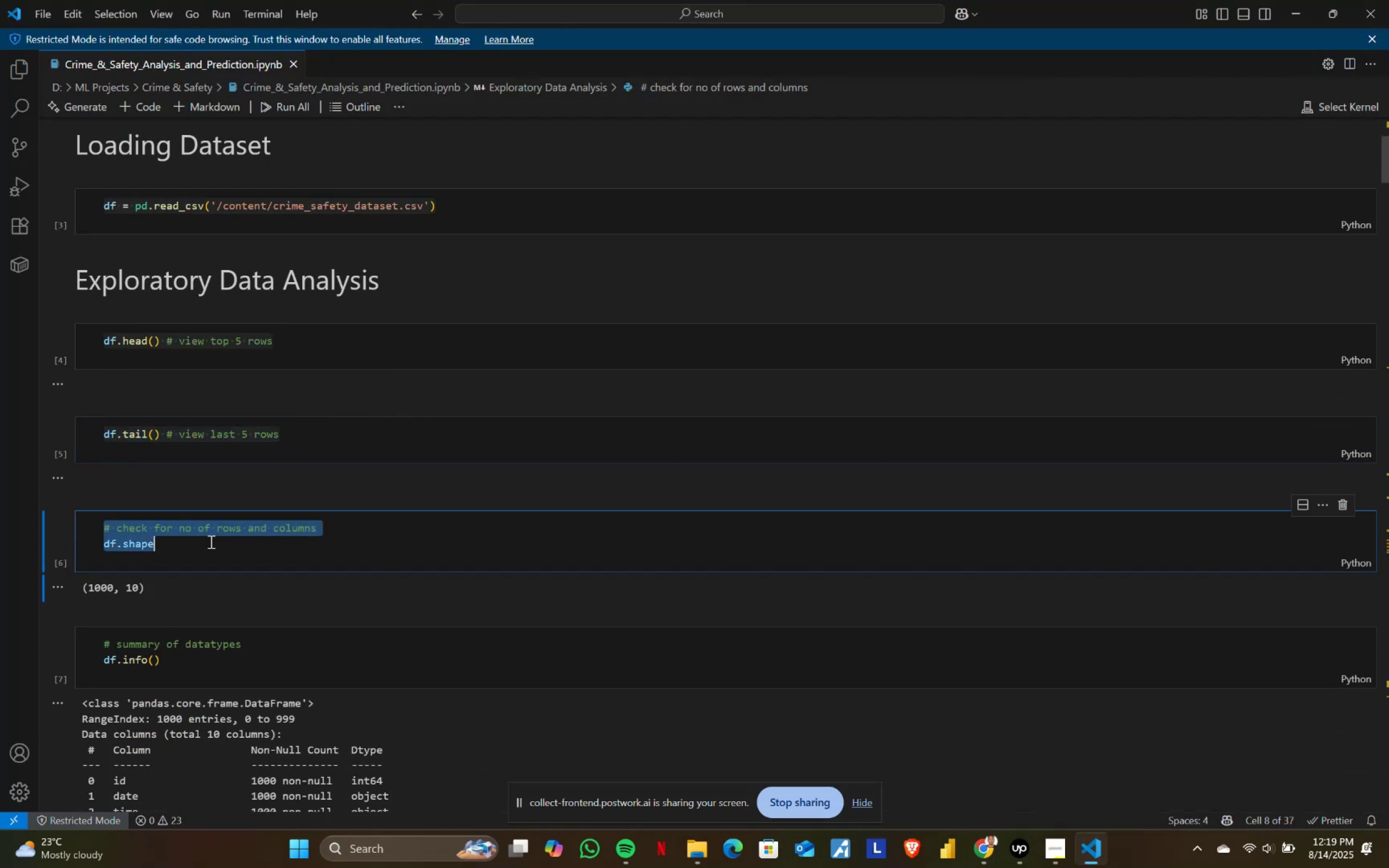 
key(Control+C)
 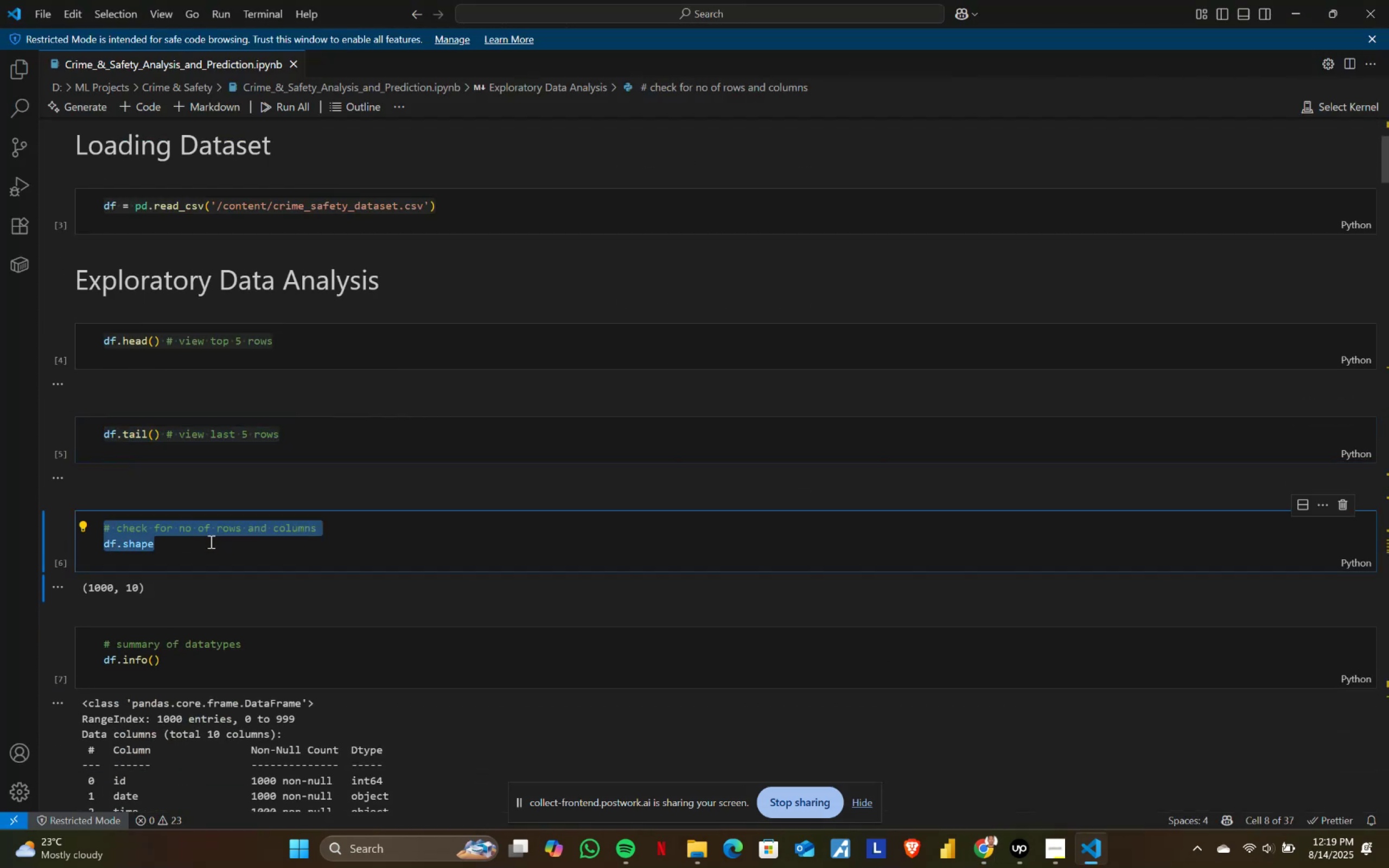 
key(Alt+AltLeft)
 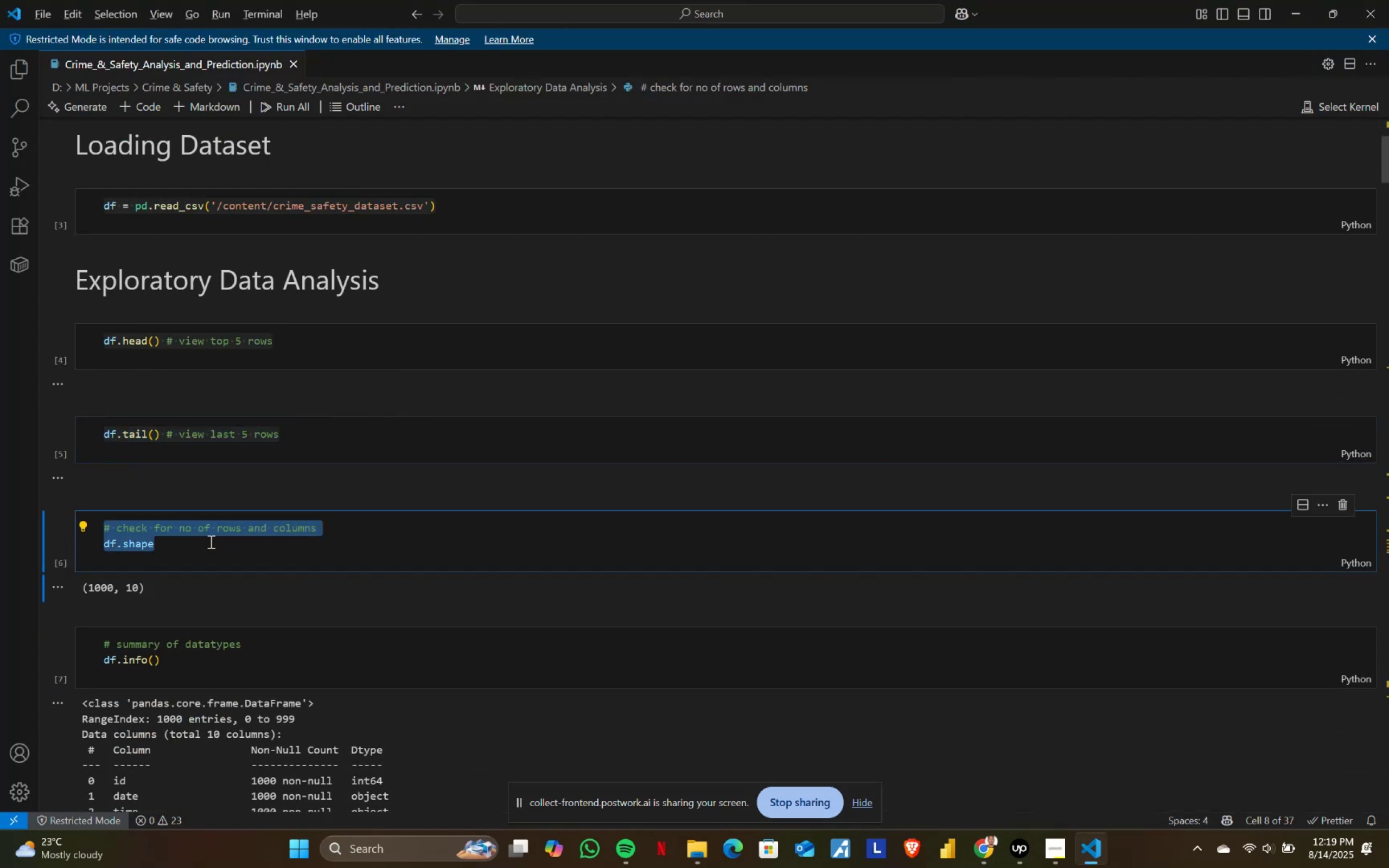 
key(Alt+Tab)
 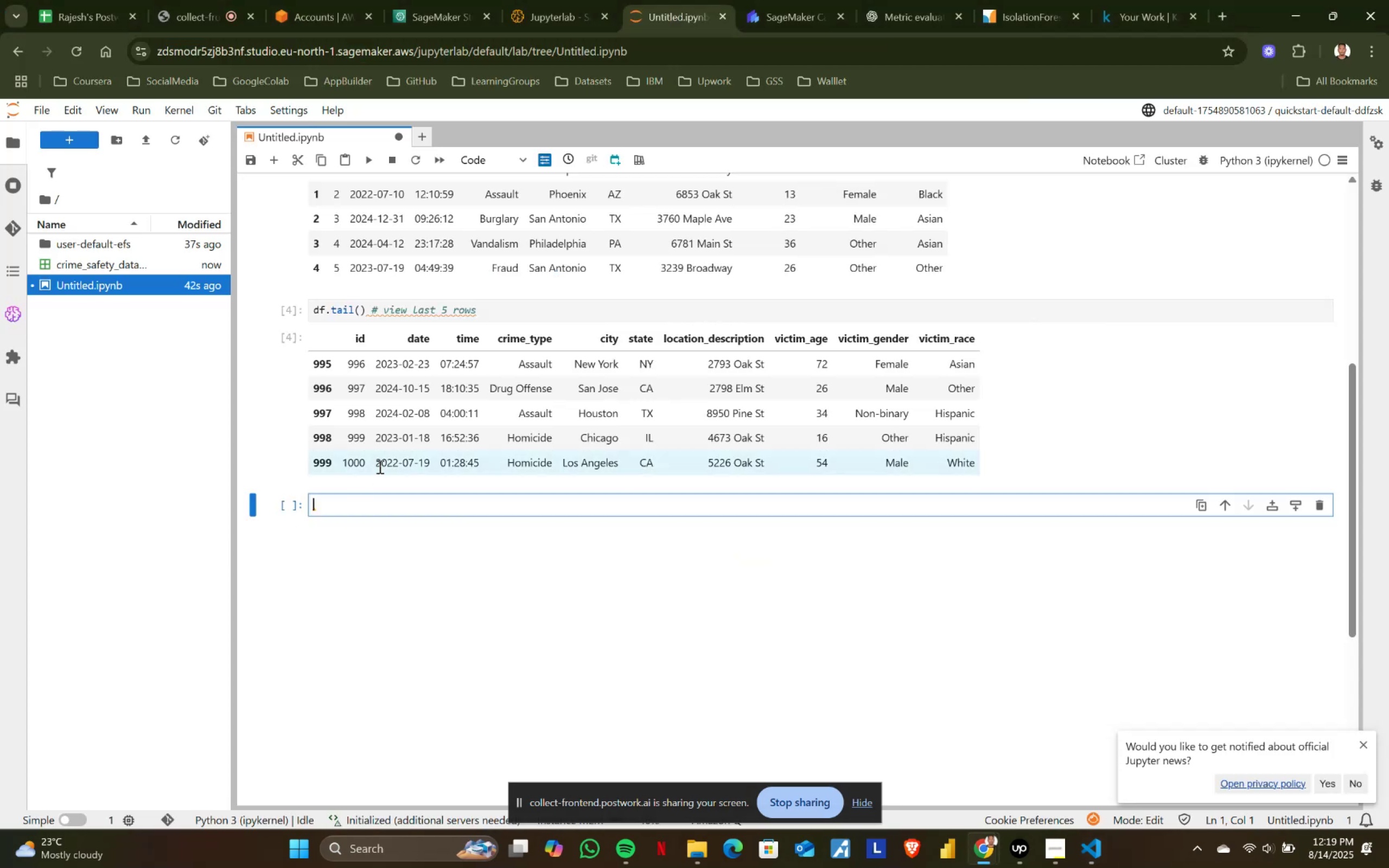 
key(Control+ControlLeft)
 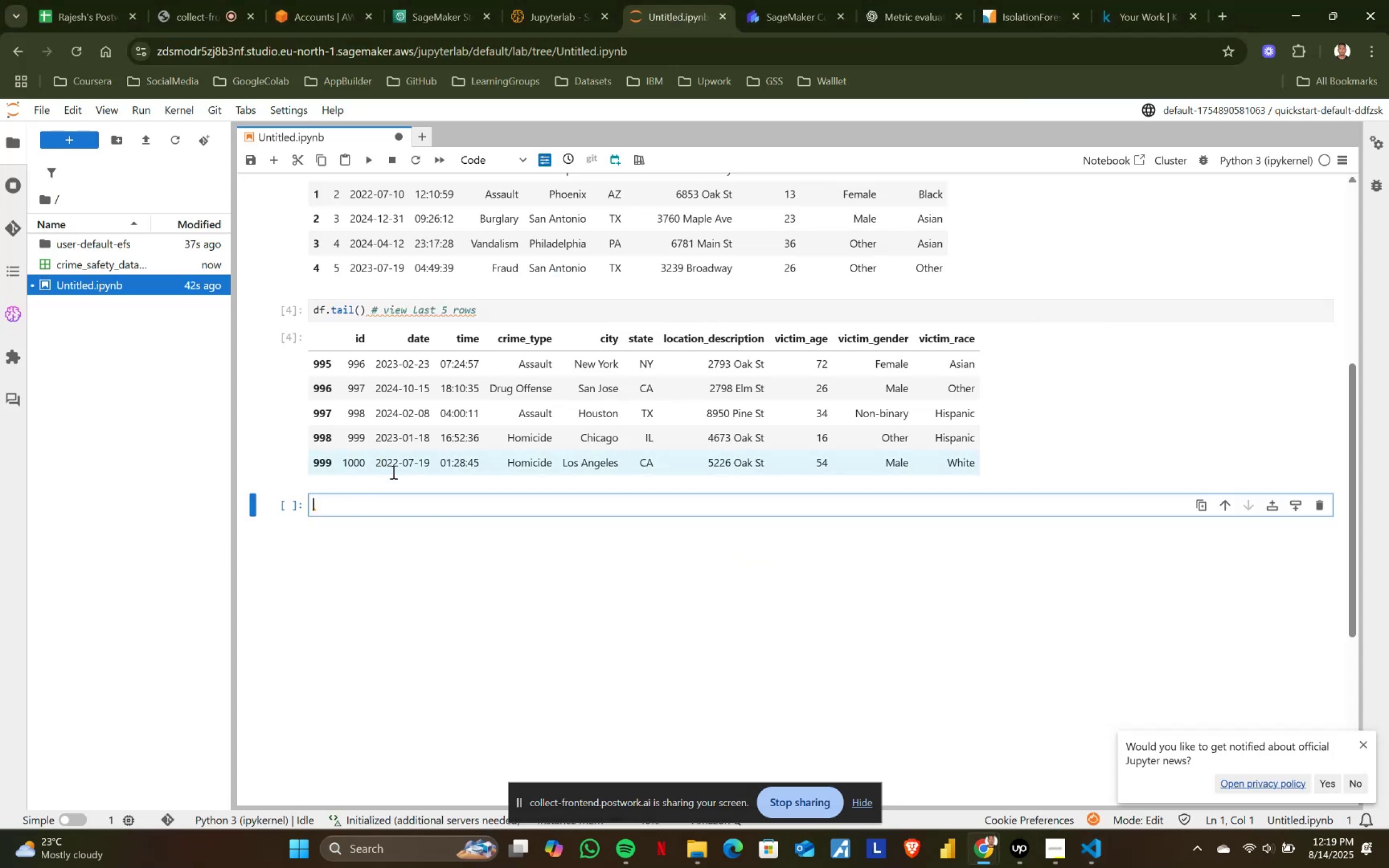 
key(Control+V)
 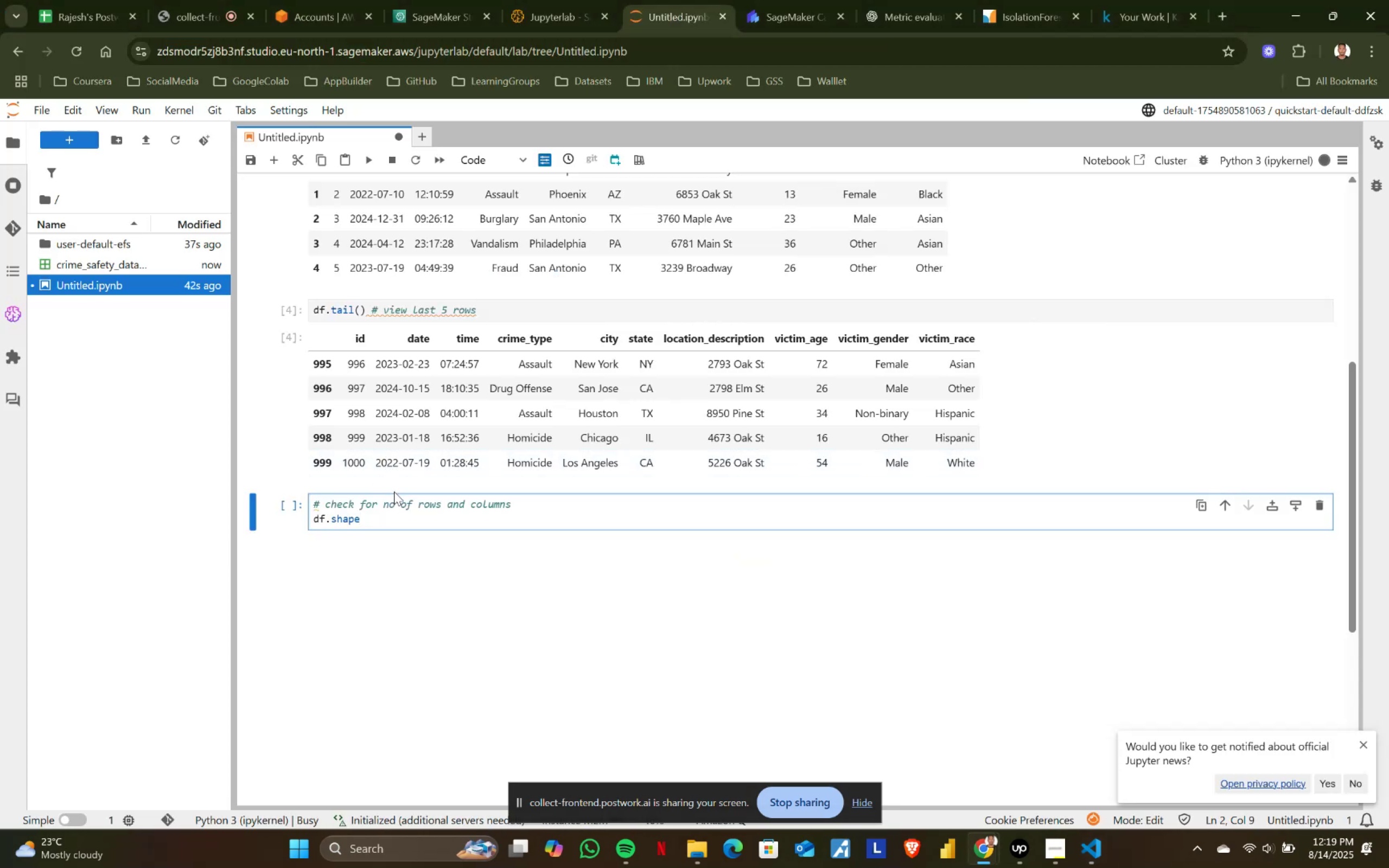 
key(Shift+ShiftRight)
 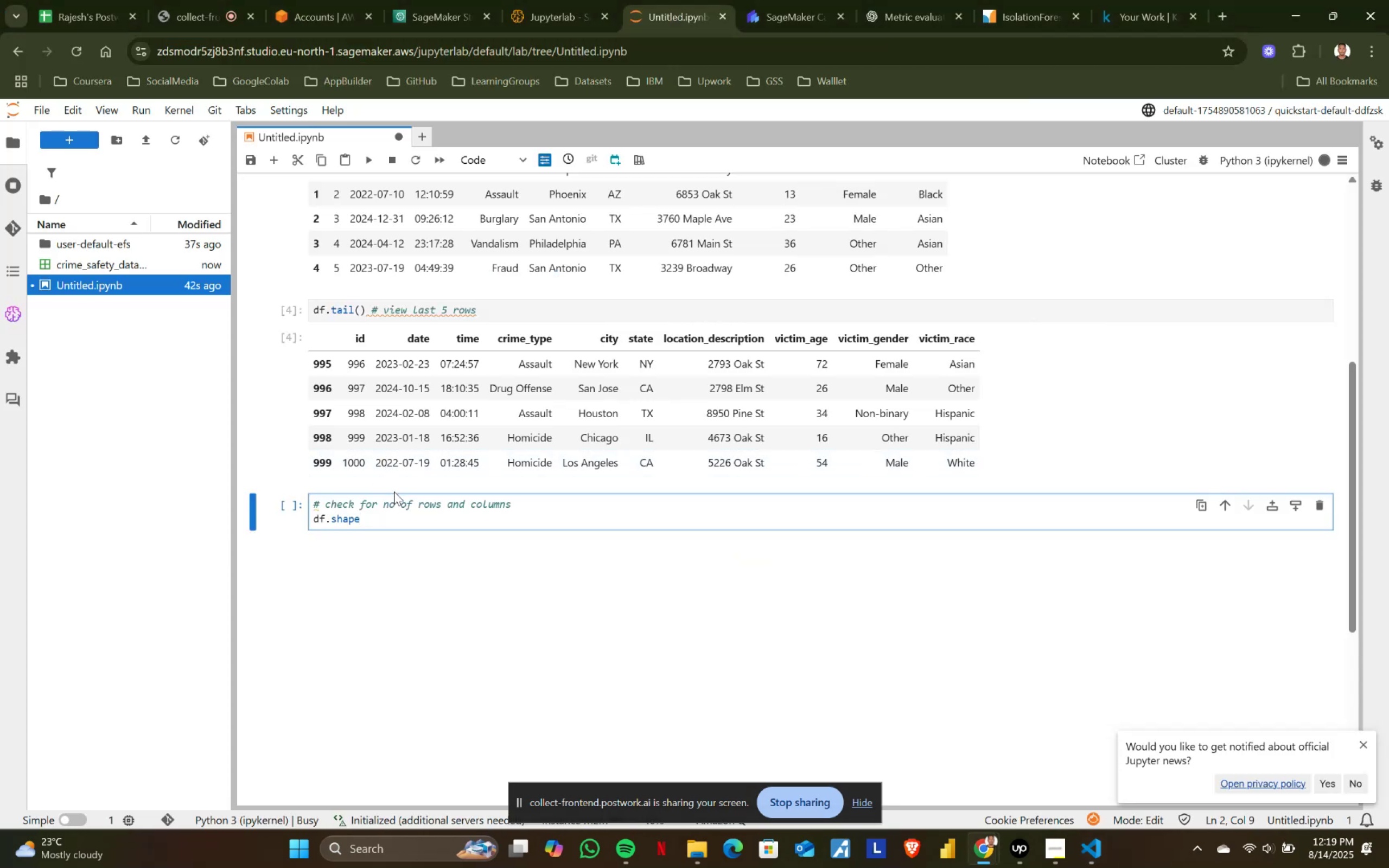 
key(Shift+Enter)
 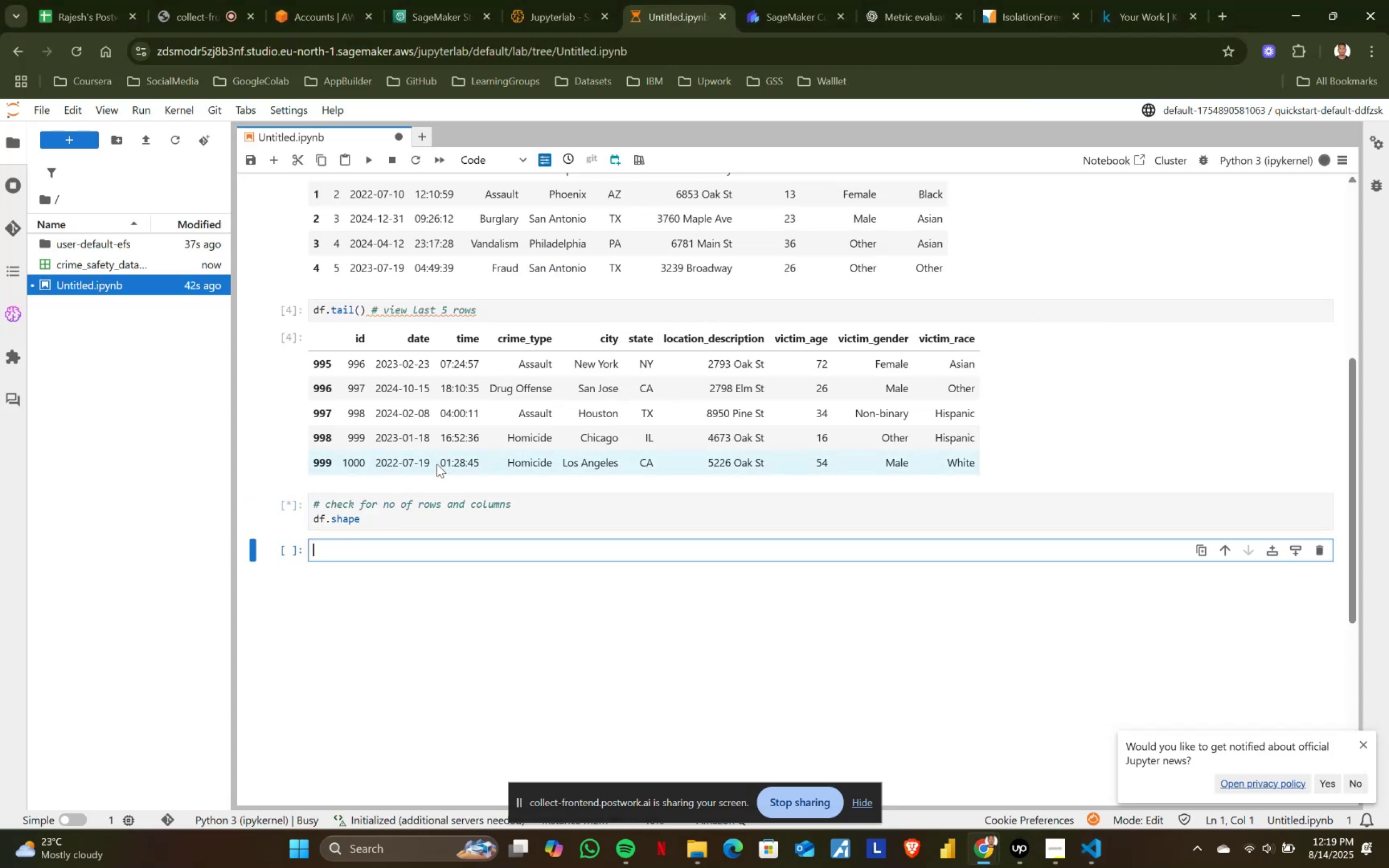 
scroll: coordinate [437, 464], scroll_direction: down, amount: 1.0
 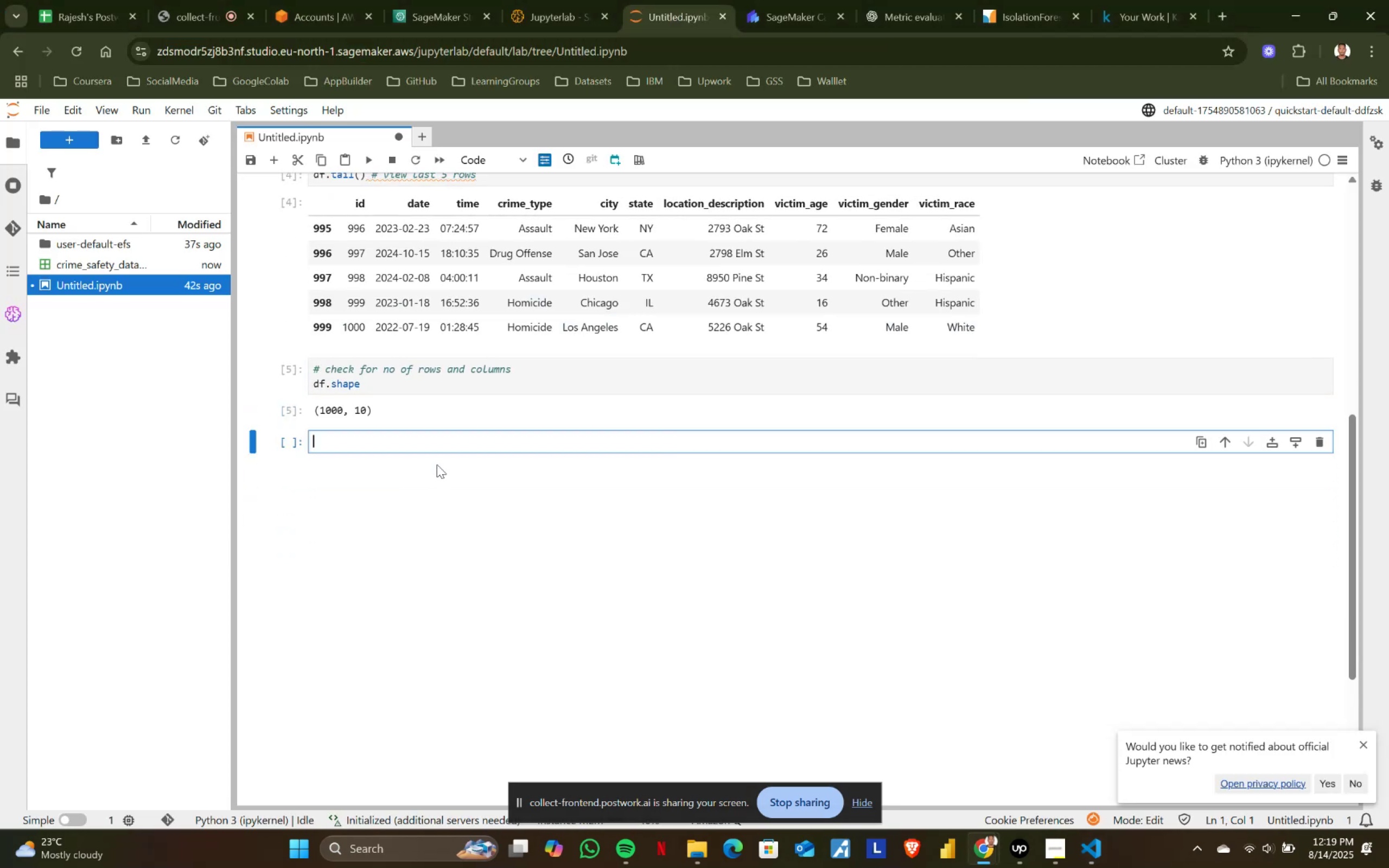 
key(Alt+AltLeft)
 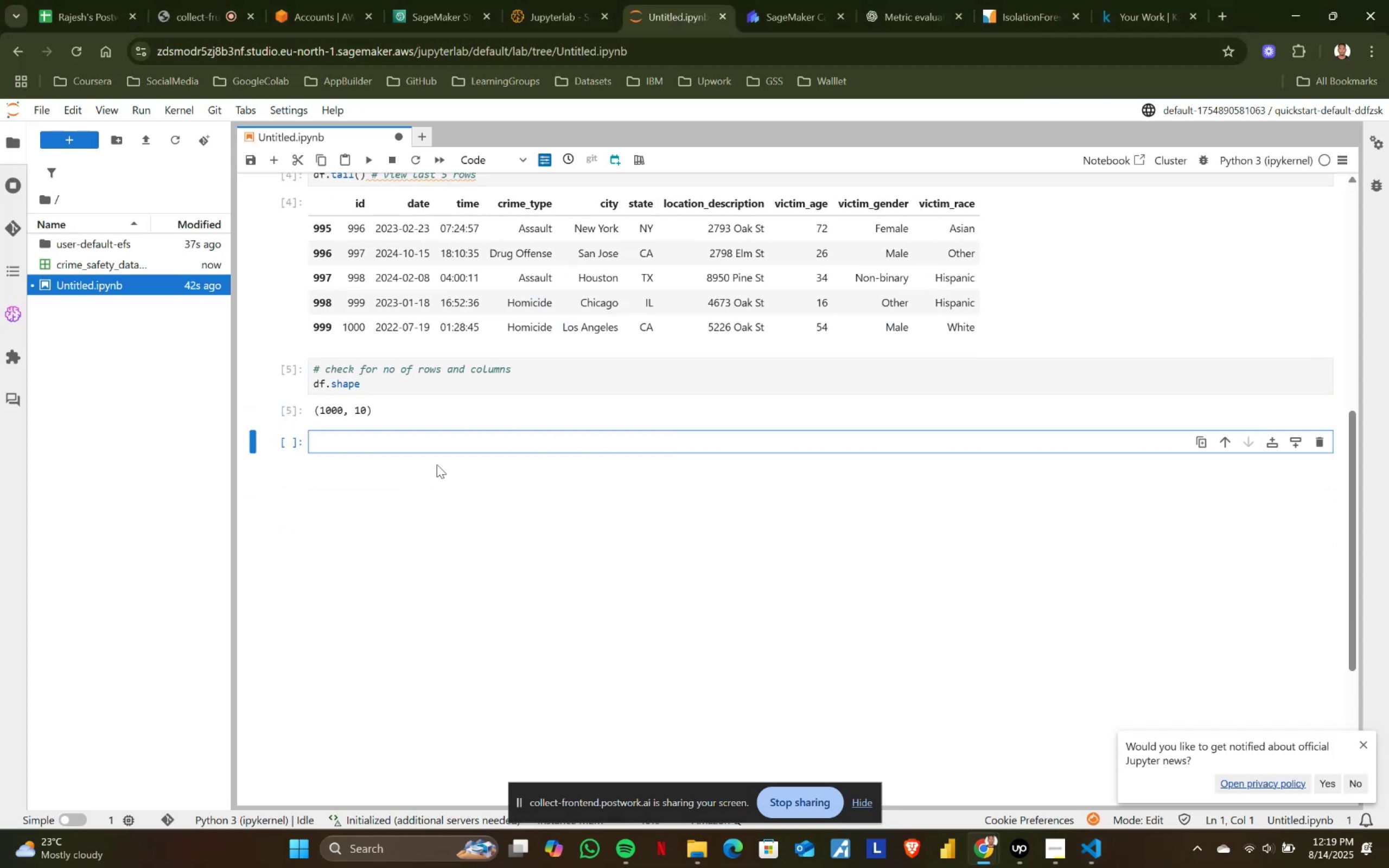 
key(Alt+Tab)
 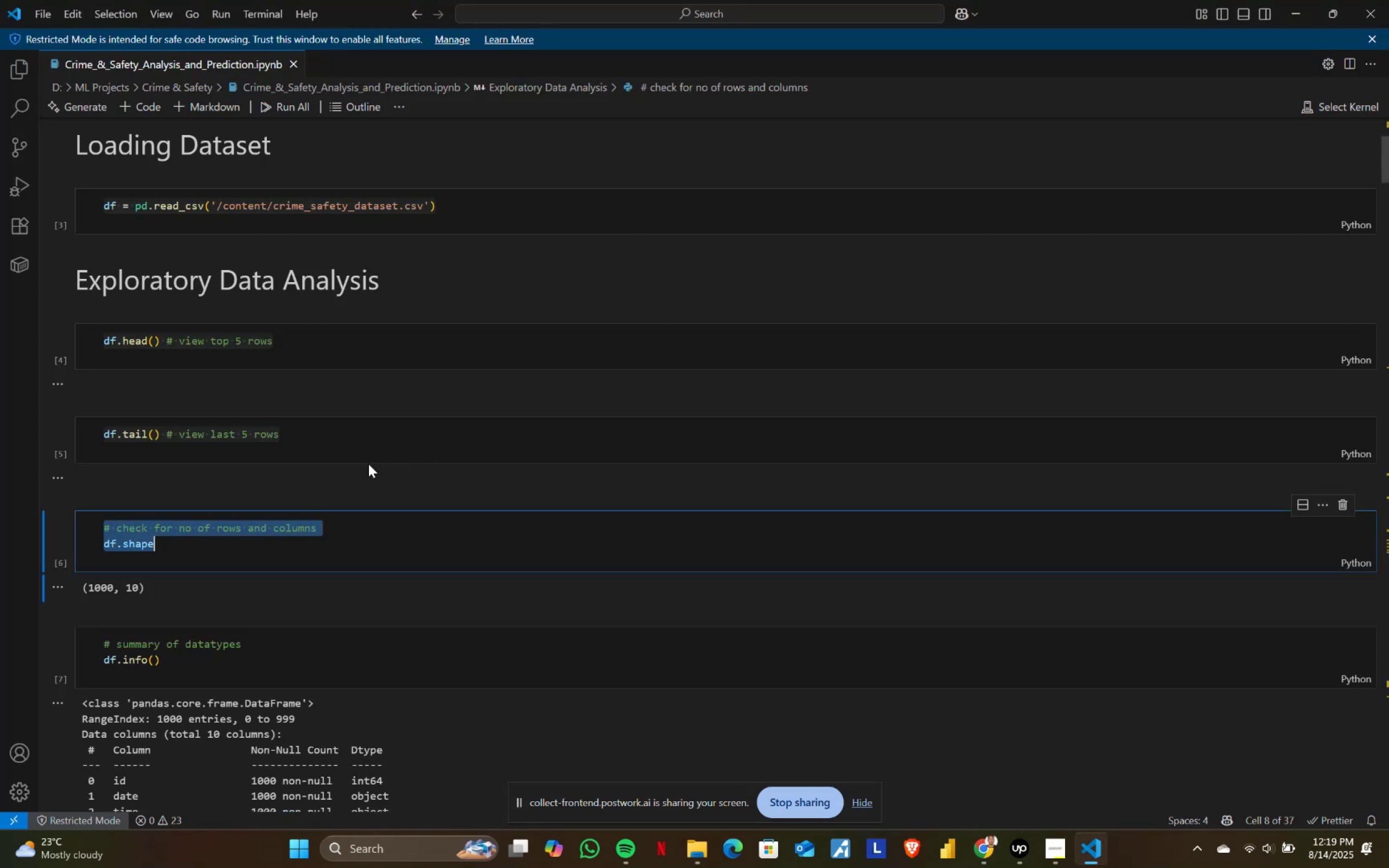 
scroll: coordinate [336, 464], scroll_direction: down, amount: 2.0
 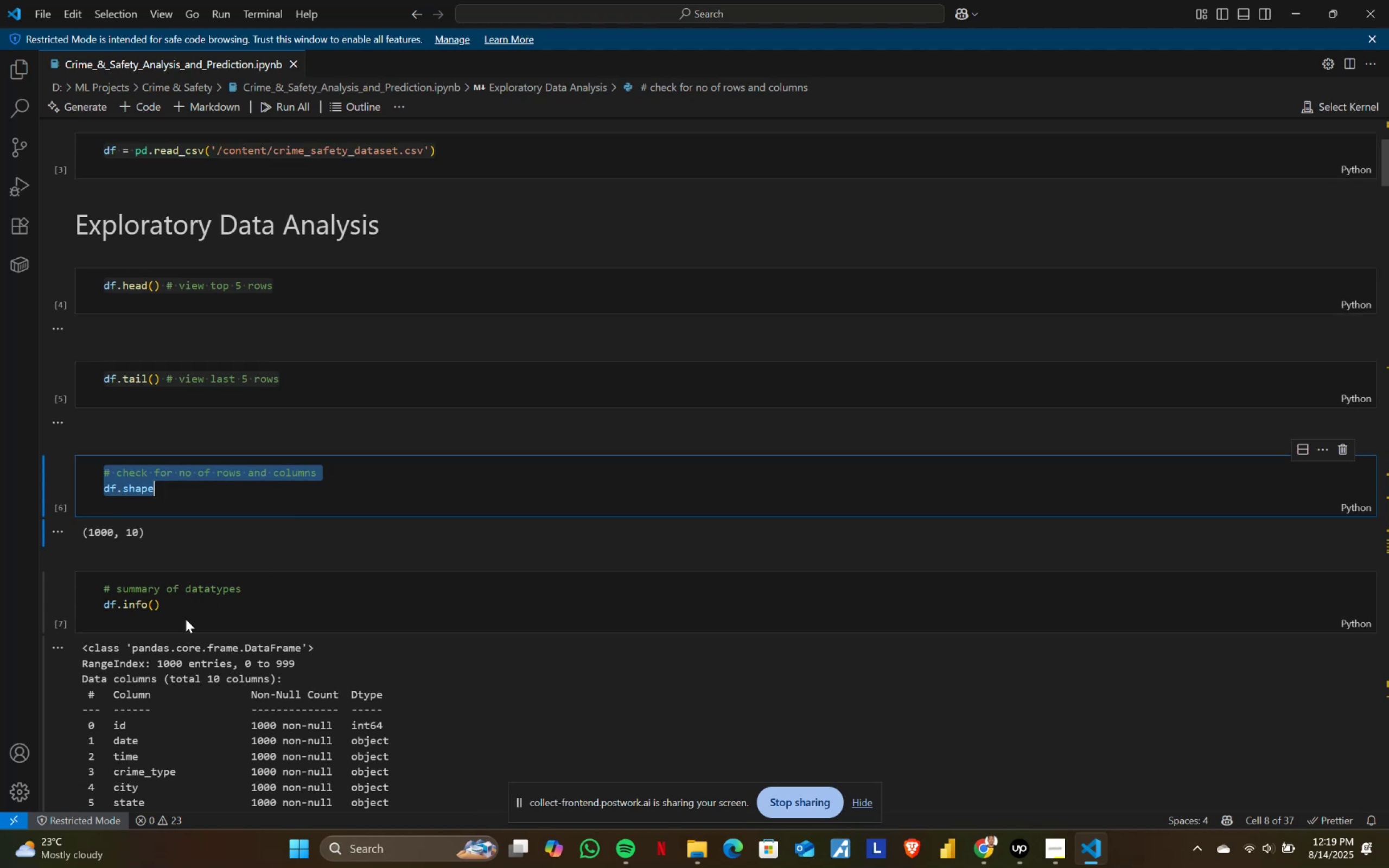 
left_click([192, 608])
 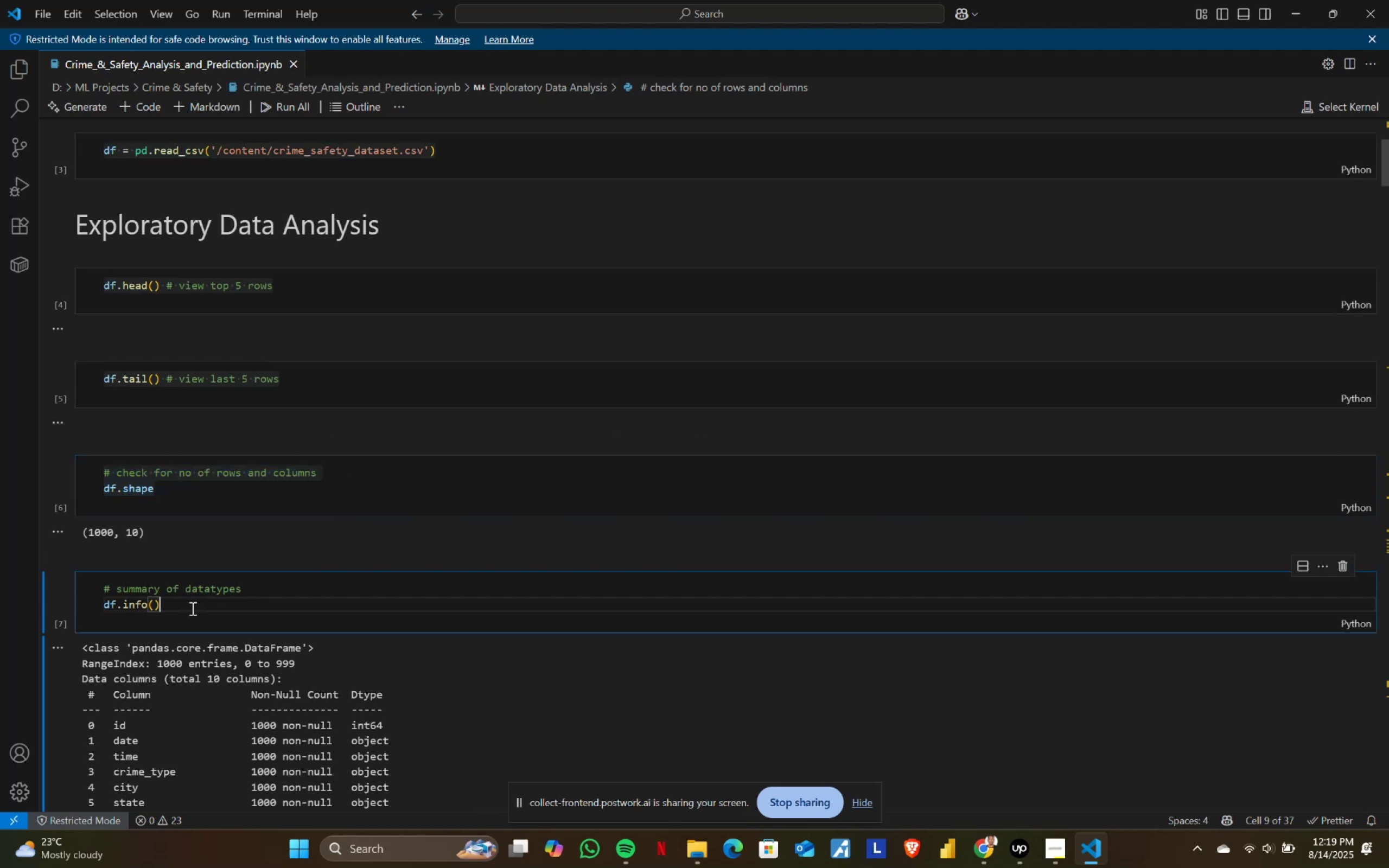 
key(Control+ControlLeft)
 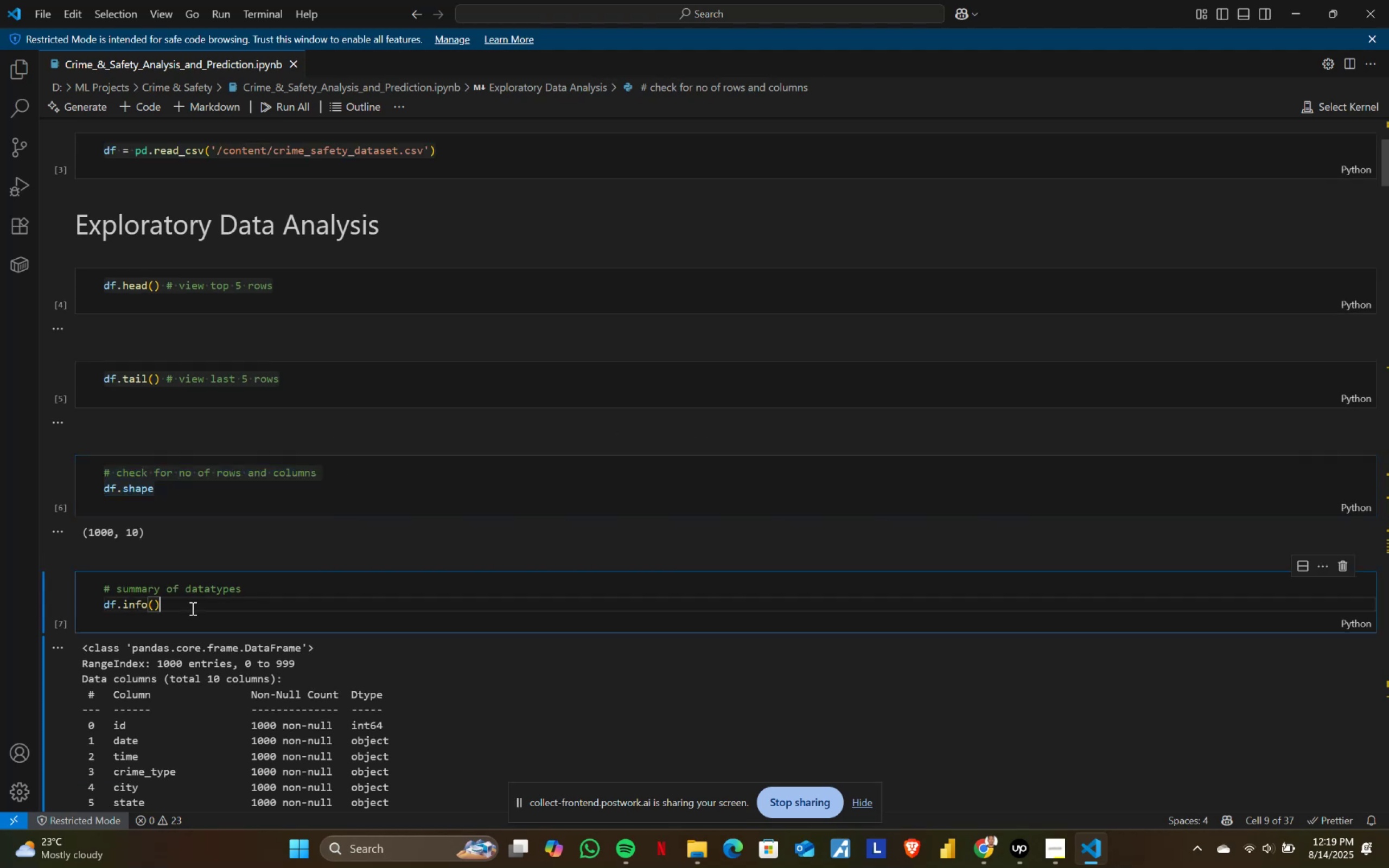 
key(Control+A)
 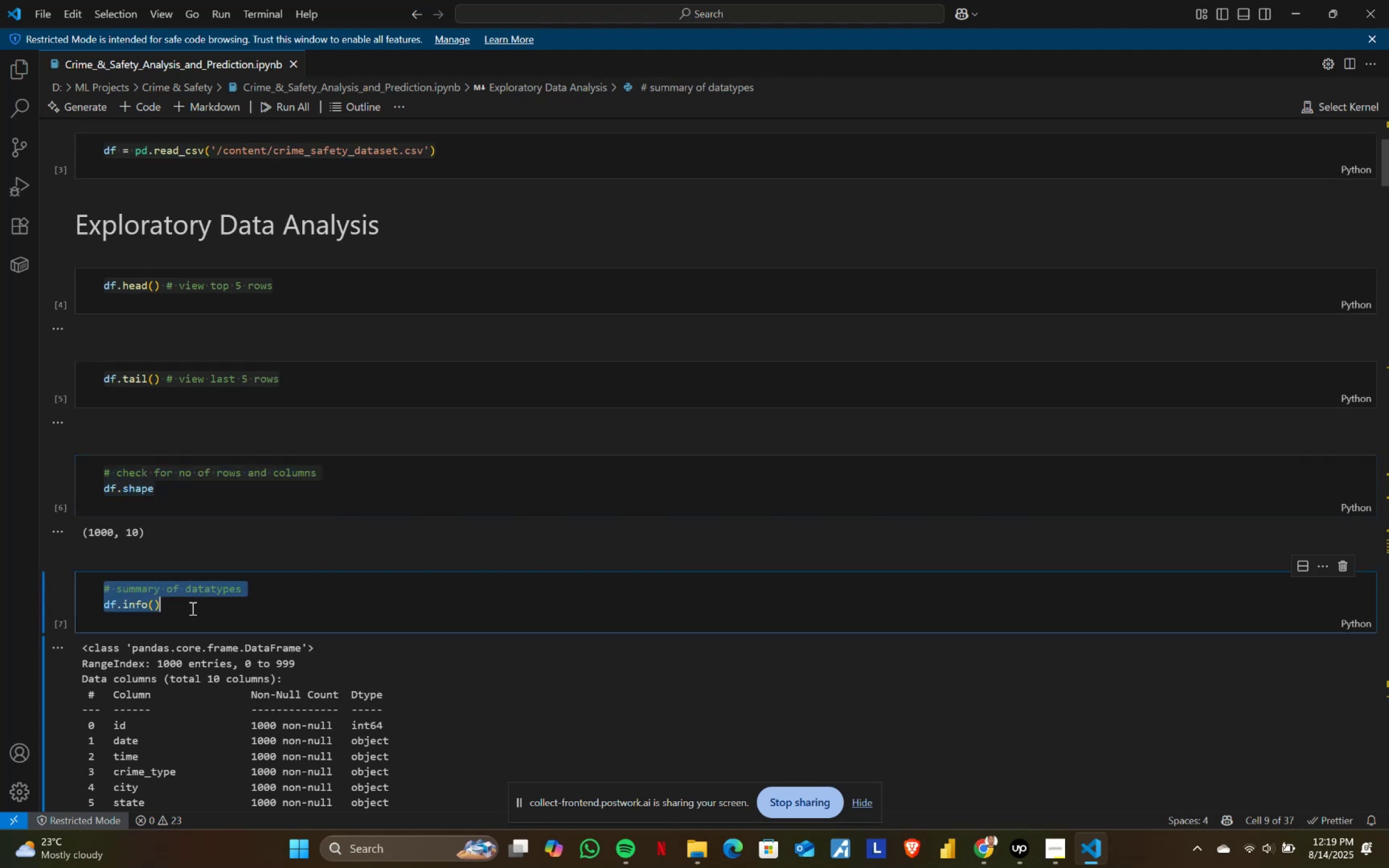 
key(Control+ControlLeft)
 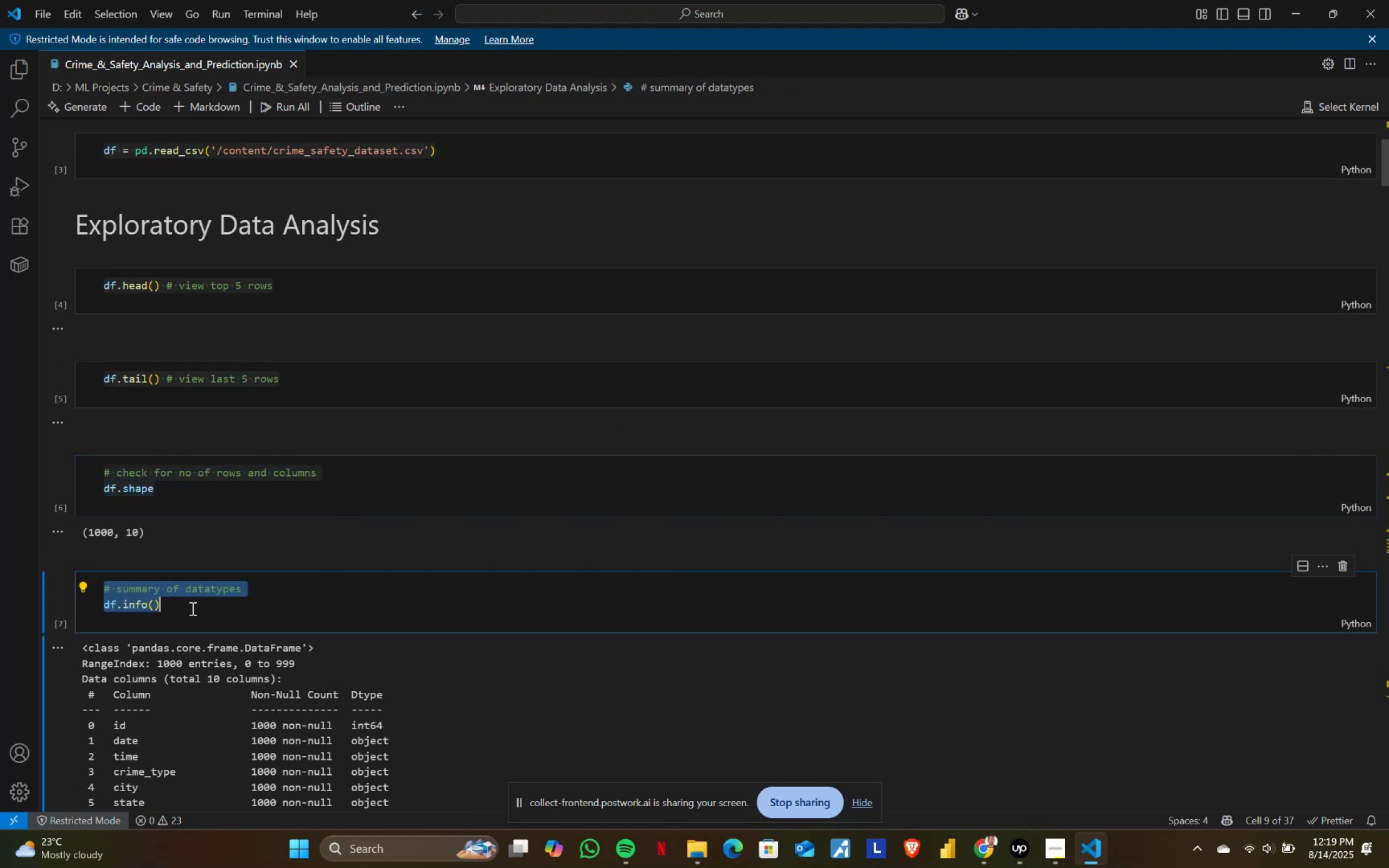 
key(Control+C)
 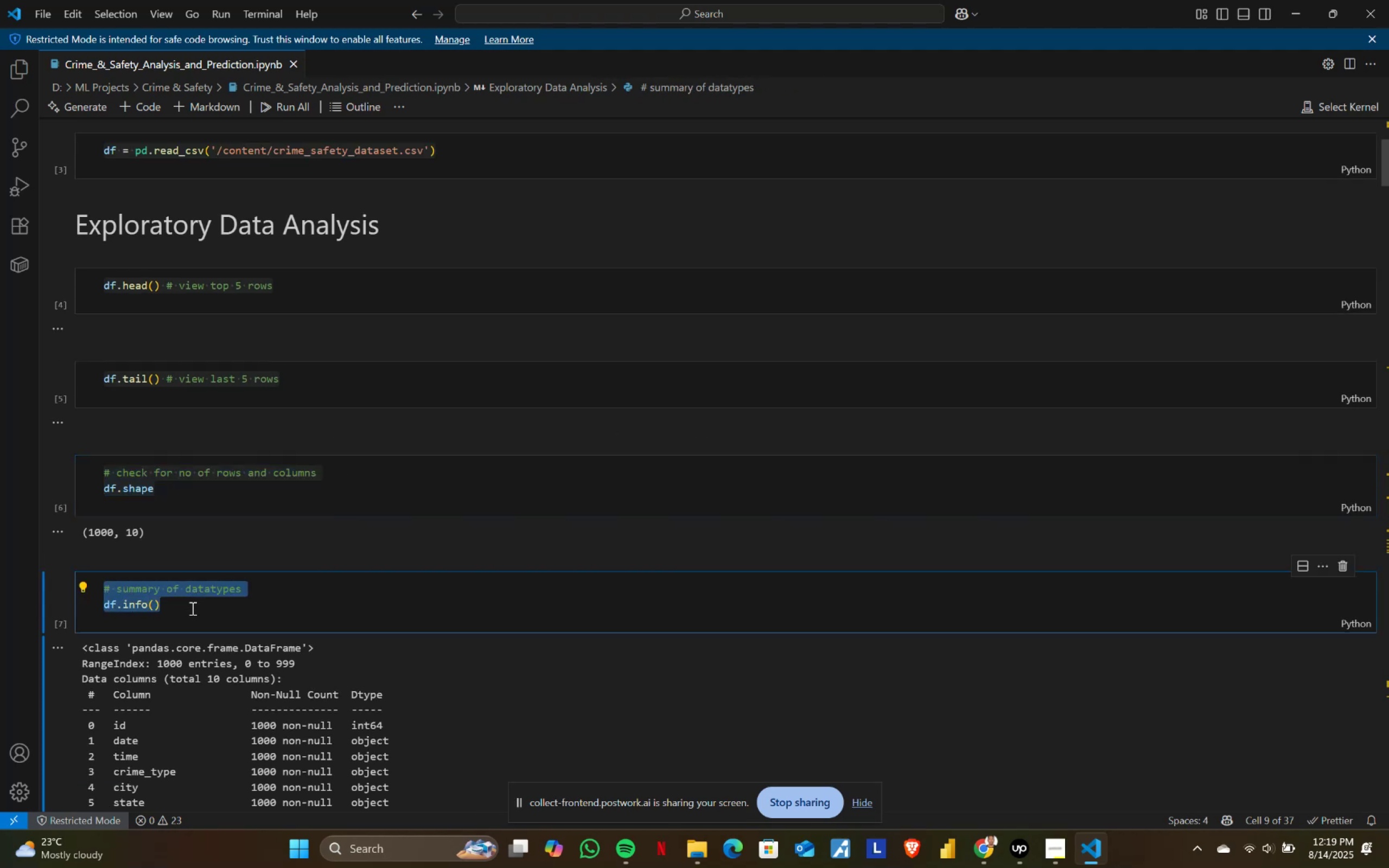 
key(Alt+AltLeft)
 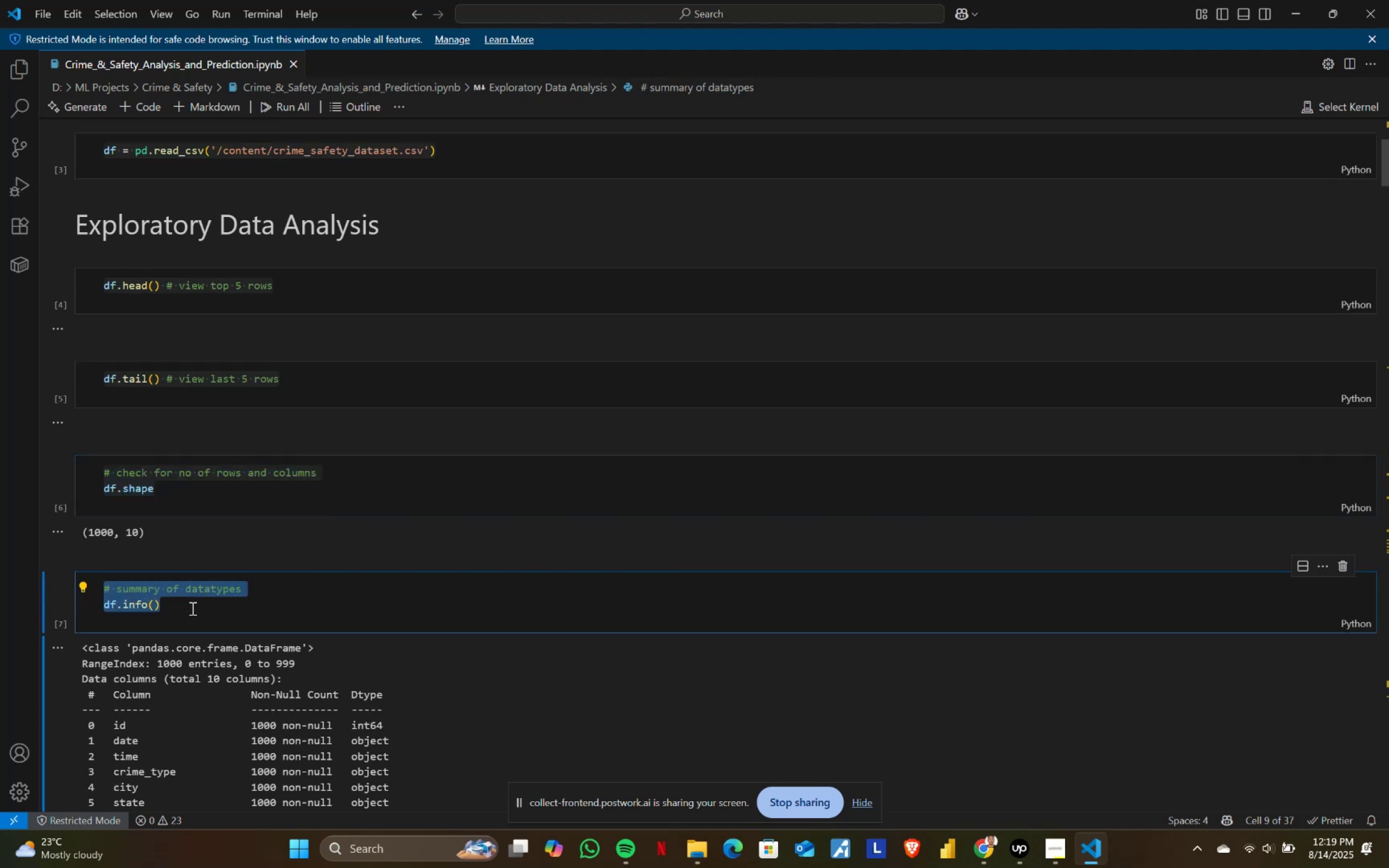 
key(Alt+Tab)
 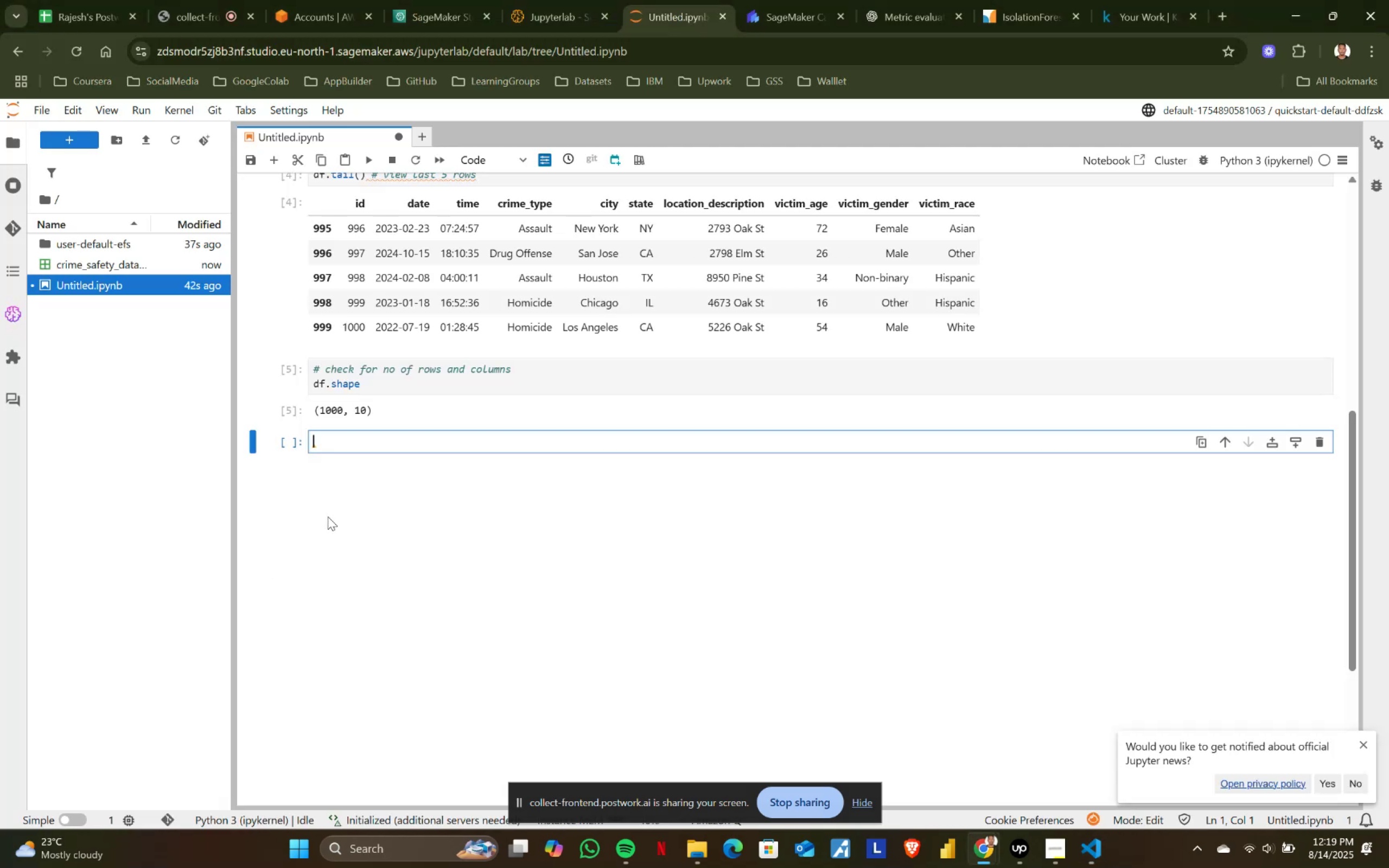 
key(Control+ControlLeft)
 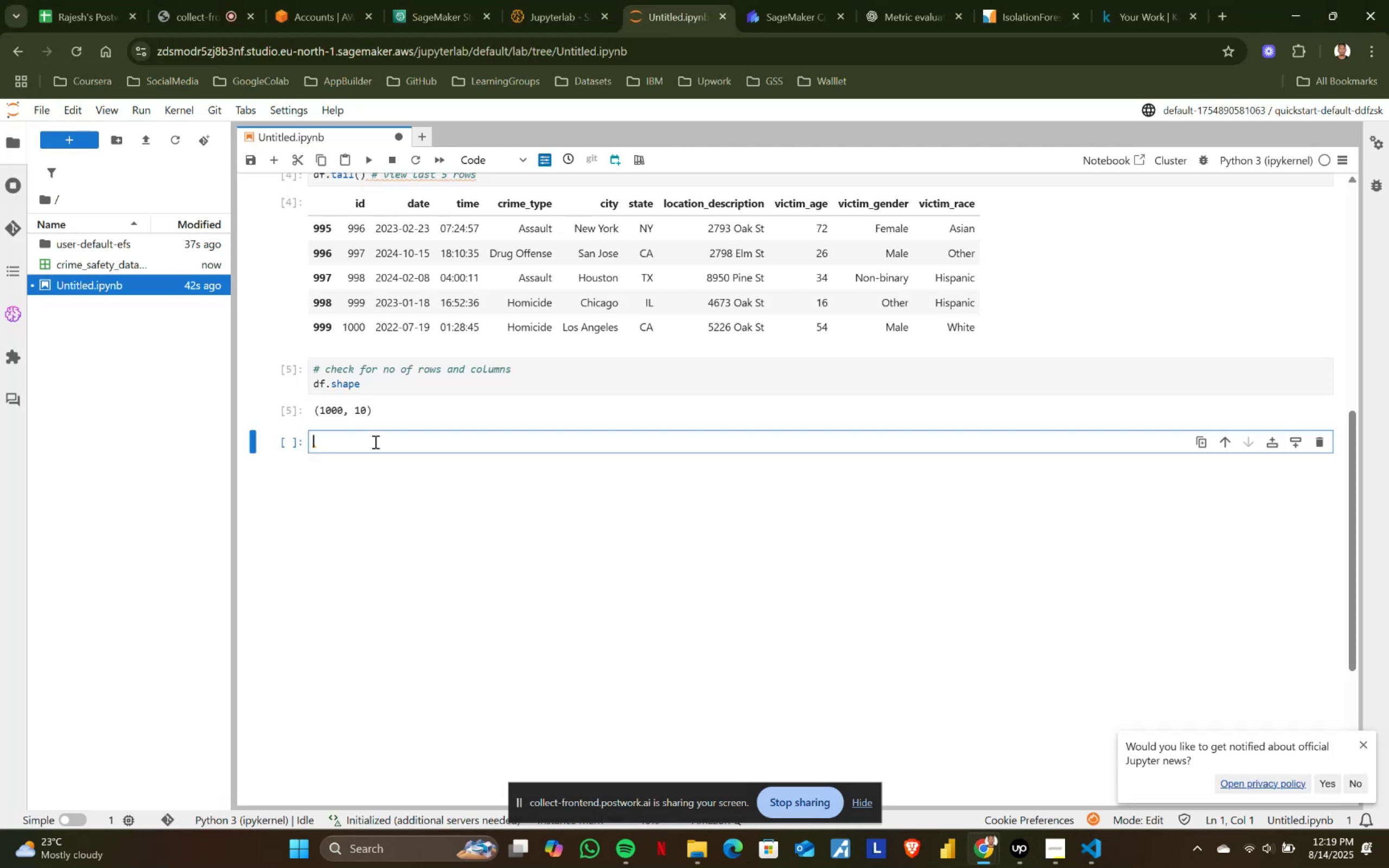 
key(Control+V)
 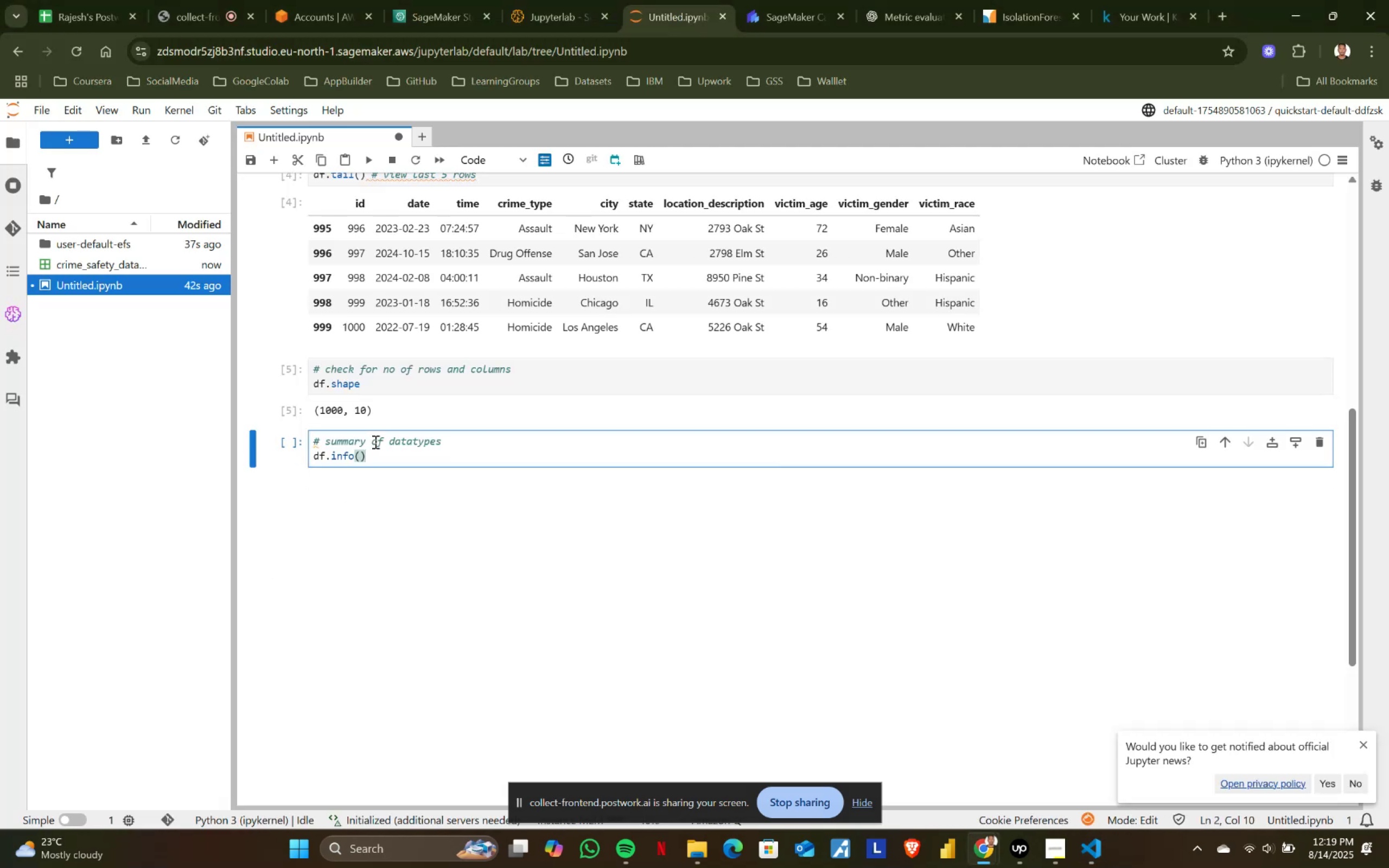 
key(Shift+ShiftRight)
 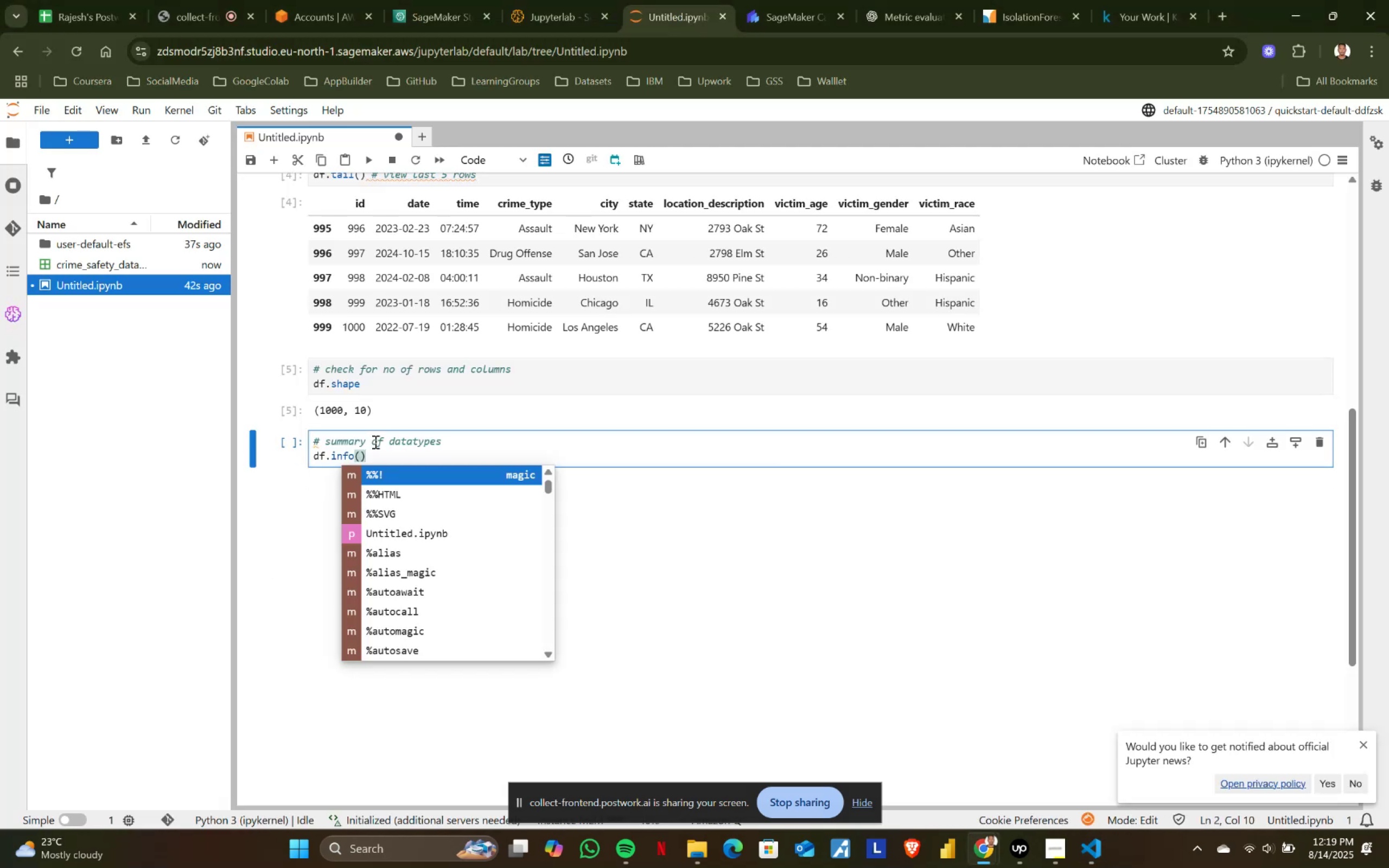 
key(Shift+Enter)
 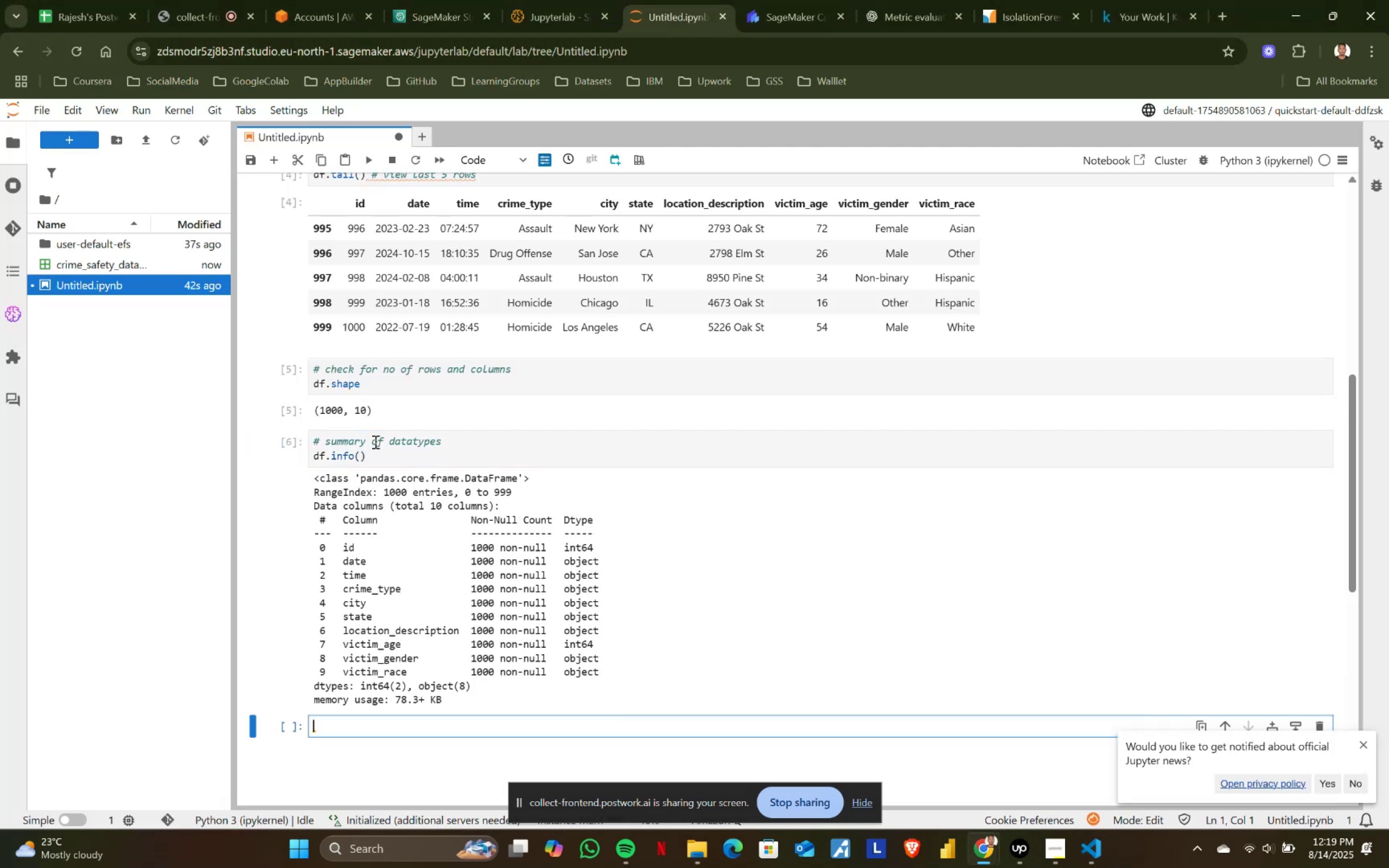 
scroll: coordinate [374, 442], scroll_direction: down, amount: 2.0
 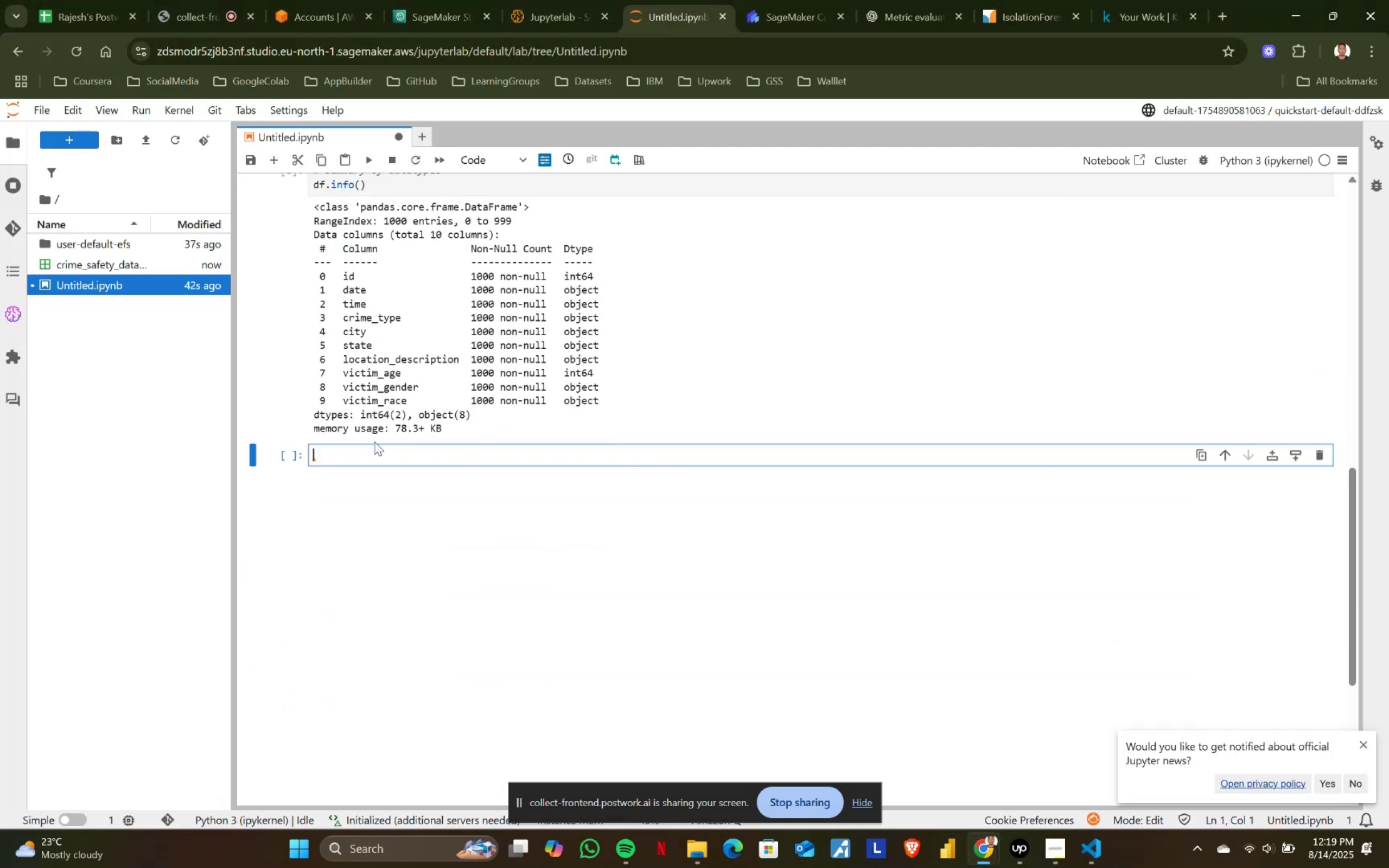 
key(Alt+AltLeft)
 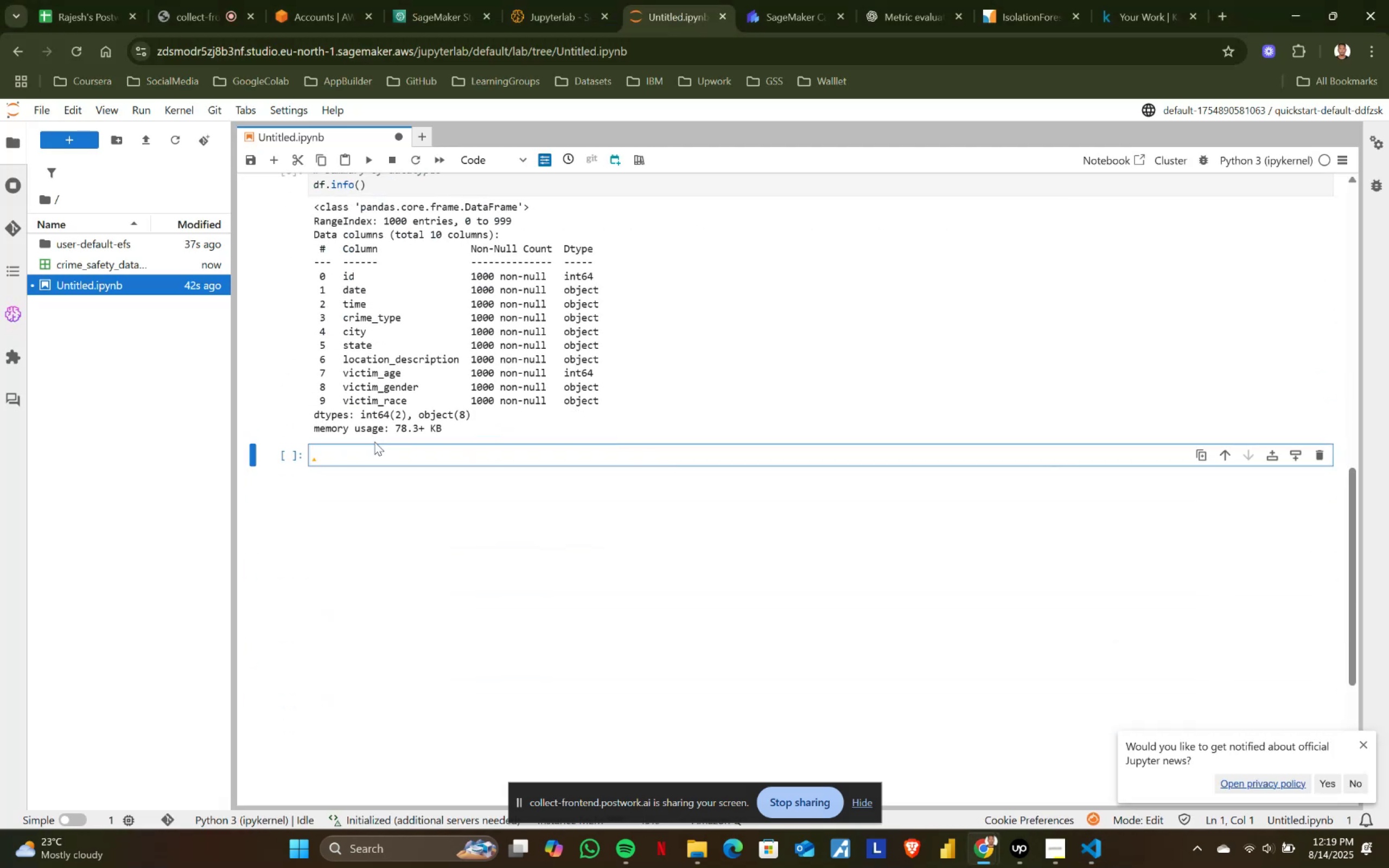 
key(Alt+Tab)
 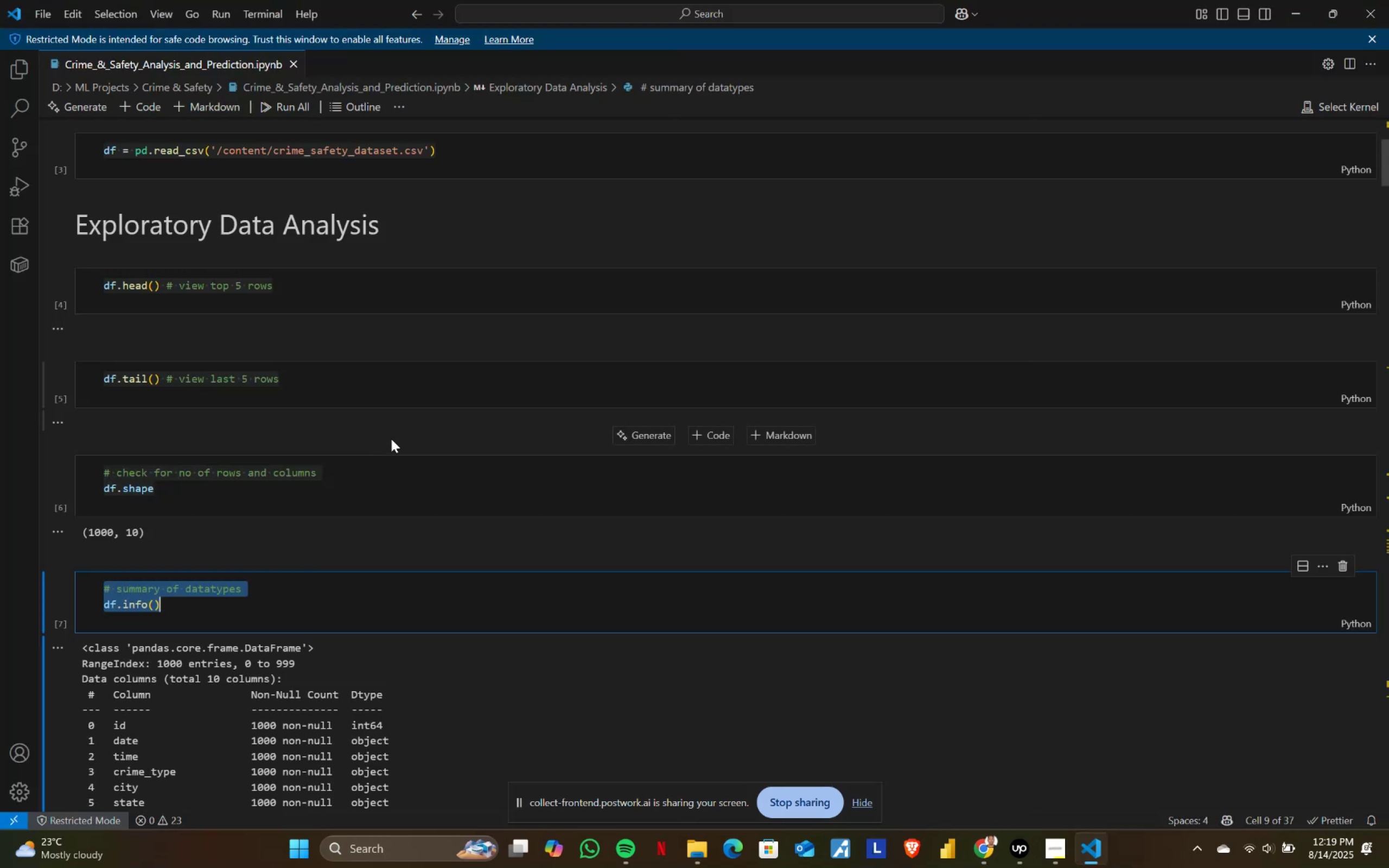 
scroll: coordinate [226, 643], scroll_direction: down, amount: 7.0
 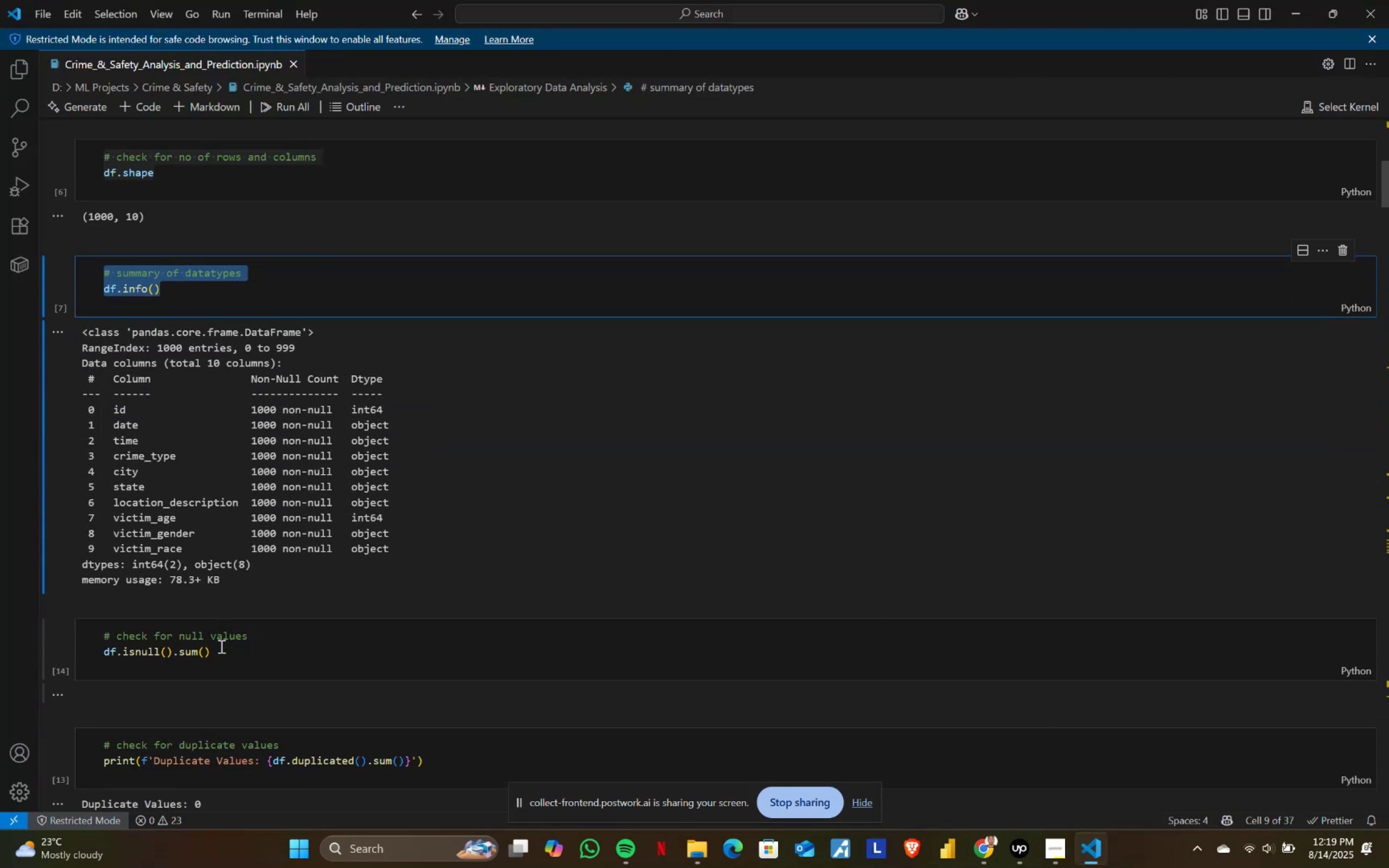 
left_click([224, 659])
 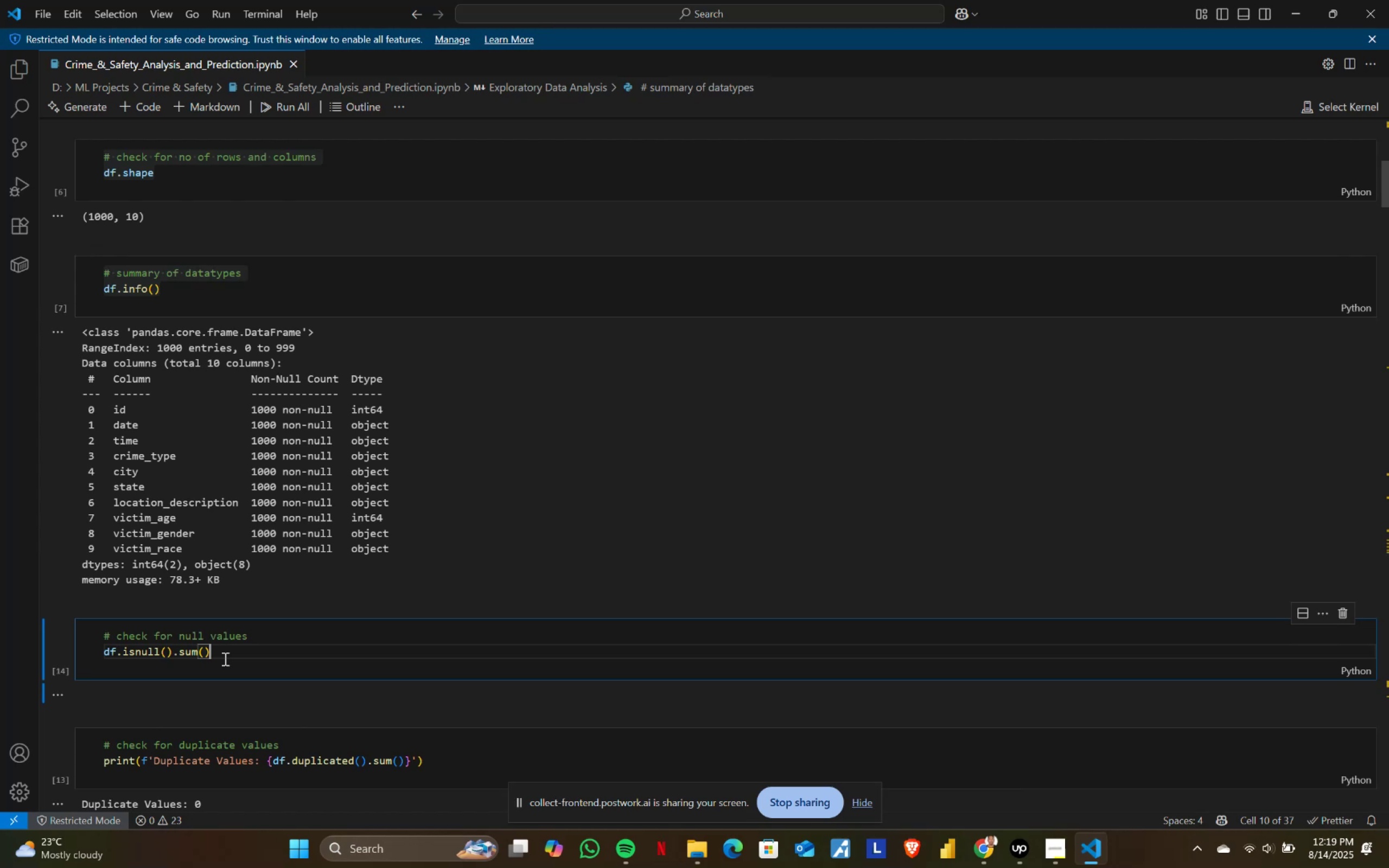 
key(Control+ControlLeft)
 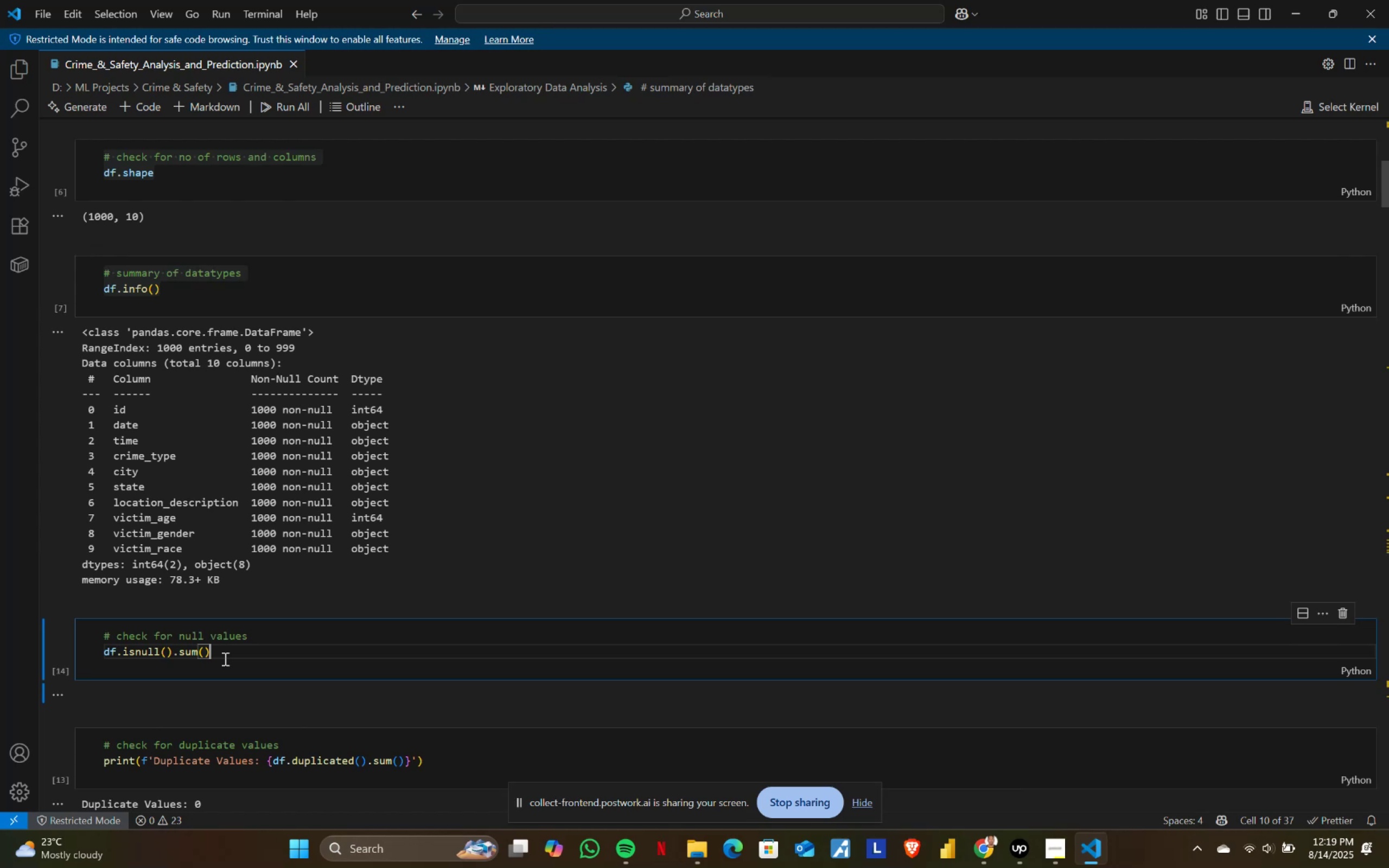 
key(Control+A)
 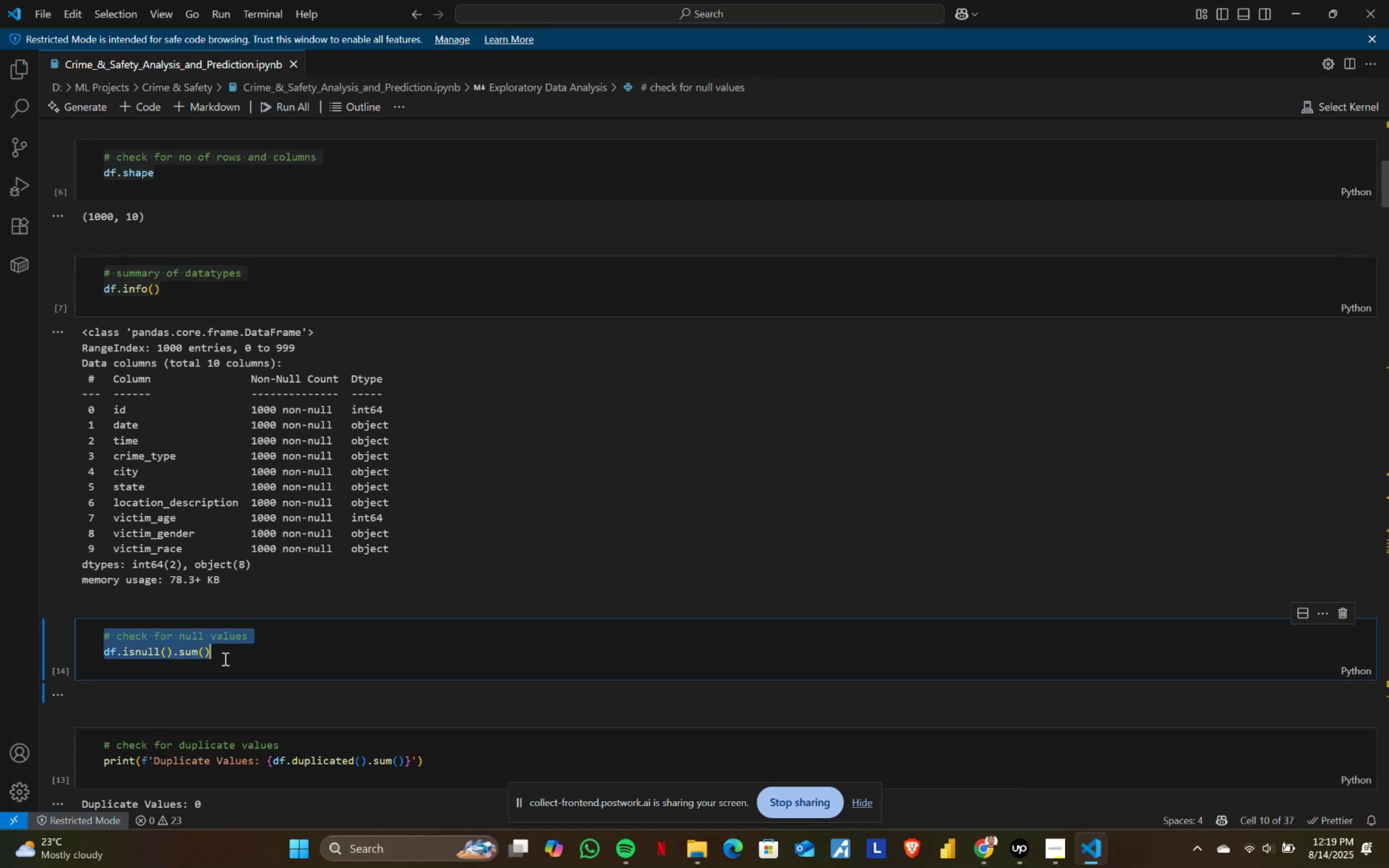 
key(Control+ControlLeft)
 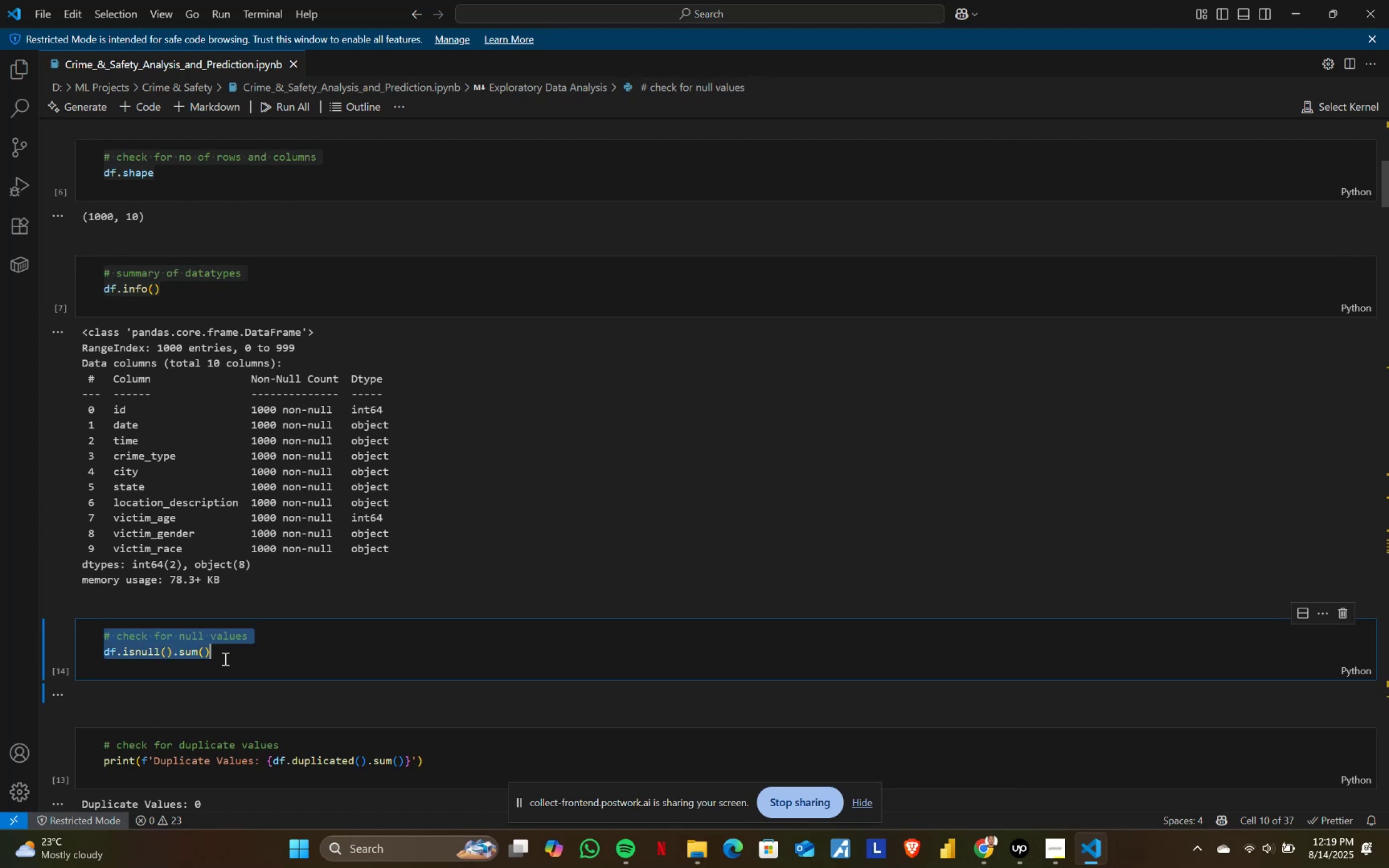 
key(Control+C)
 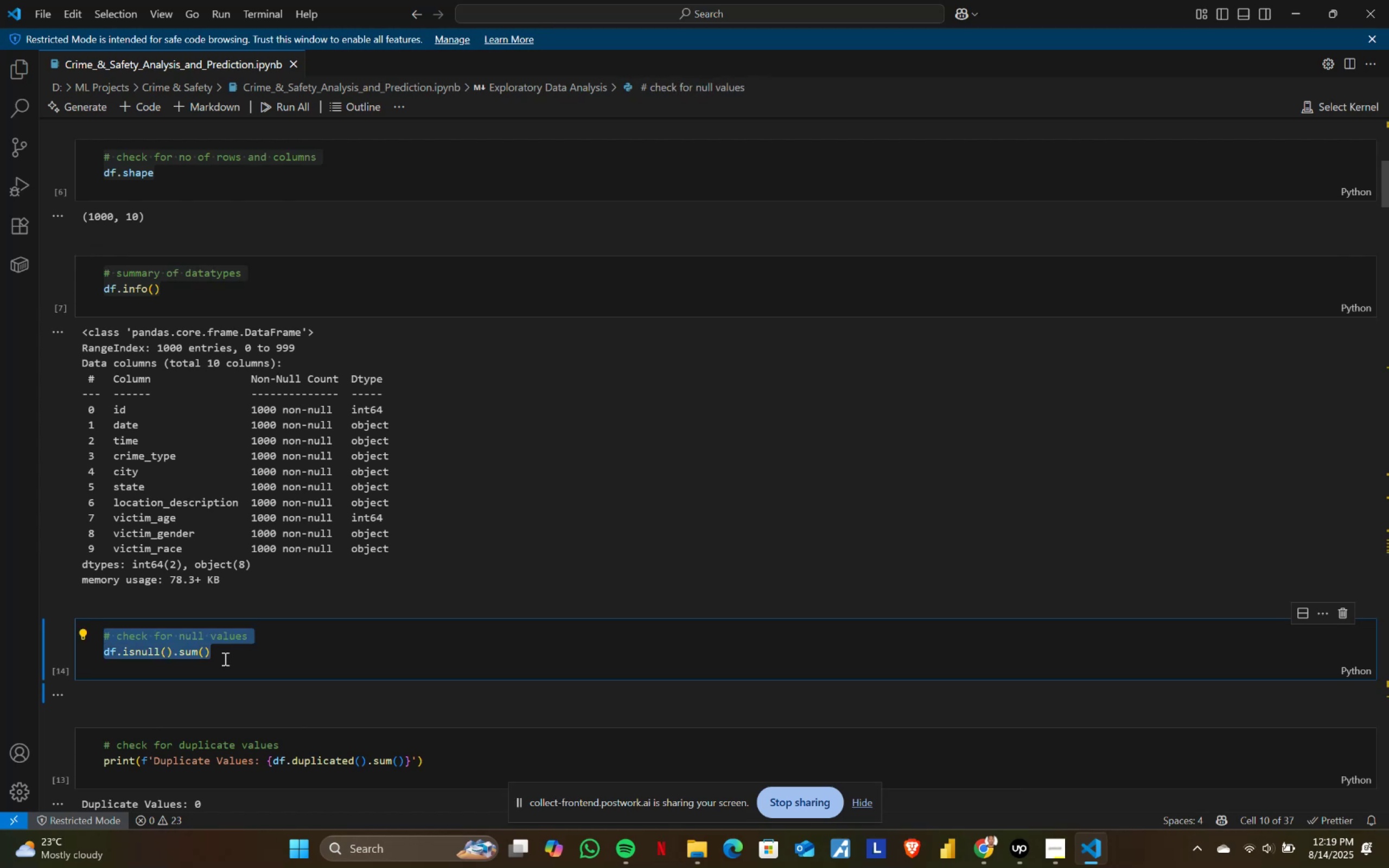 
key(Alt+AltLeft)
 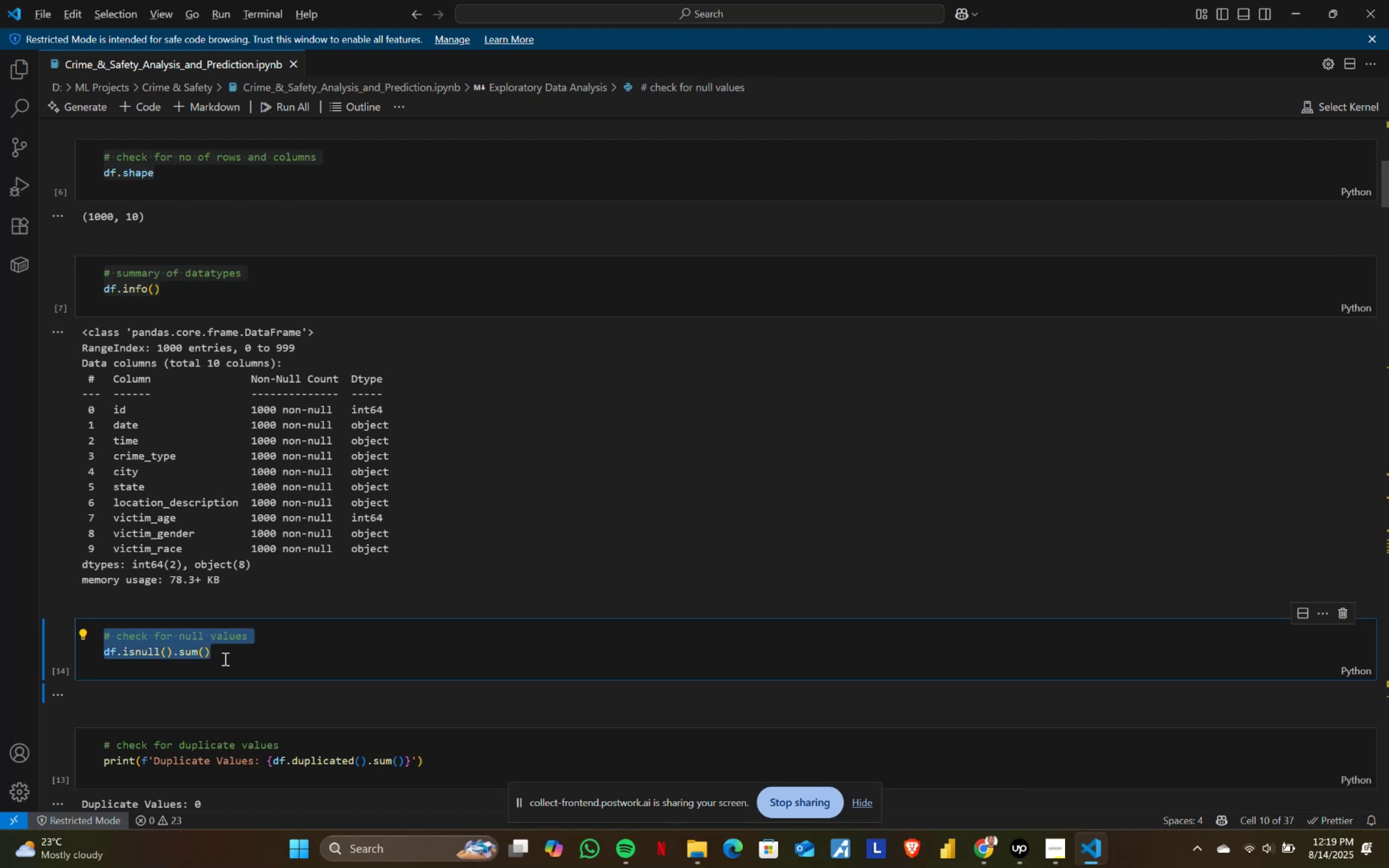 
key(Alt+Tab)
 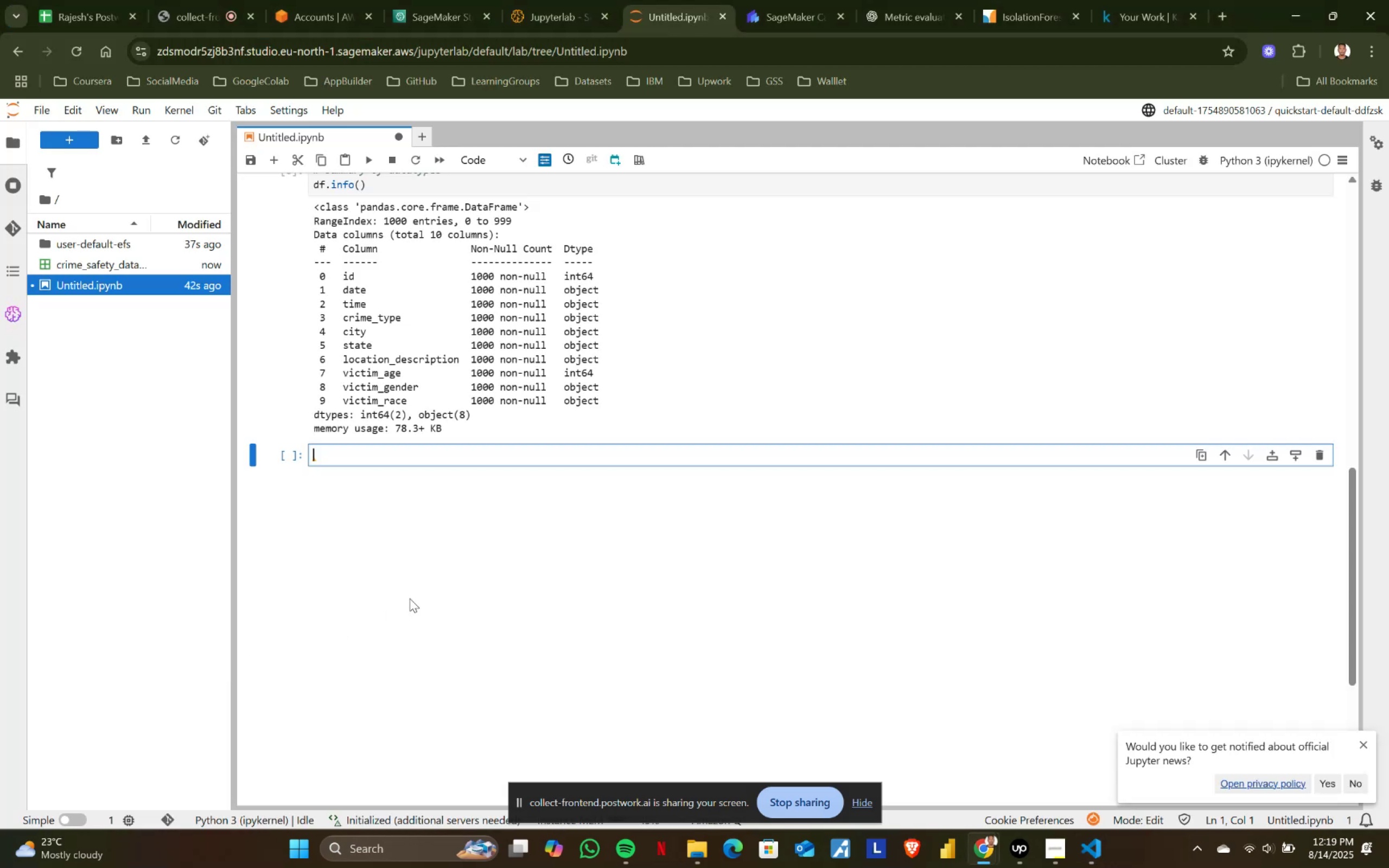 
key(Control+ControlLeft)
 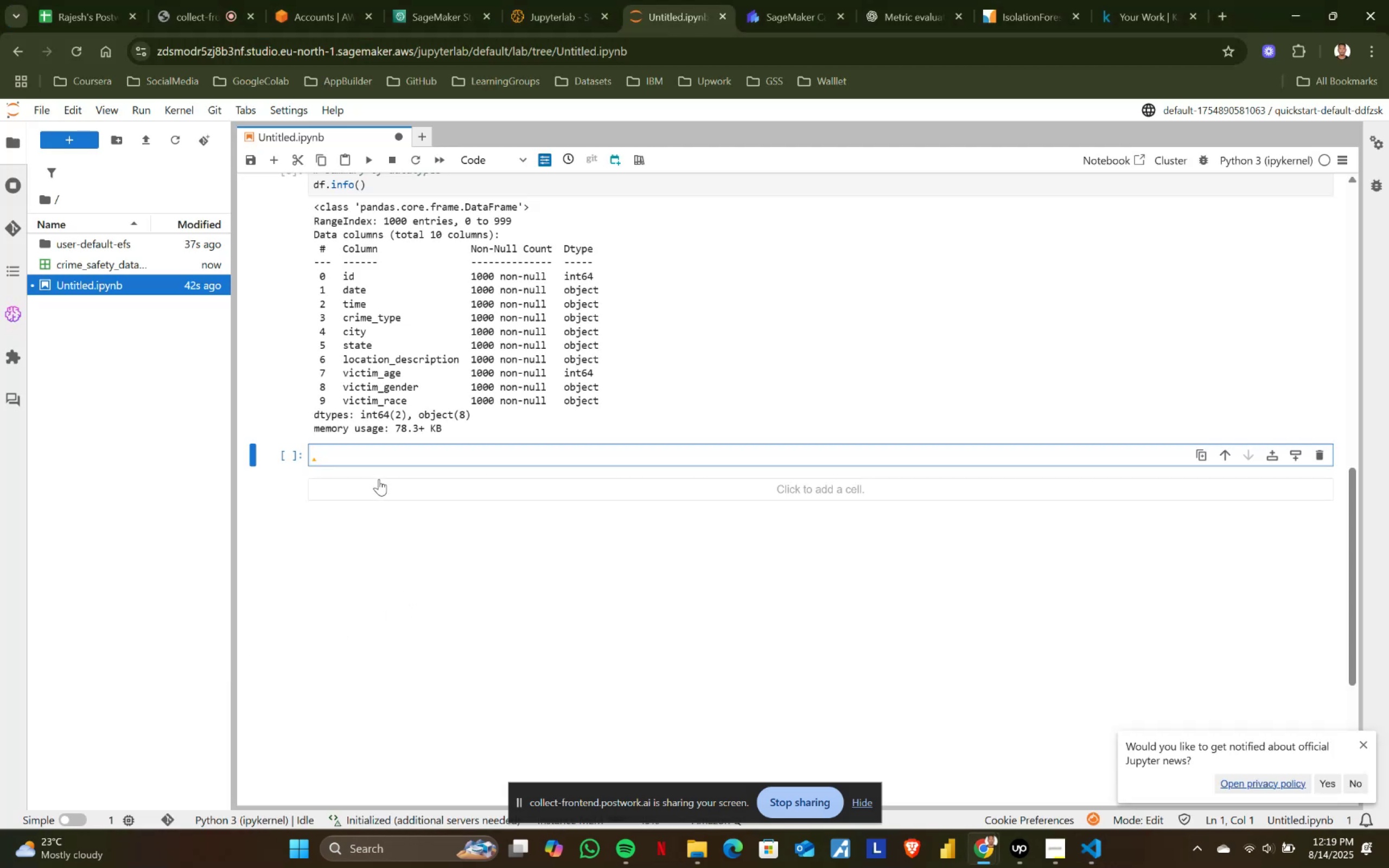 
key(Control+V)
 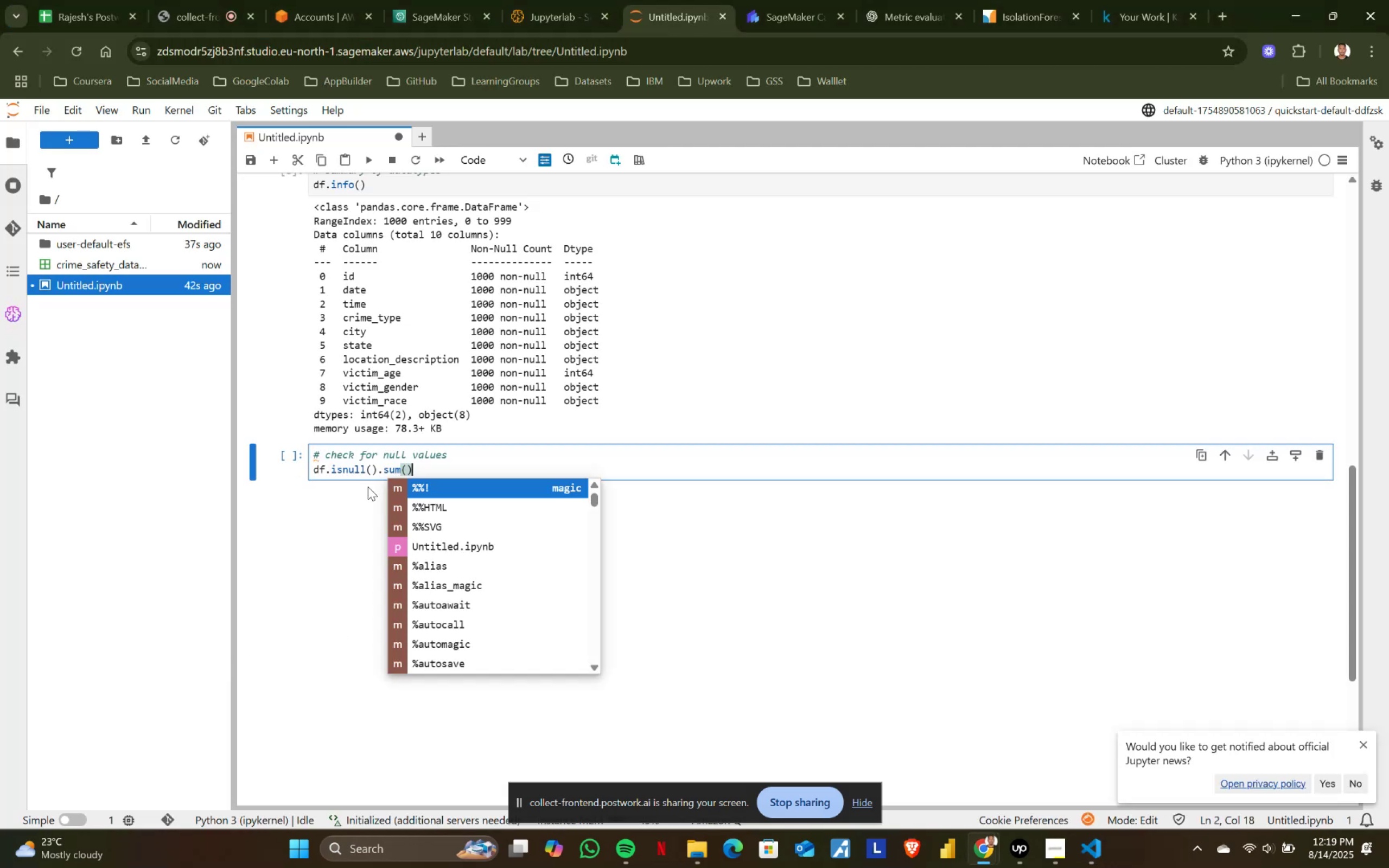 
key(Shift+ShiftRight)
 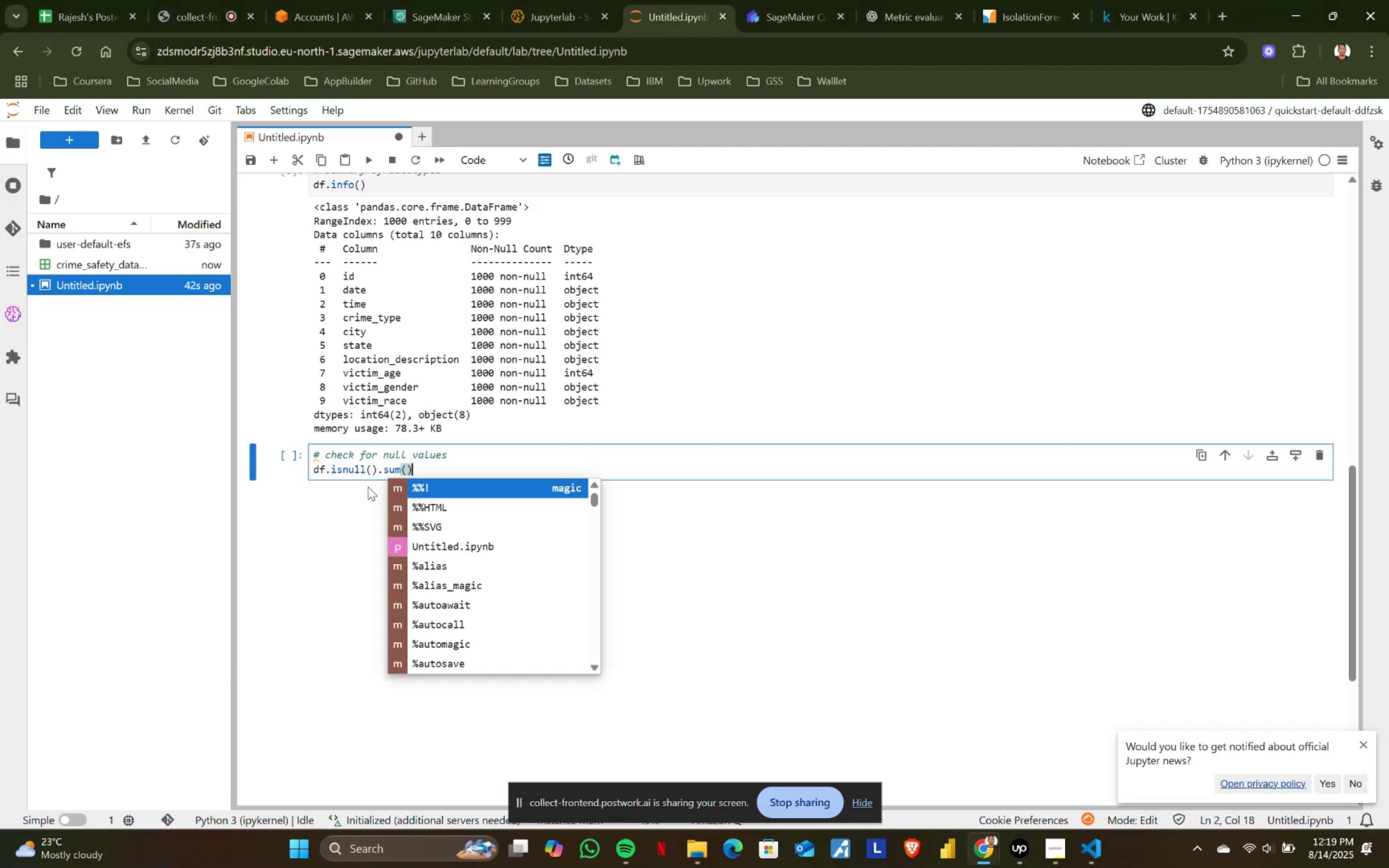 
key(Shift+Enter)
 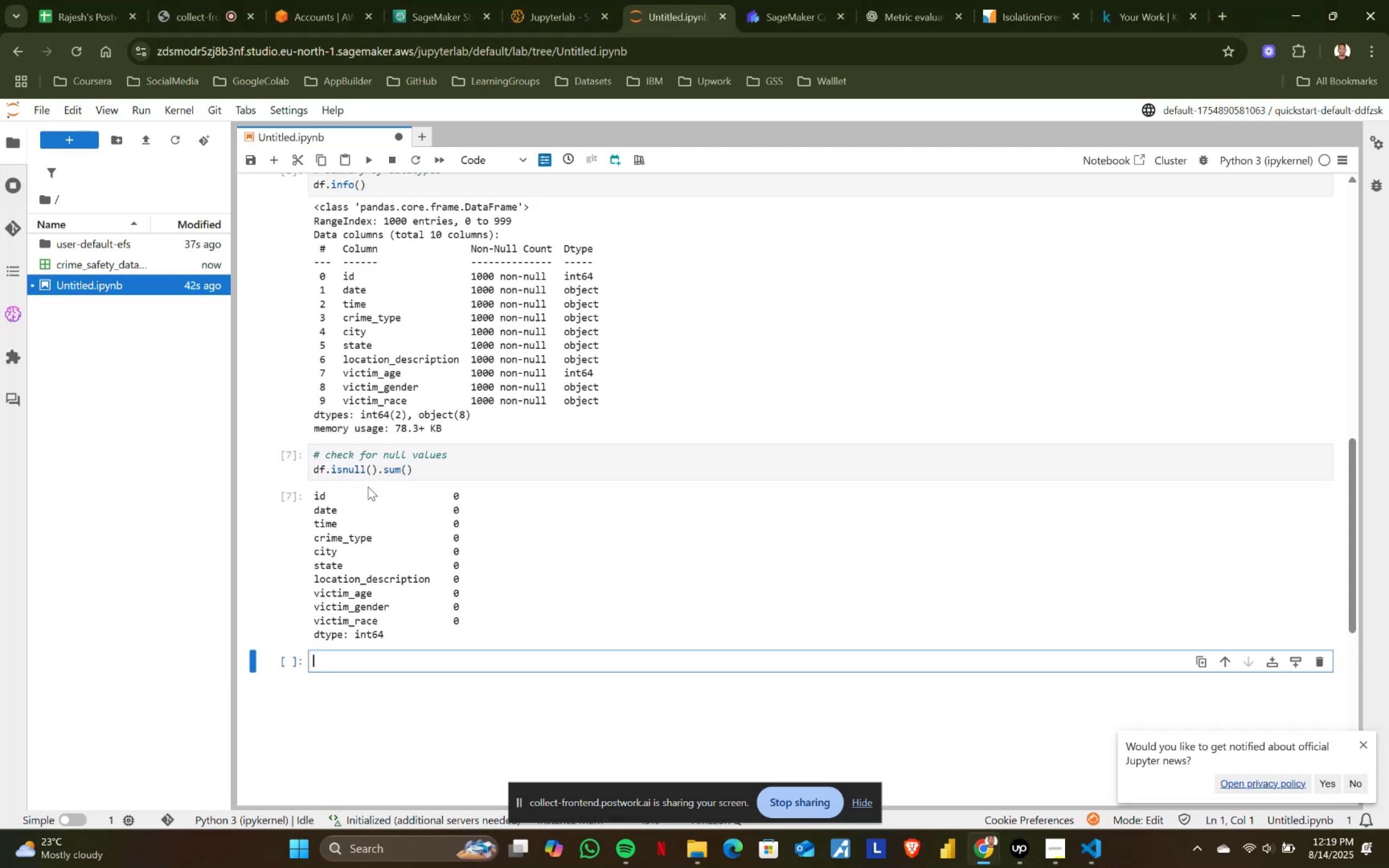 
scroll: coordinate [485, 456], scroll_direction: down, amount: 2.0
 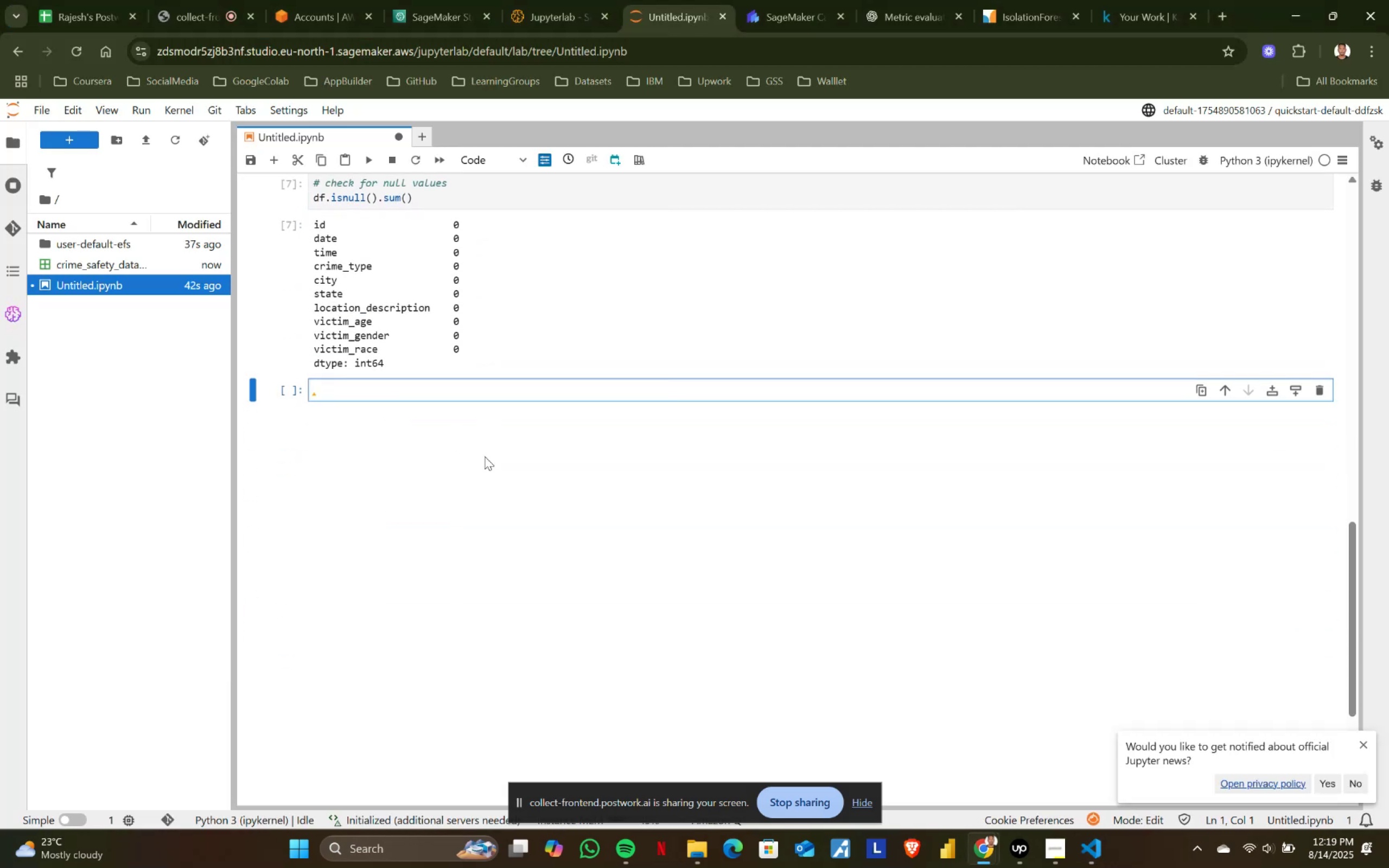 
key(Tab)
 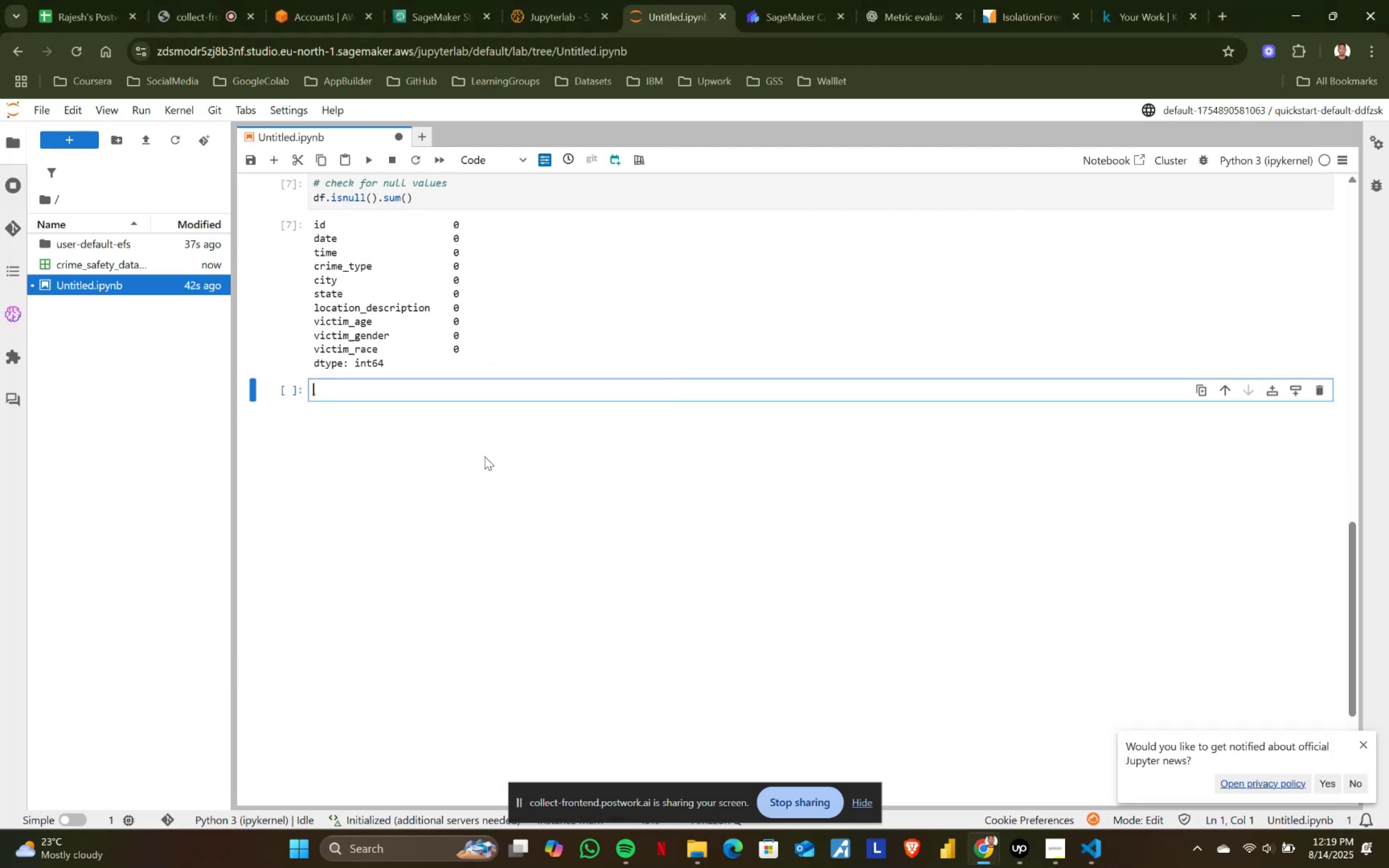 
key(Alt+AltLeft)
 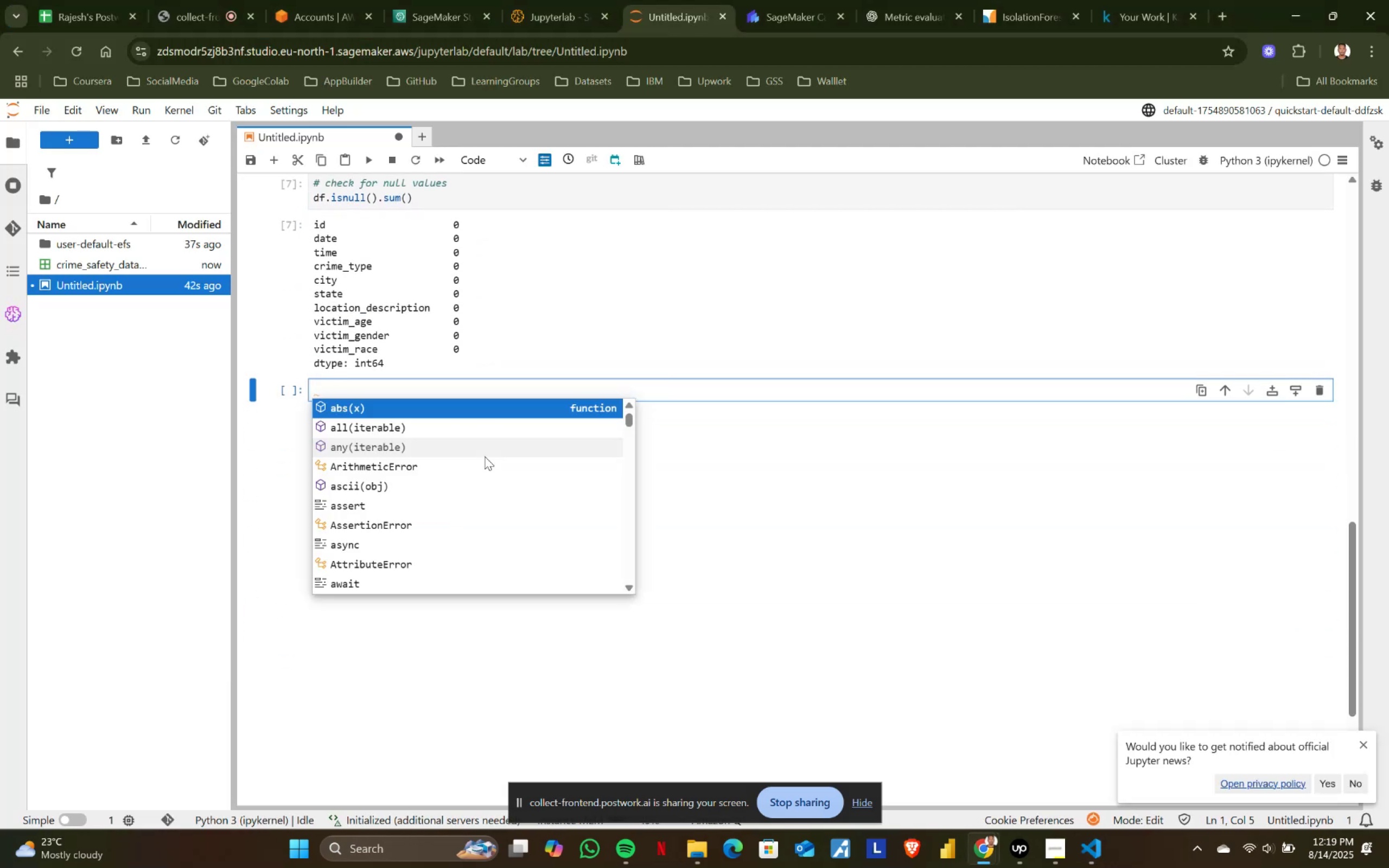 
key(Backspace)
 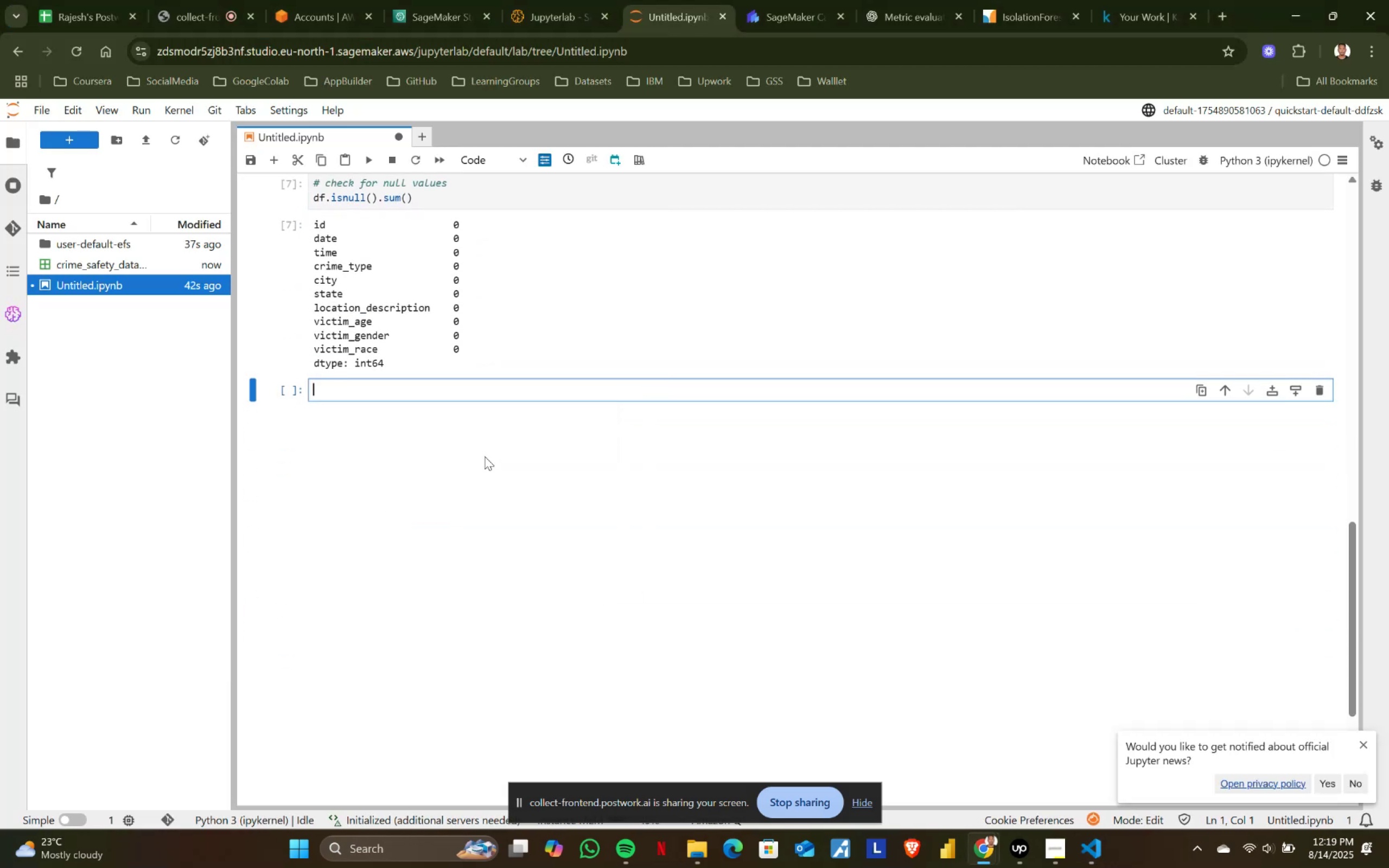 
key(Alt+AltLeft)
 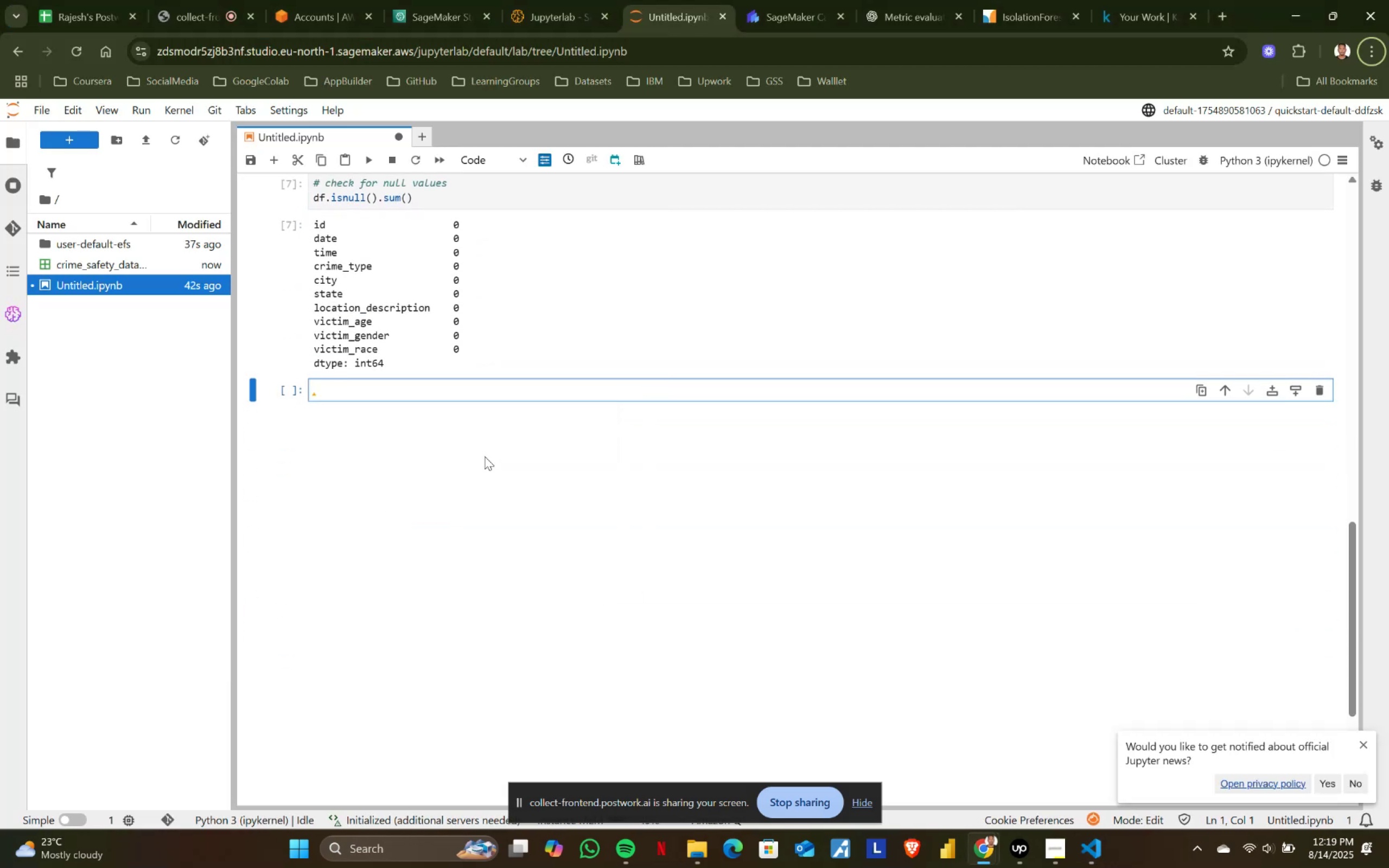 
key(Alt+AltLeft)
 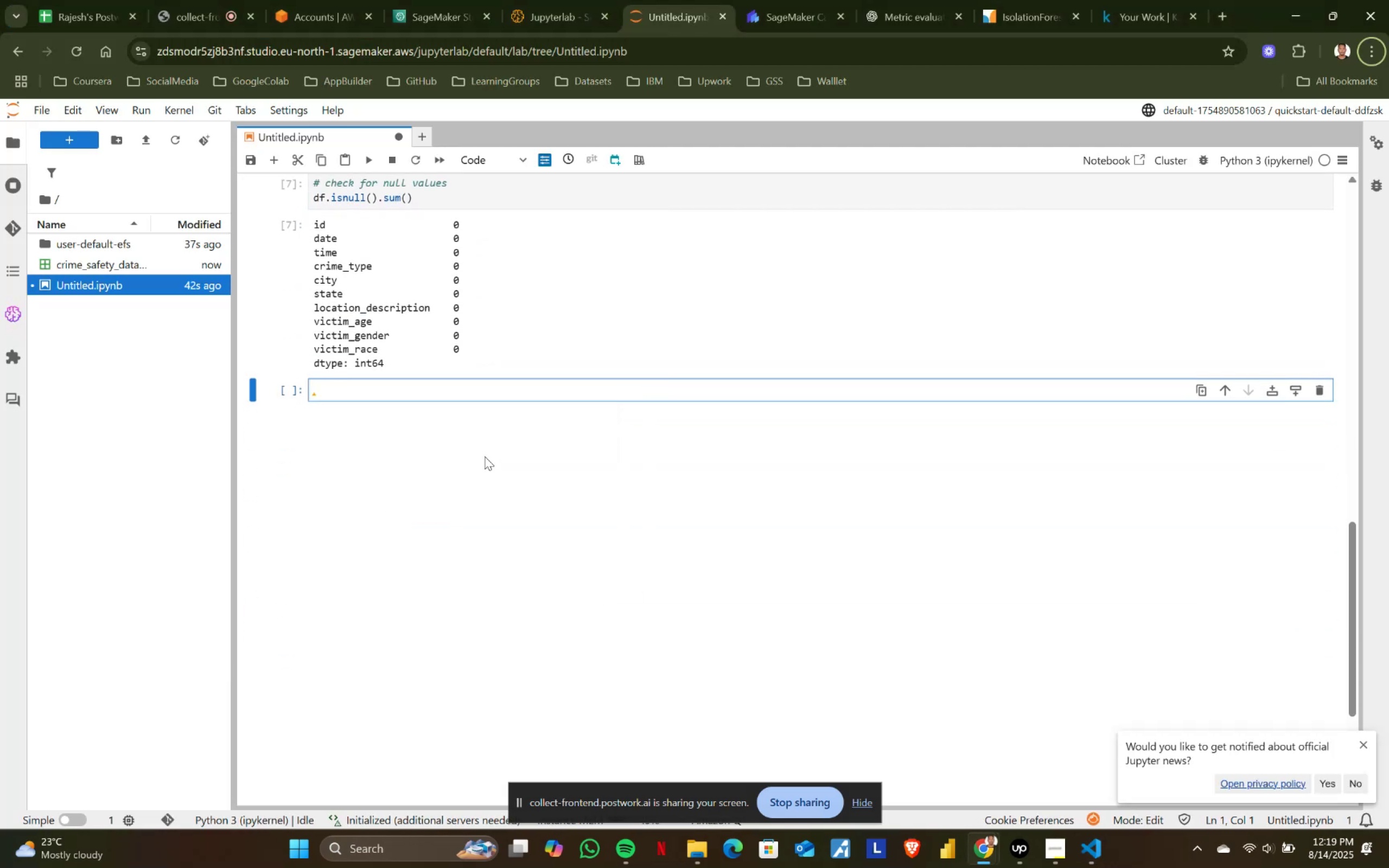 
key(Alt+Tab)
 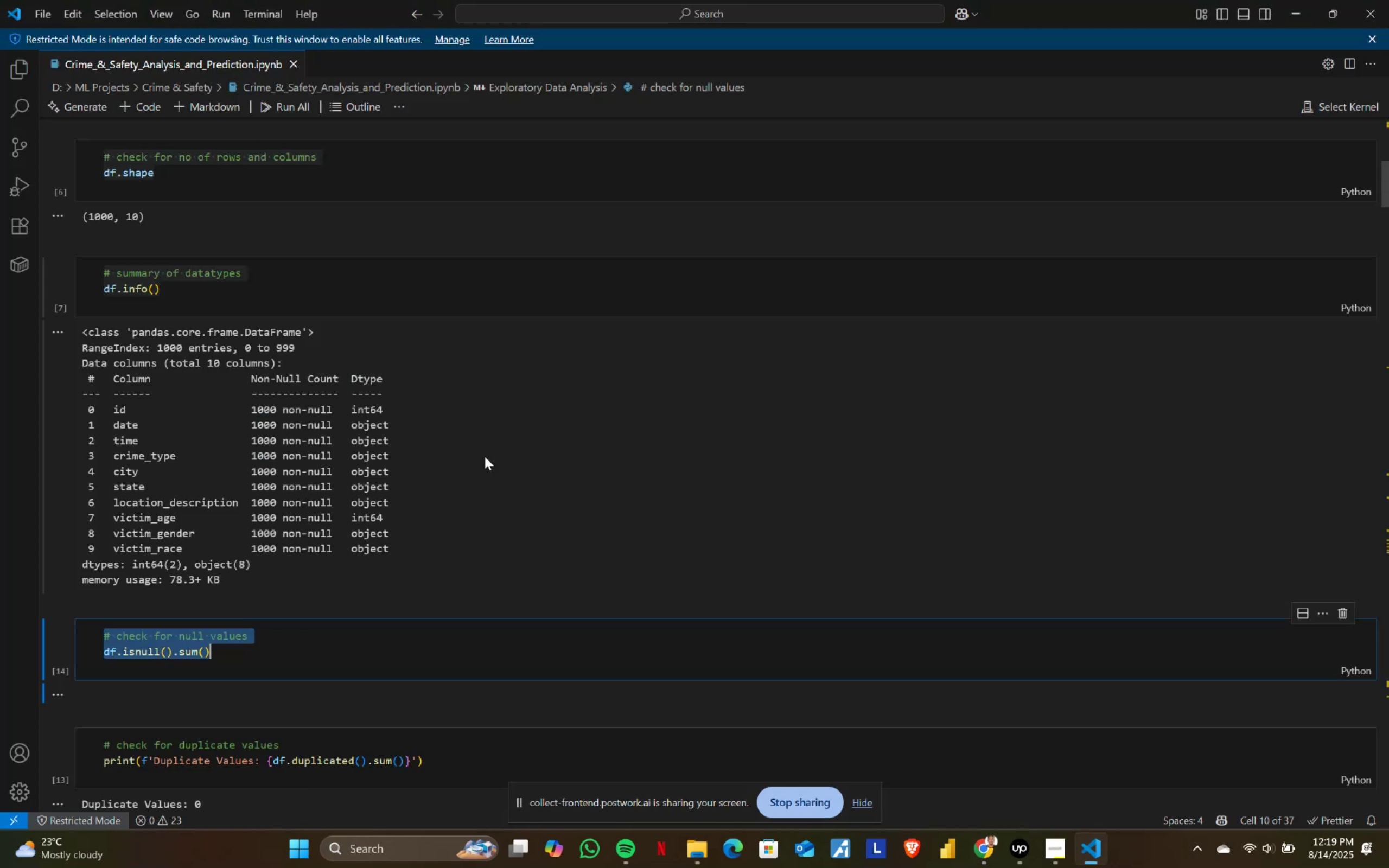 
scroll: coordinate [394, 474], scroll_direction: down, amount: 5.0
 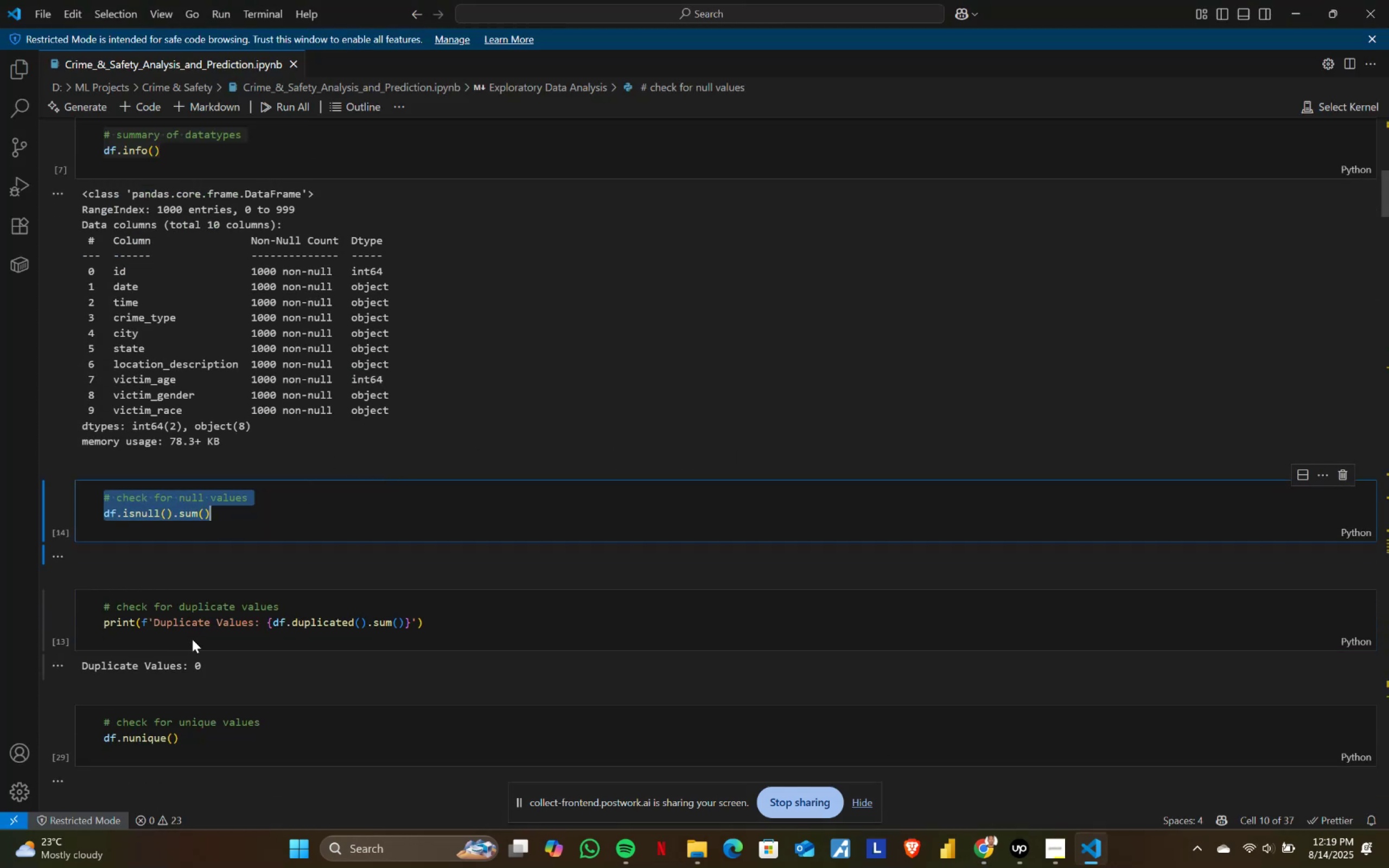 
left_click([201, 625])
 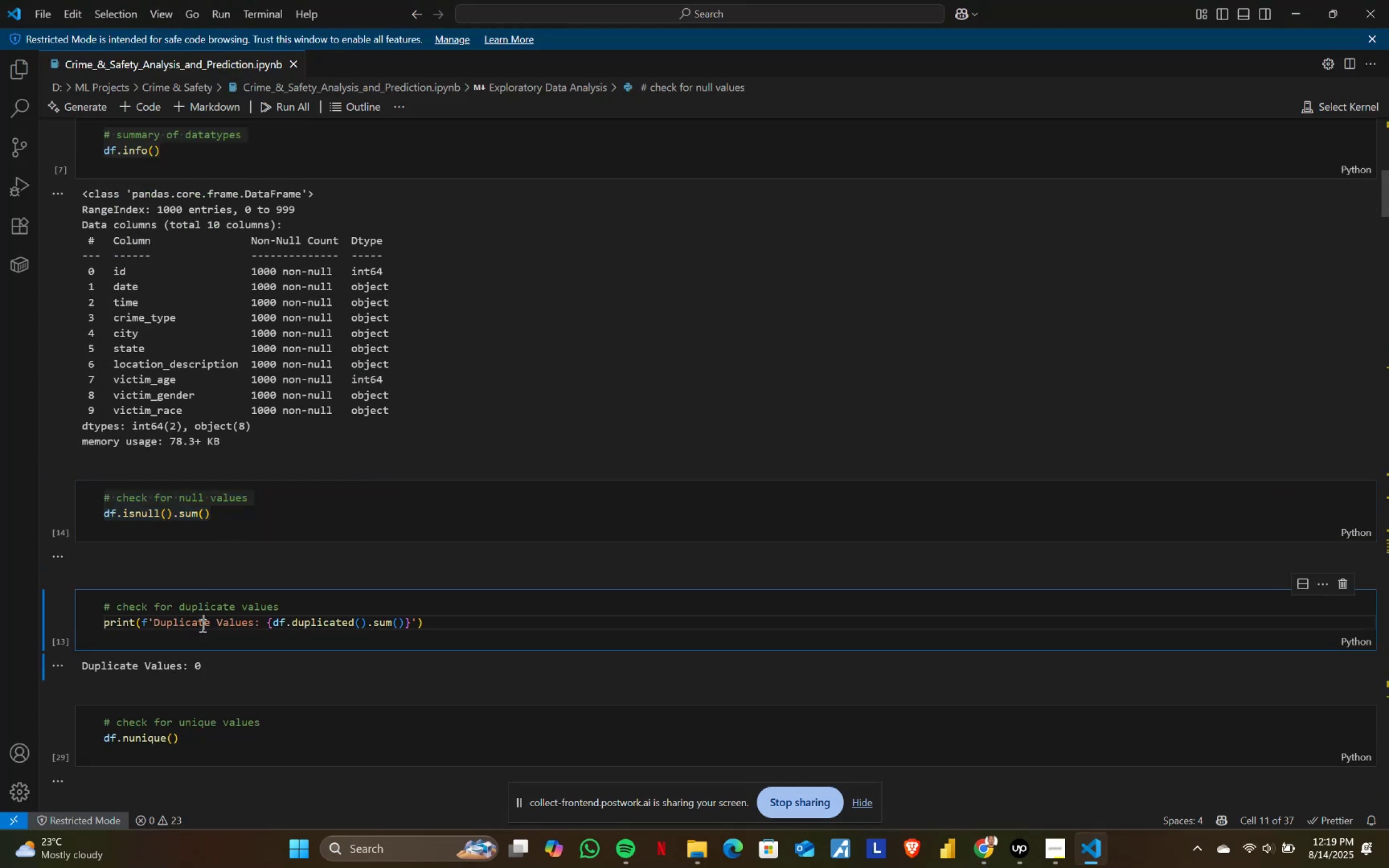 
key(Control+ControlLeft)
 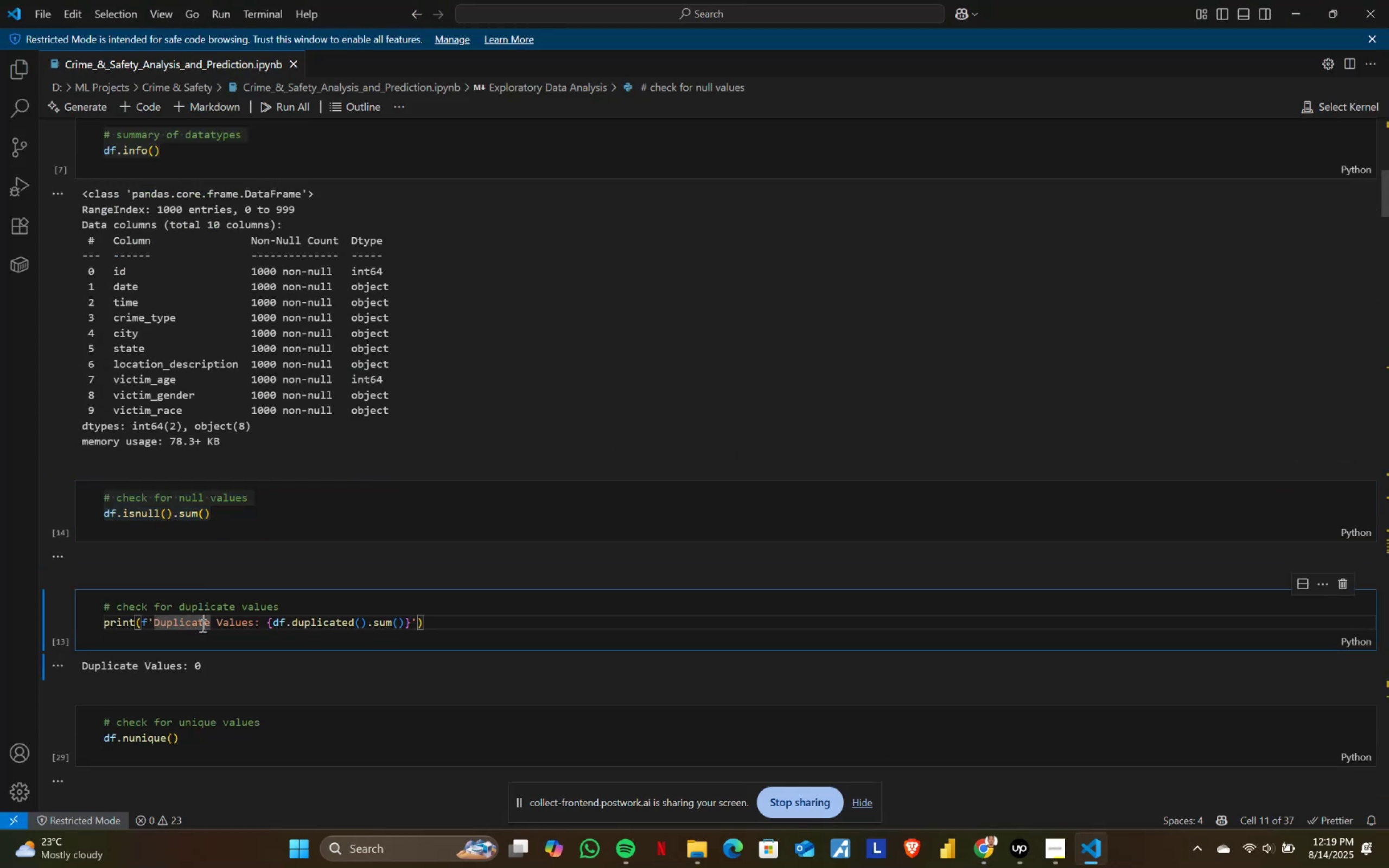 
key(Control+A)
 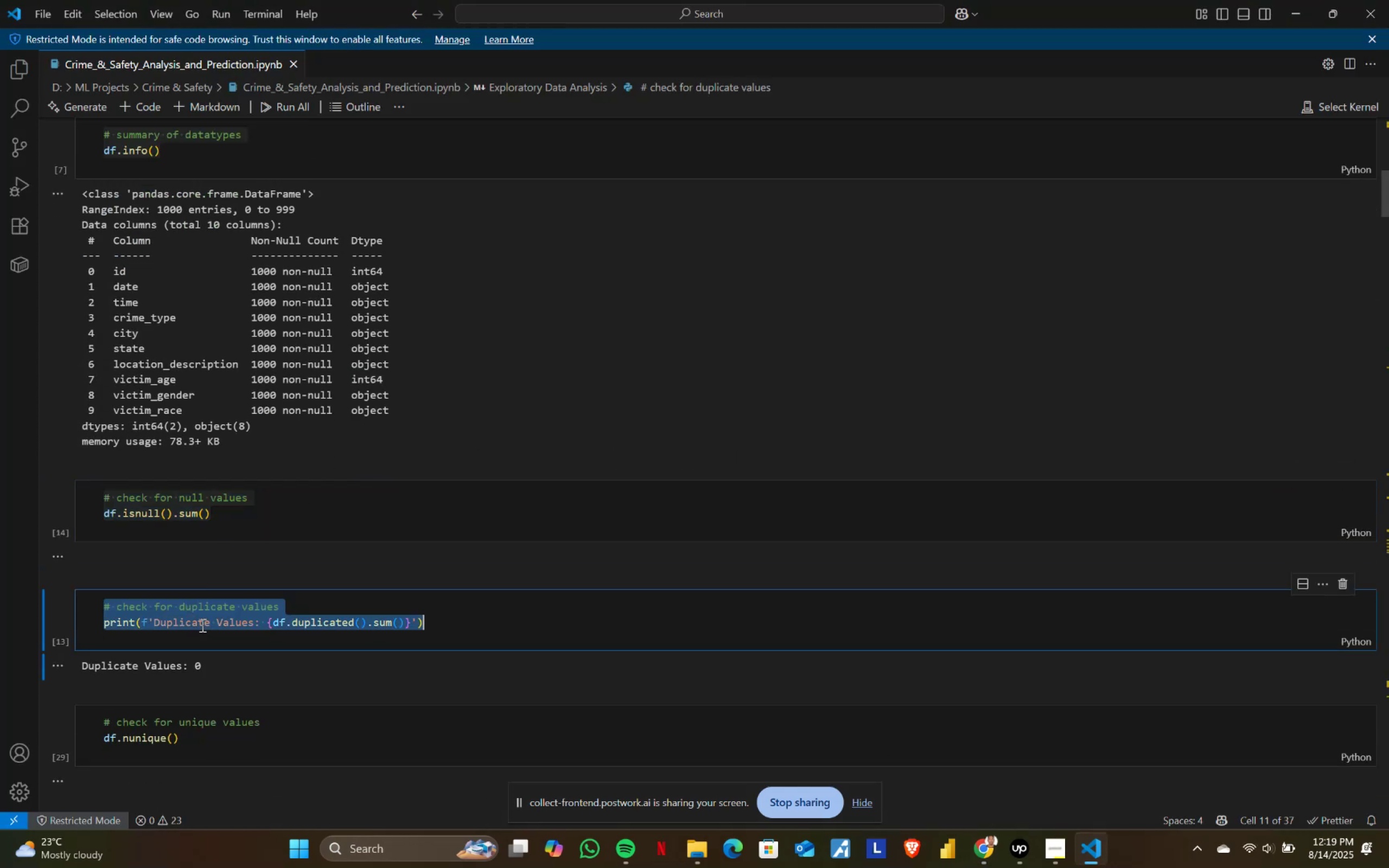 
key(Control+ControlLeft)
 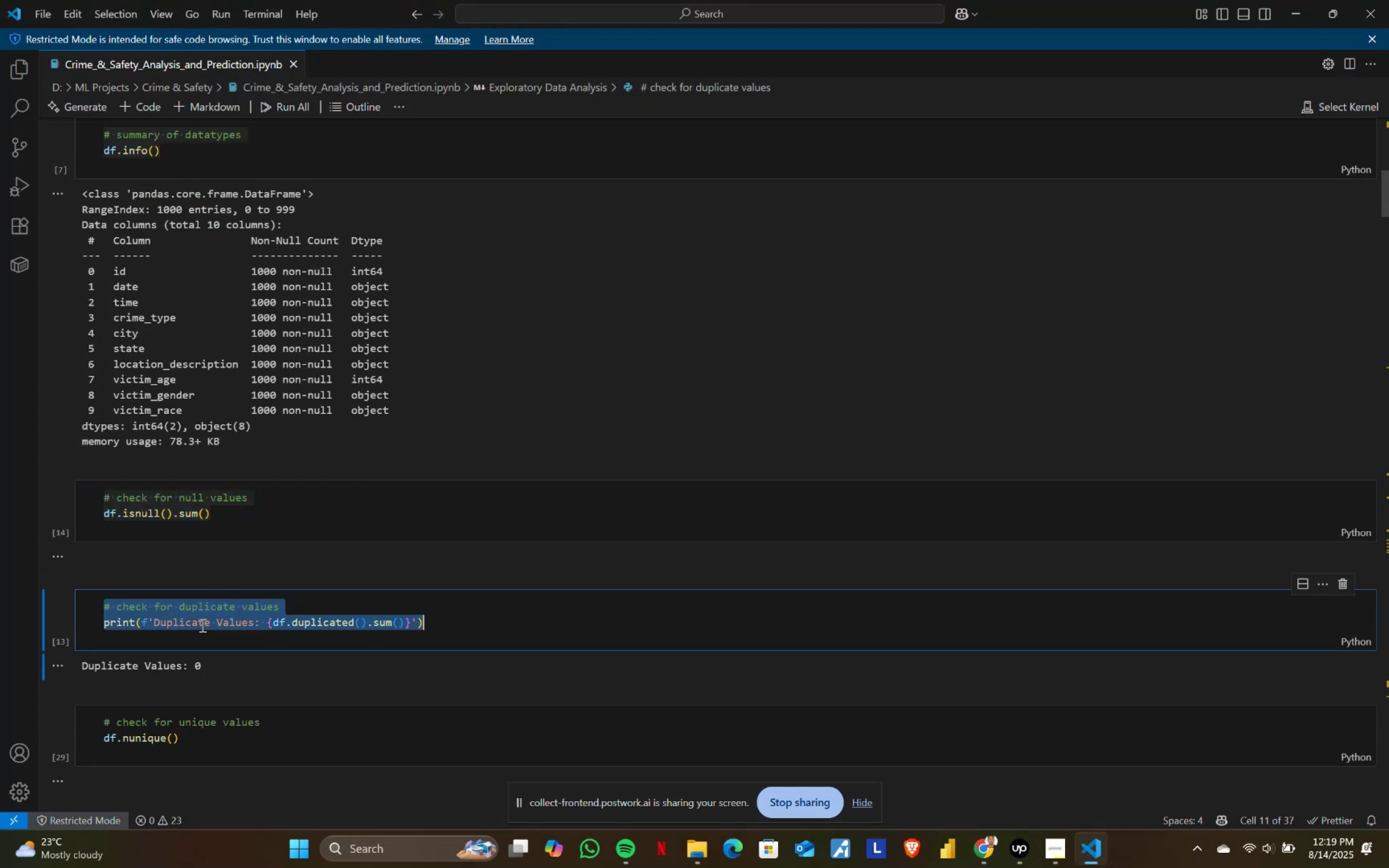 
key(Control+C)
 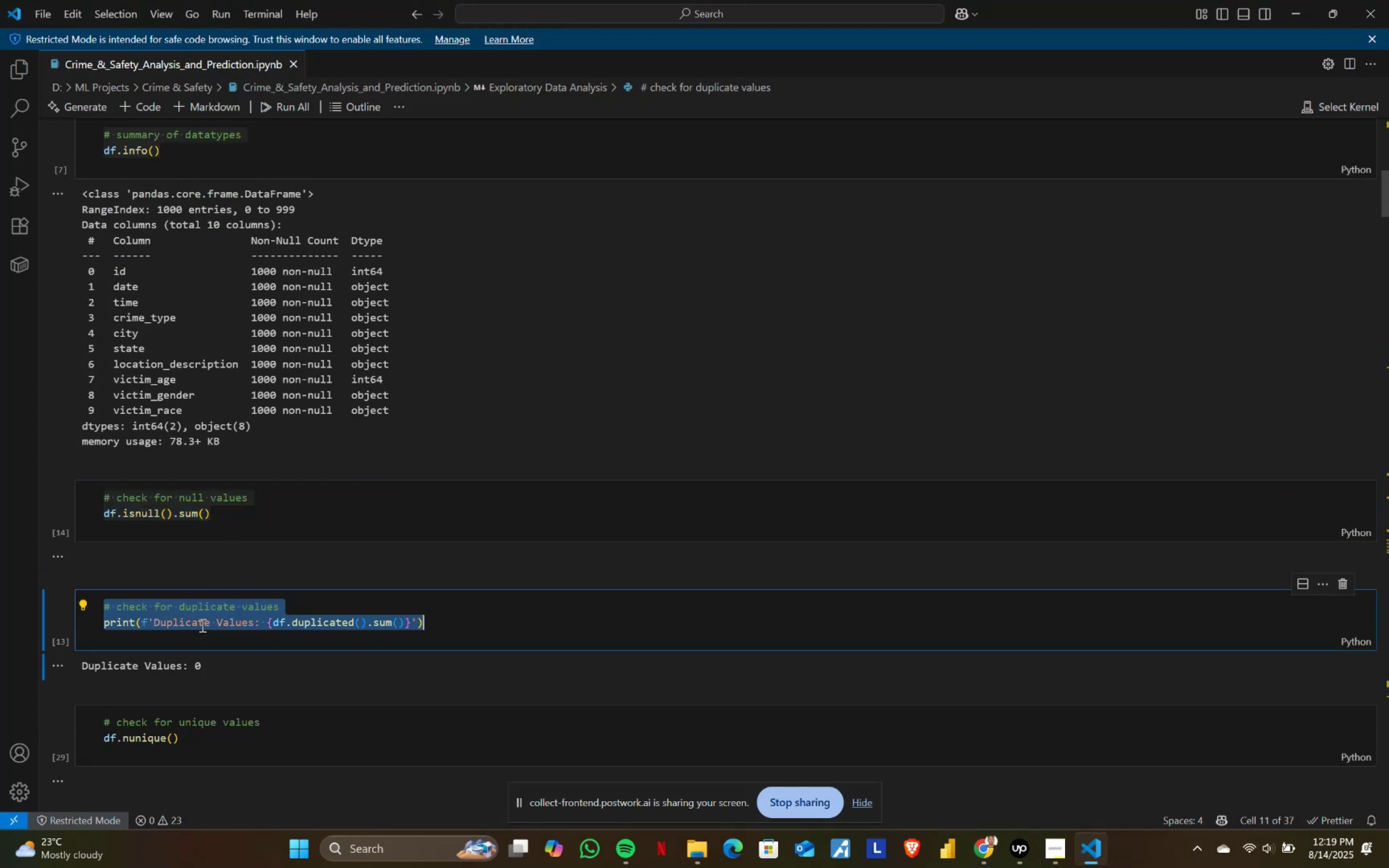 
key(Alt+AltLeft)
 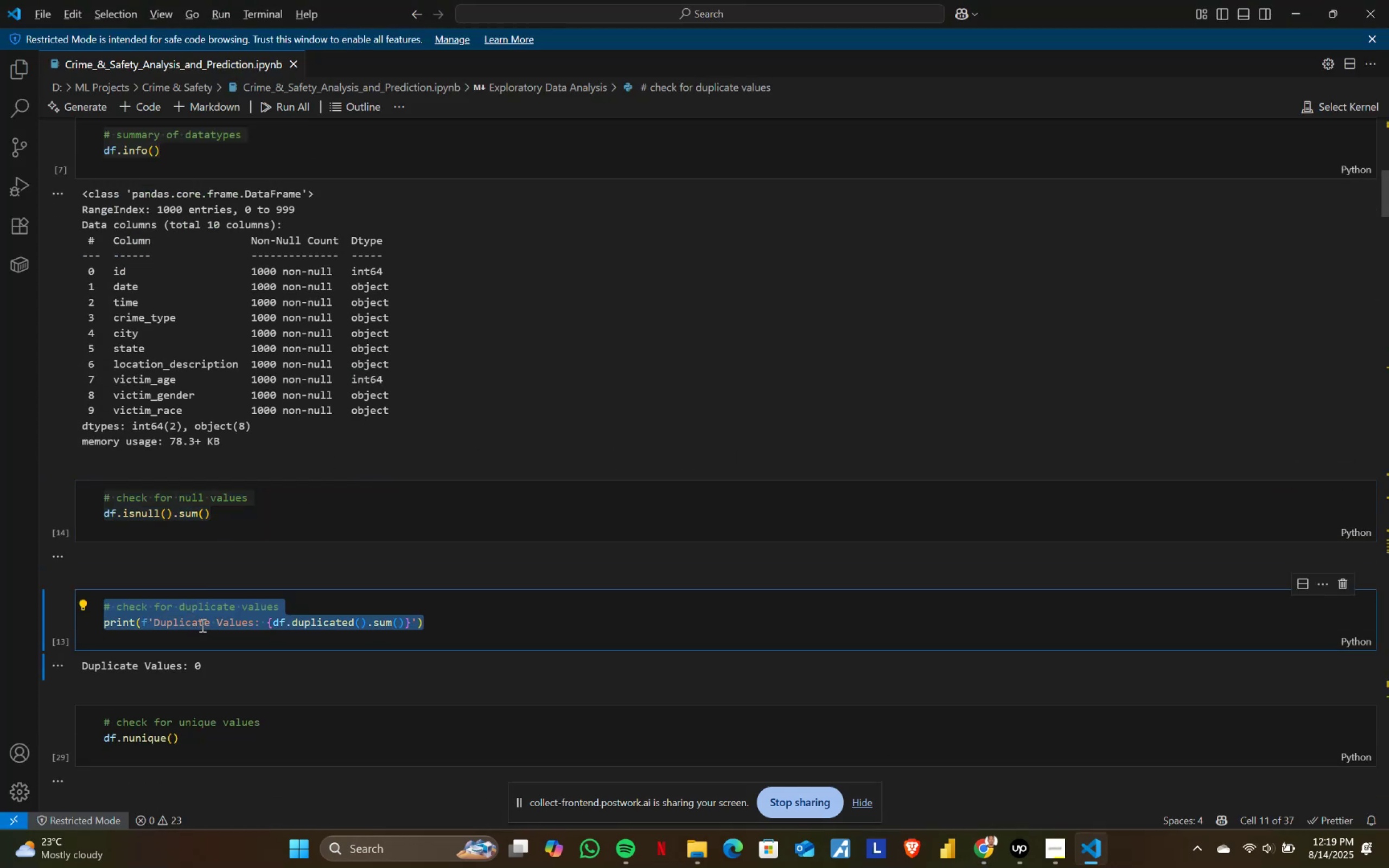 
key(Alt+Tab)
 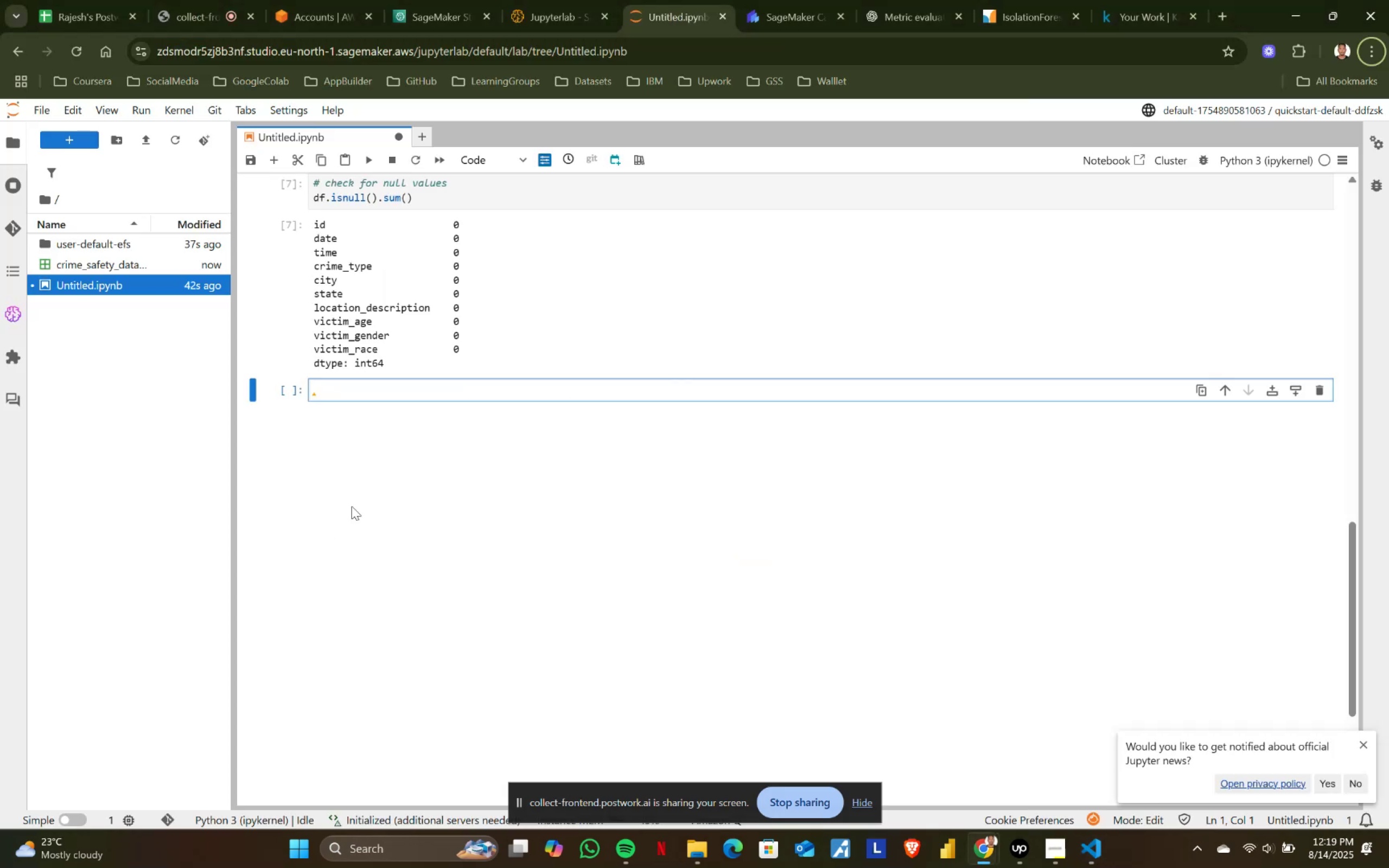 
key(Control+ControlLeft)
 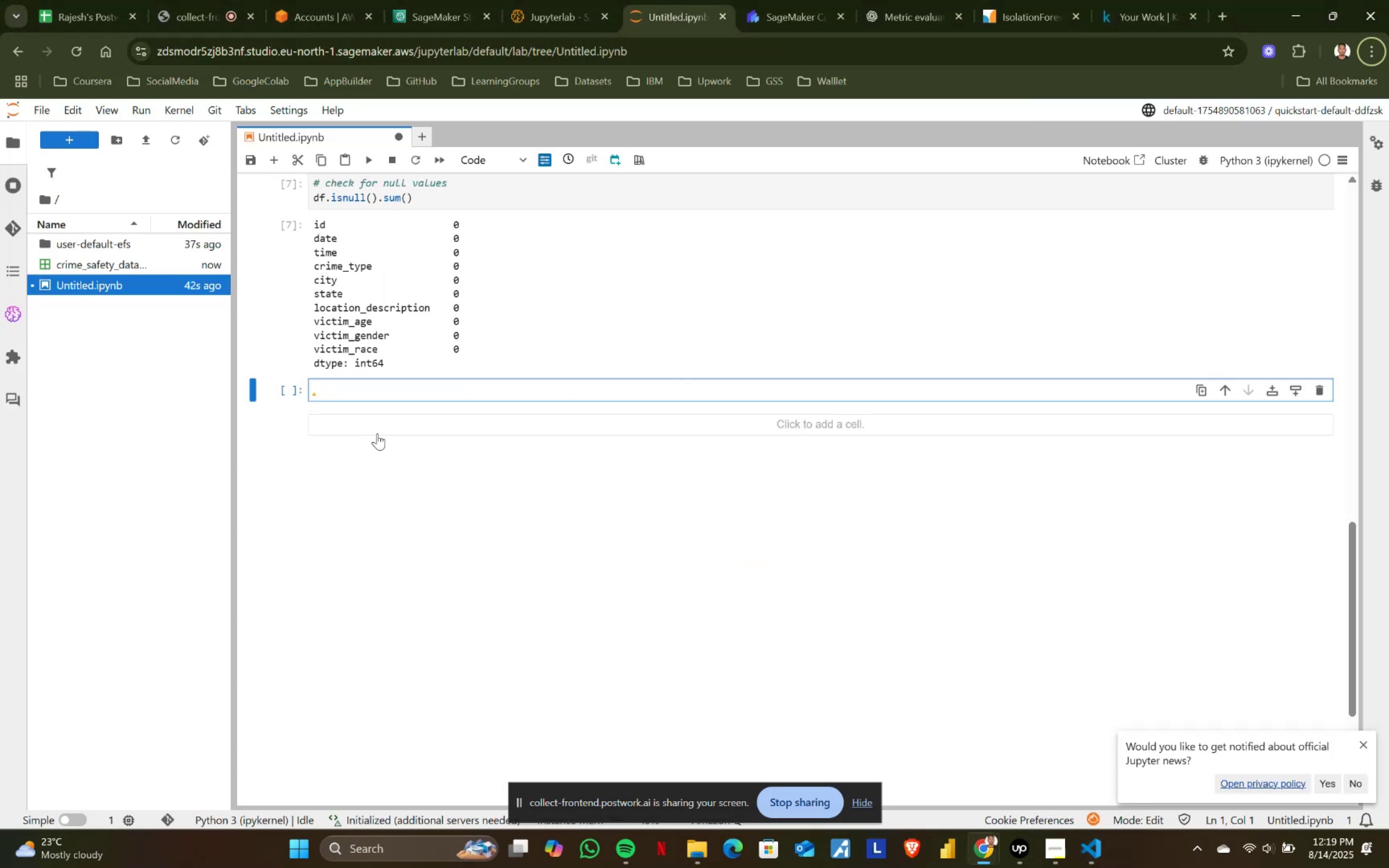 
key(Control+V)
 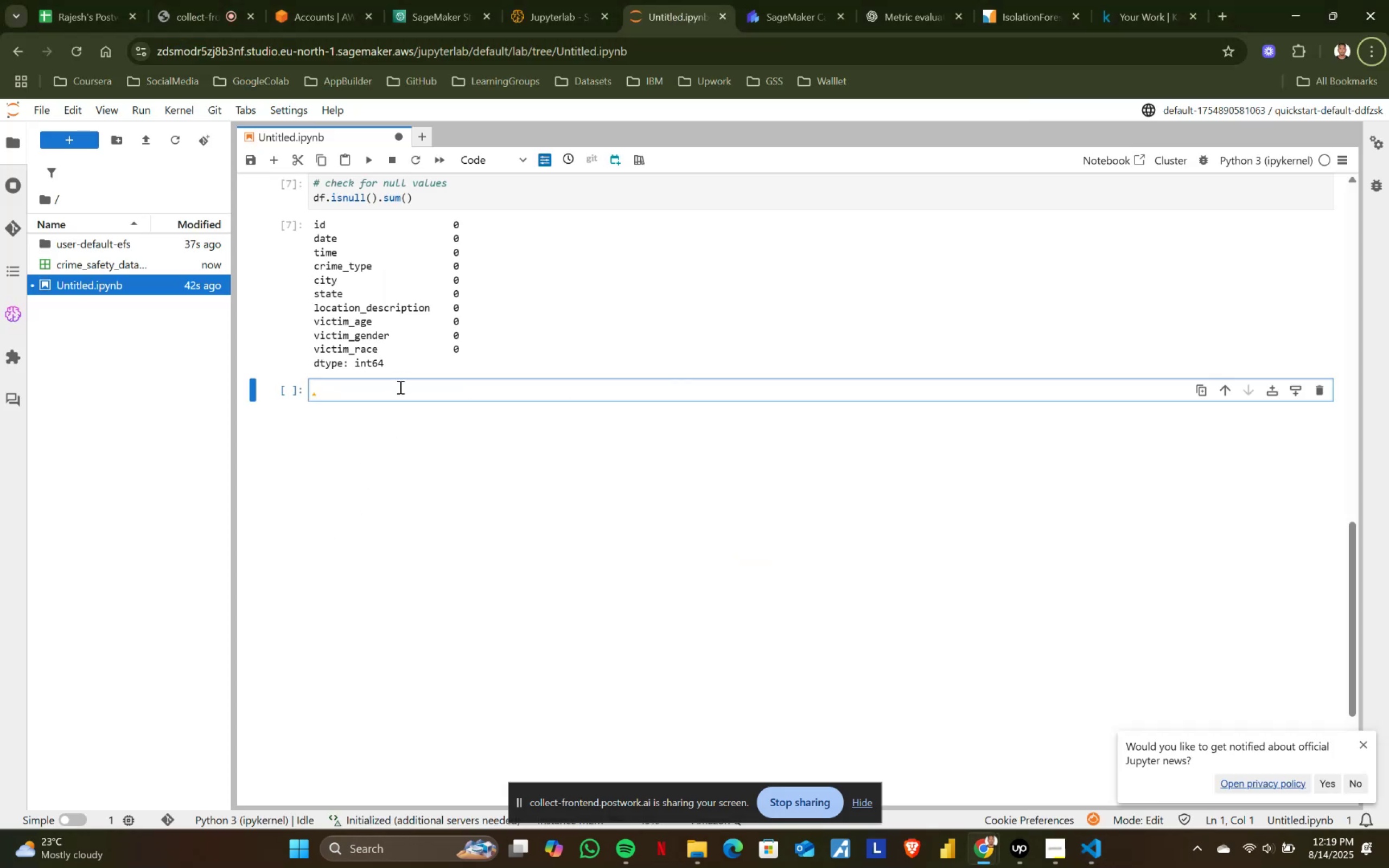 
left_click([399, 387])
 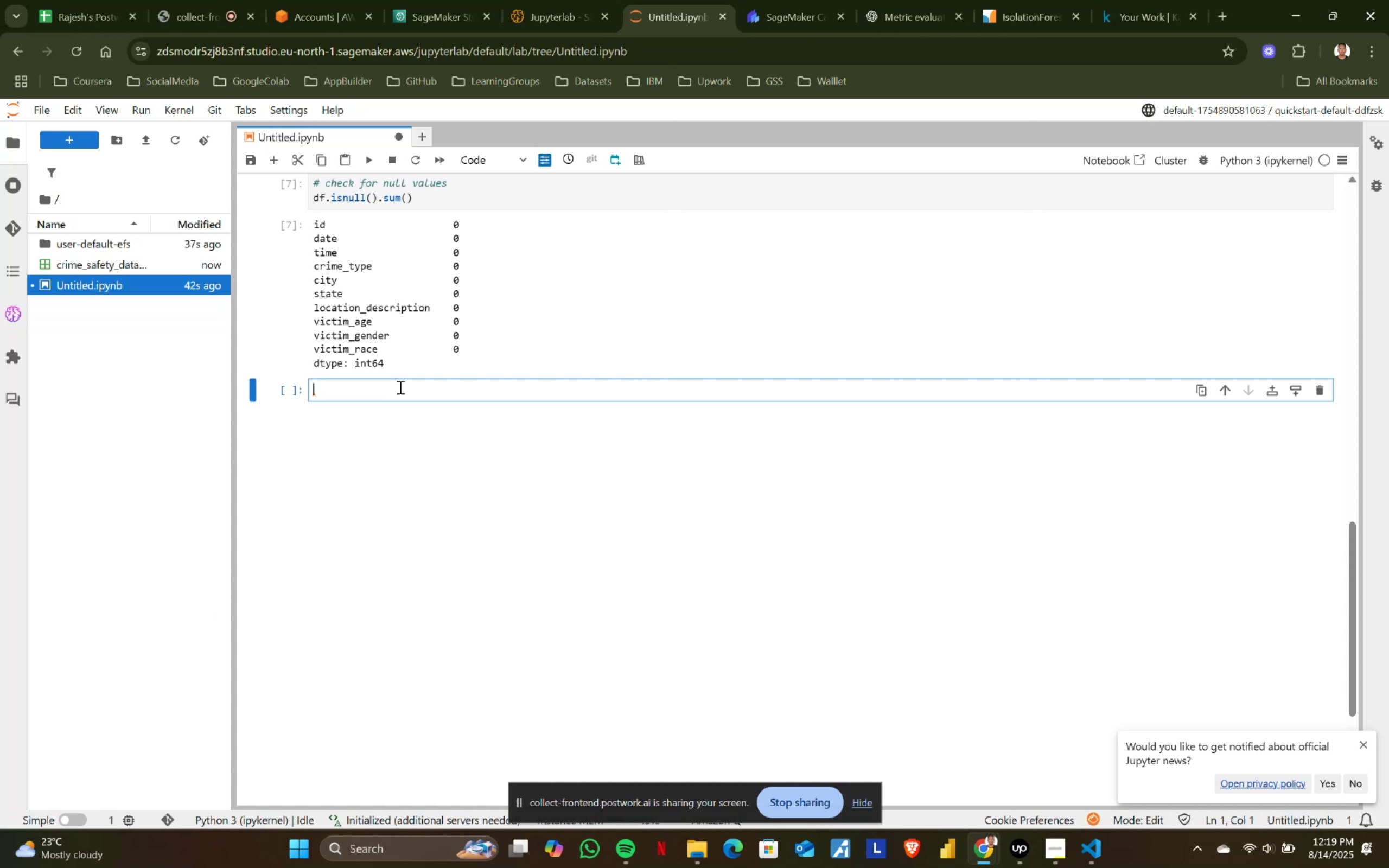 
key(Control+ControlLeft)
 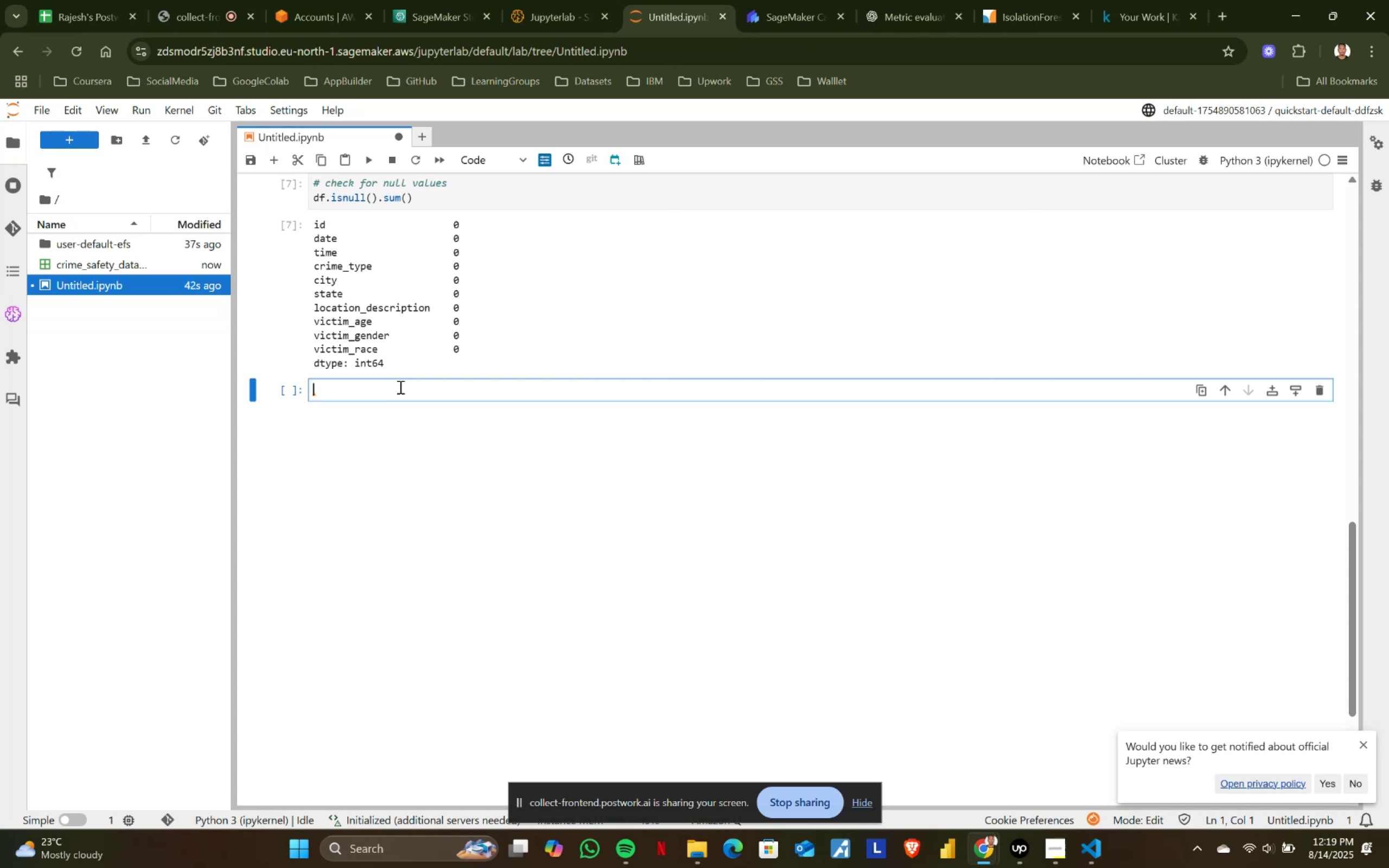 
key(Control+V)
 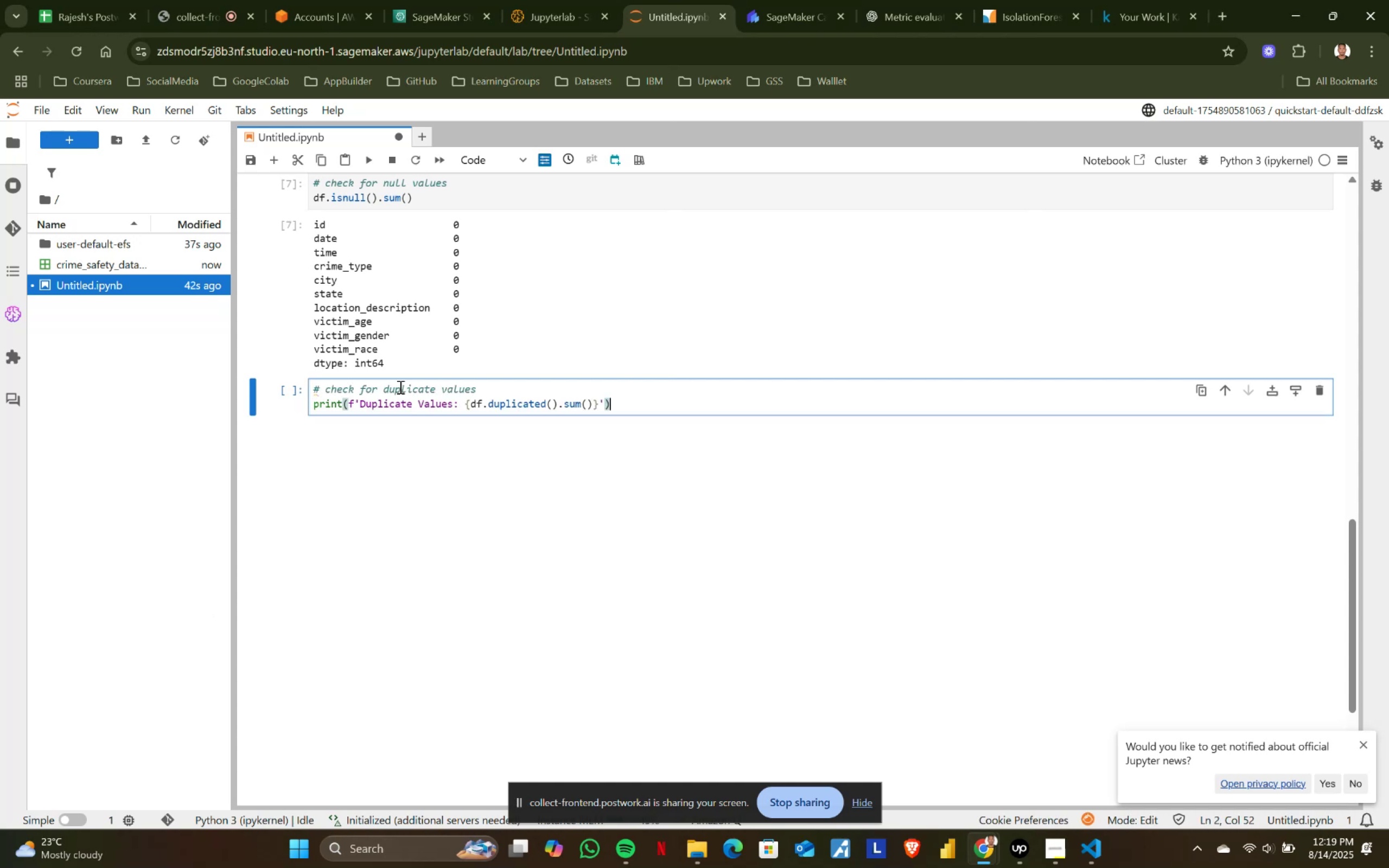 
key(Shift+ShiftRight)
 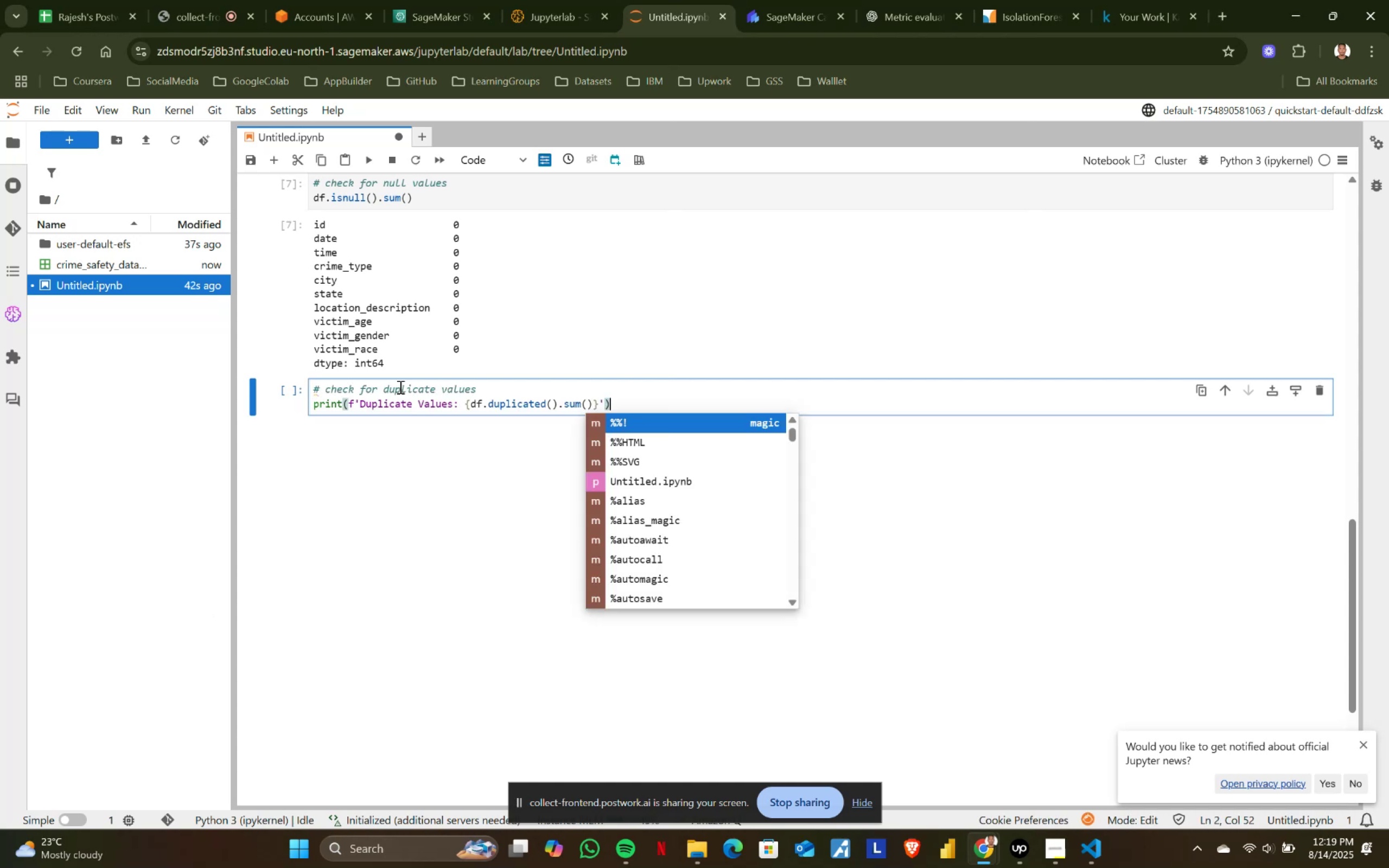 
key(Shift+Enter)
 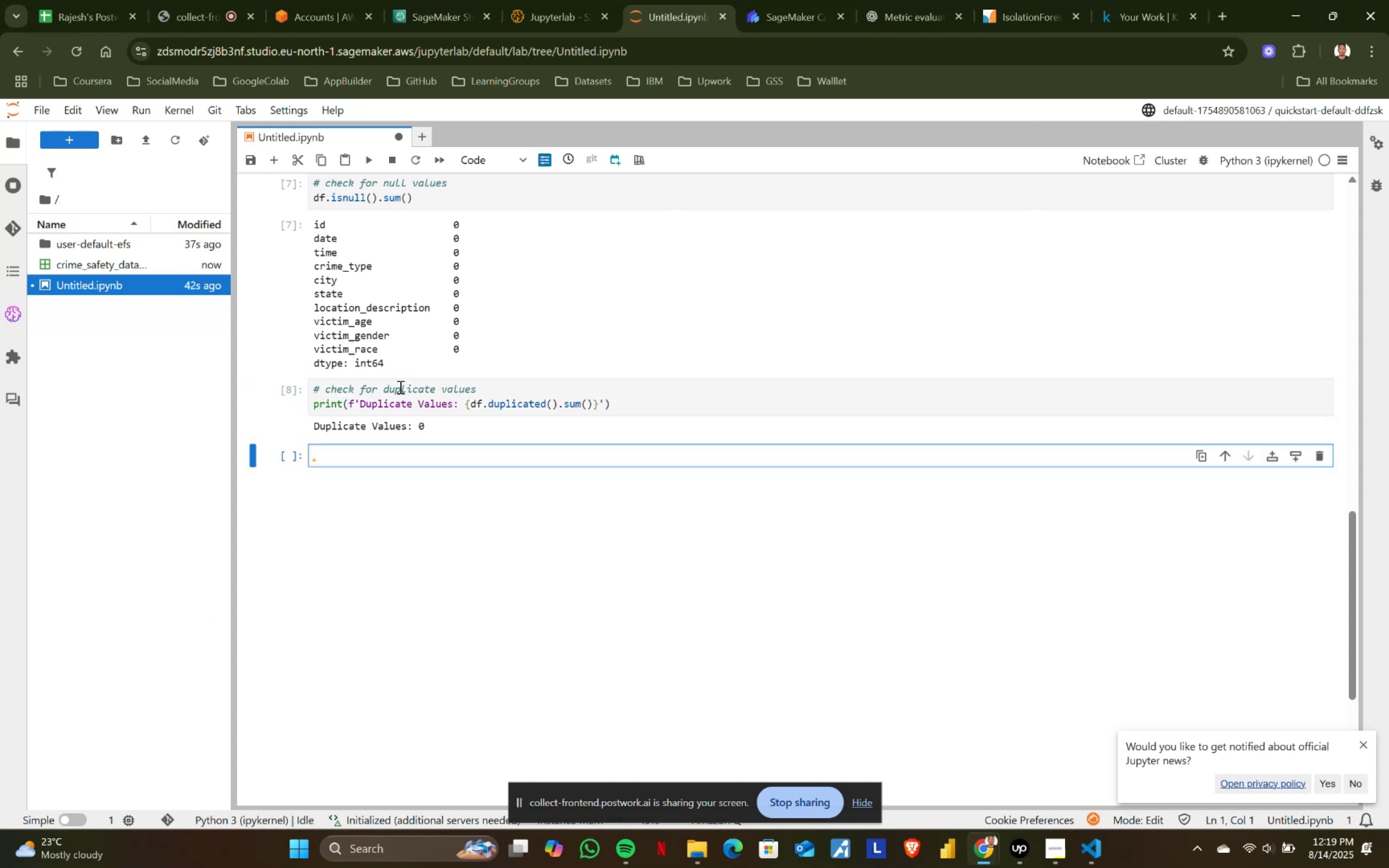 
key(Alt+AltLeft)
 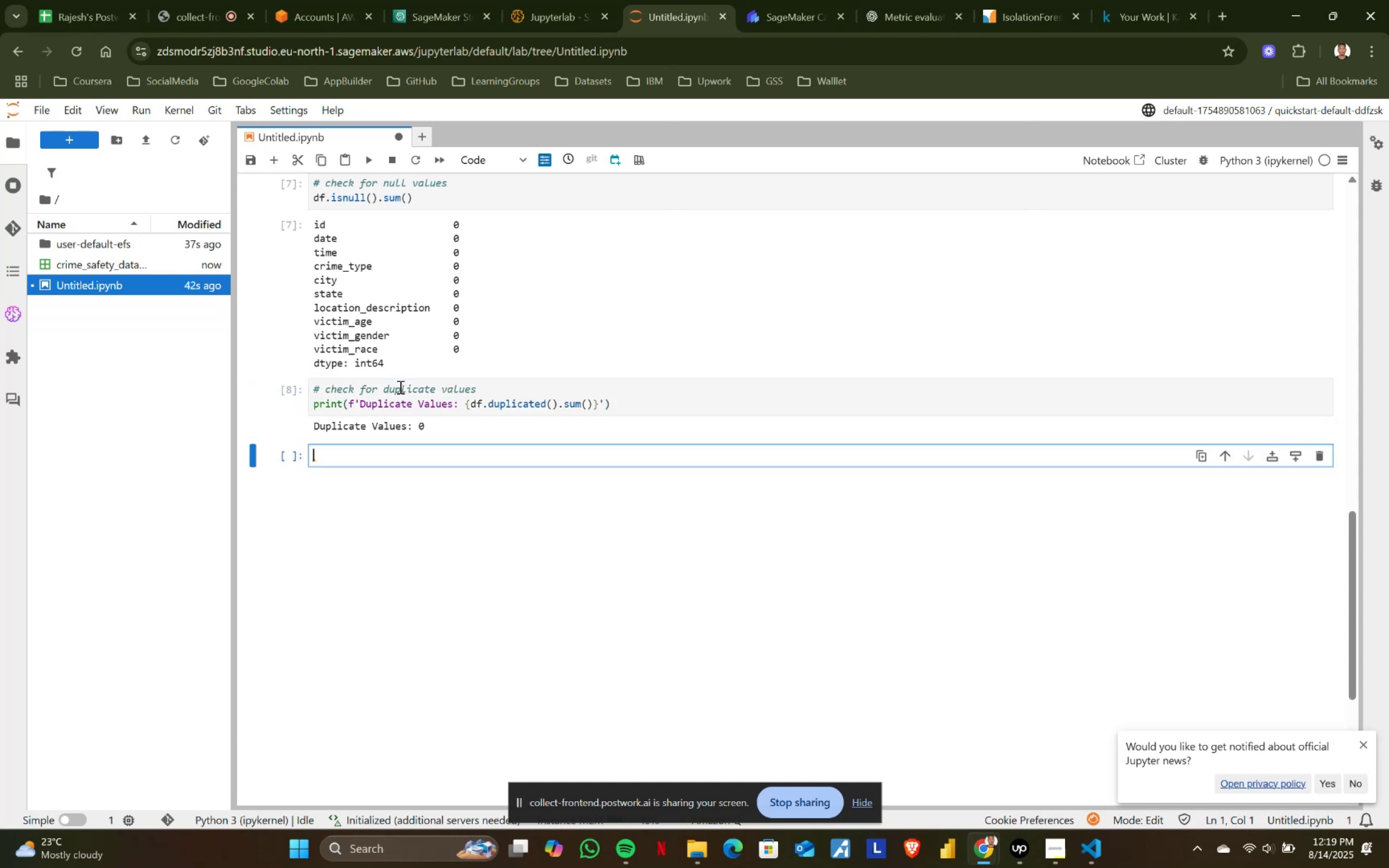 
key(Alt+Tab)
 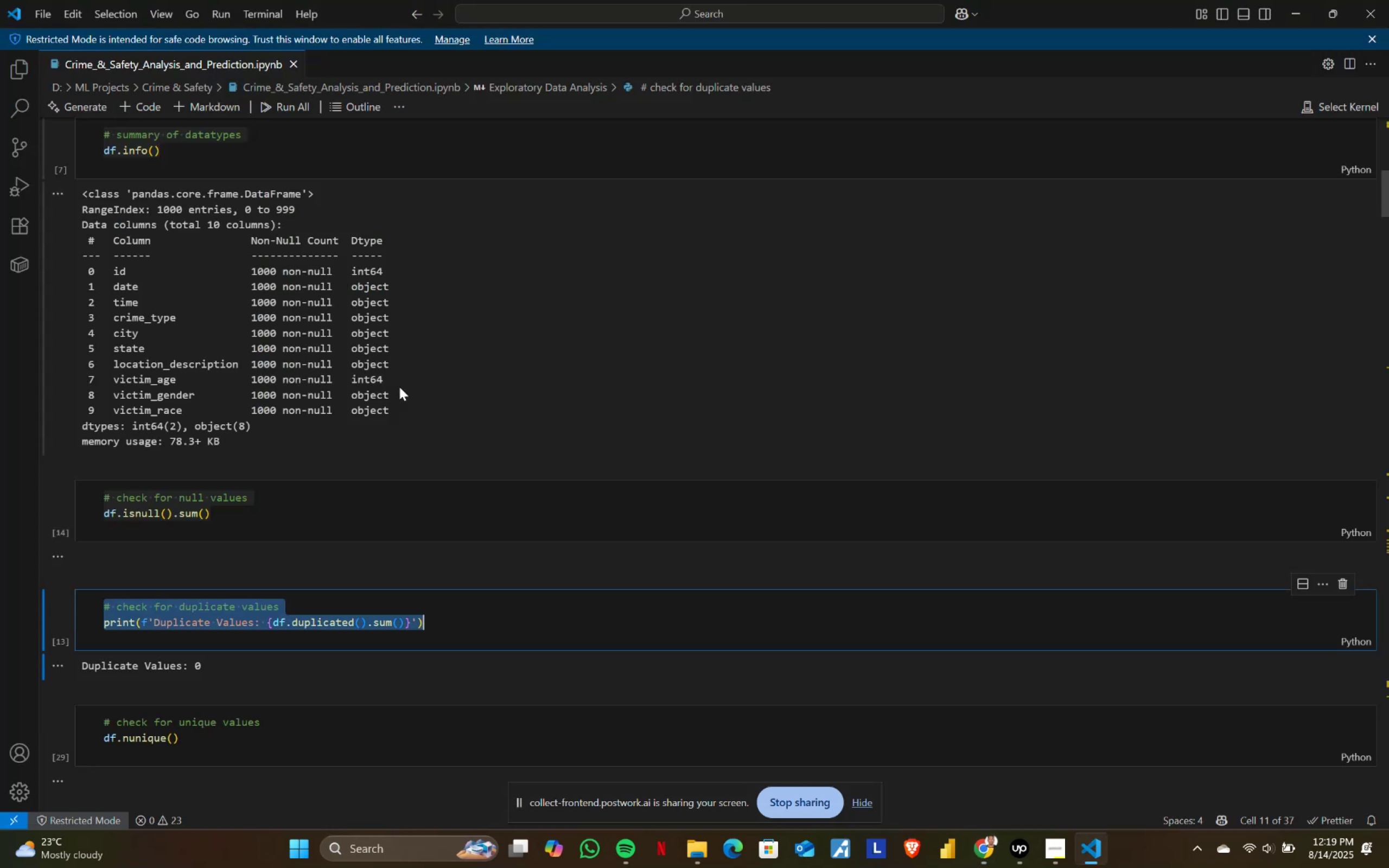 
scroll: coordinate [402, 400], scroll_direction: down, amount: 7.0
 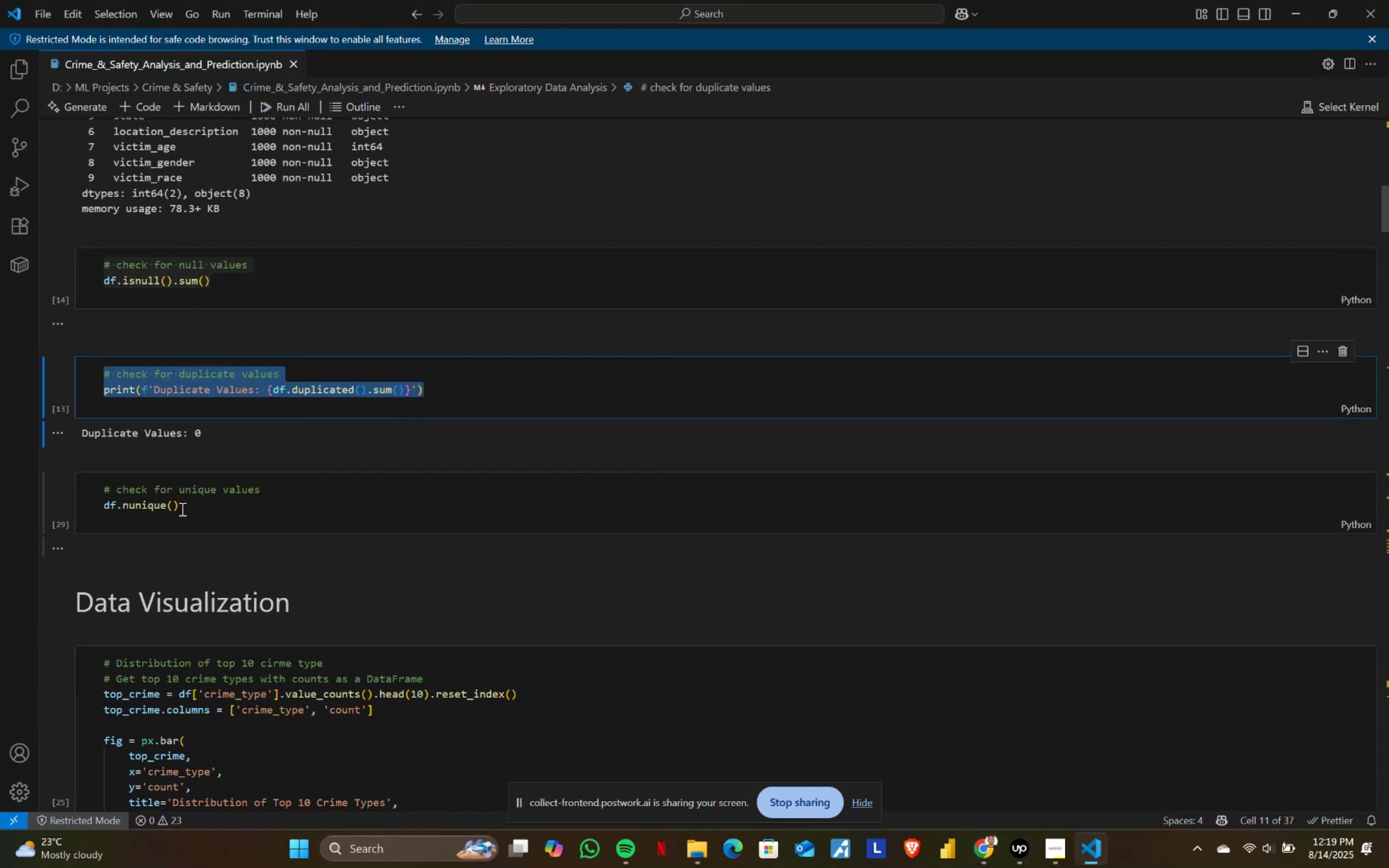 
left_click([198, 501])
 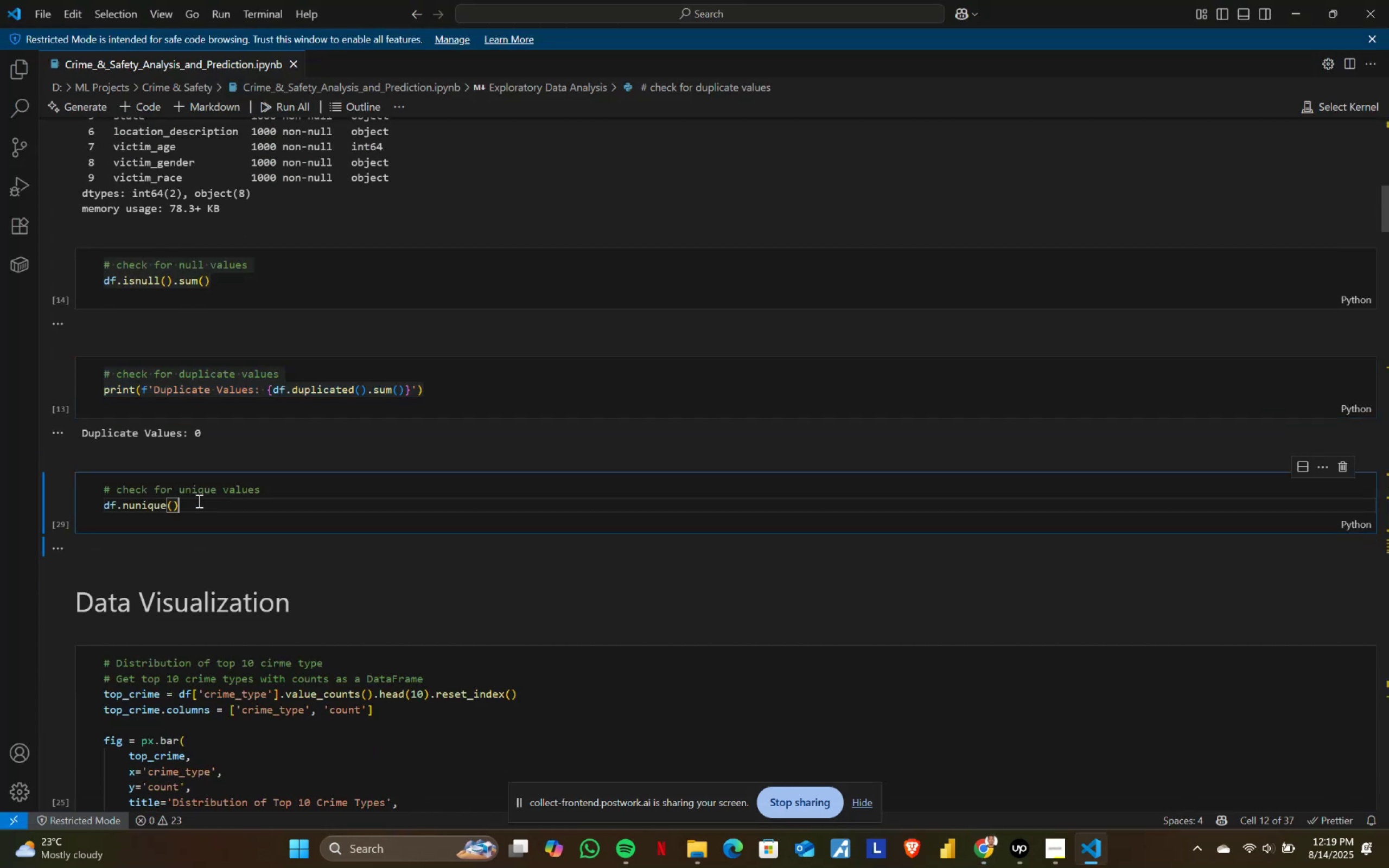 
key(Control+ControlLeft)
 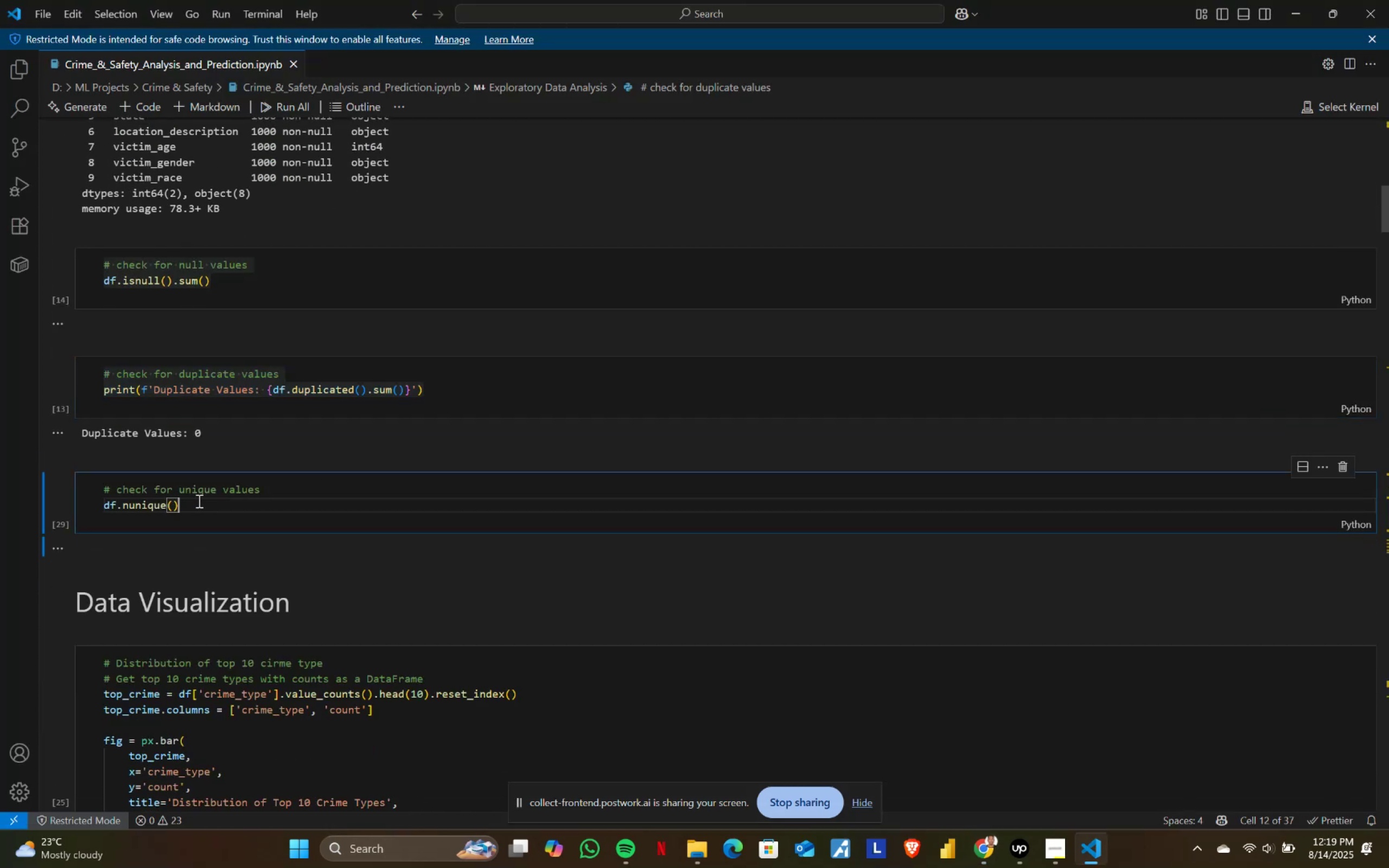 
key(Control+A)
 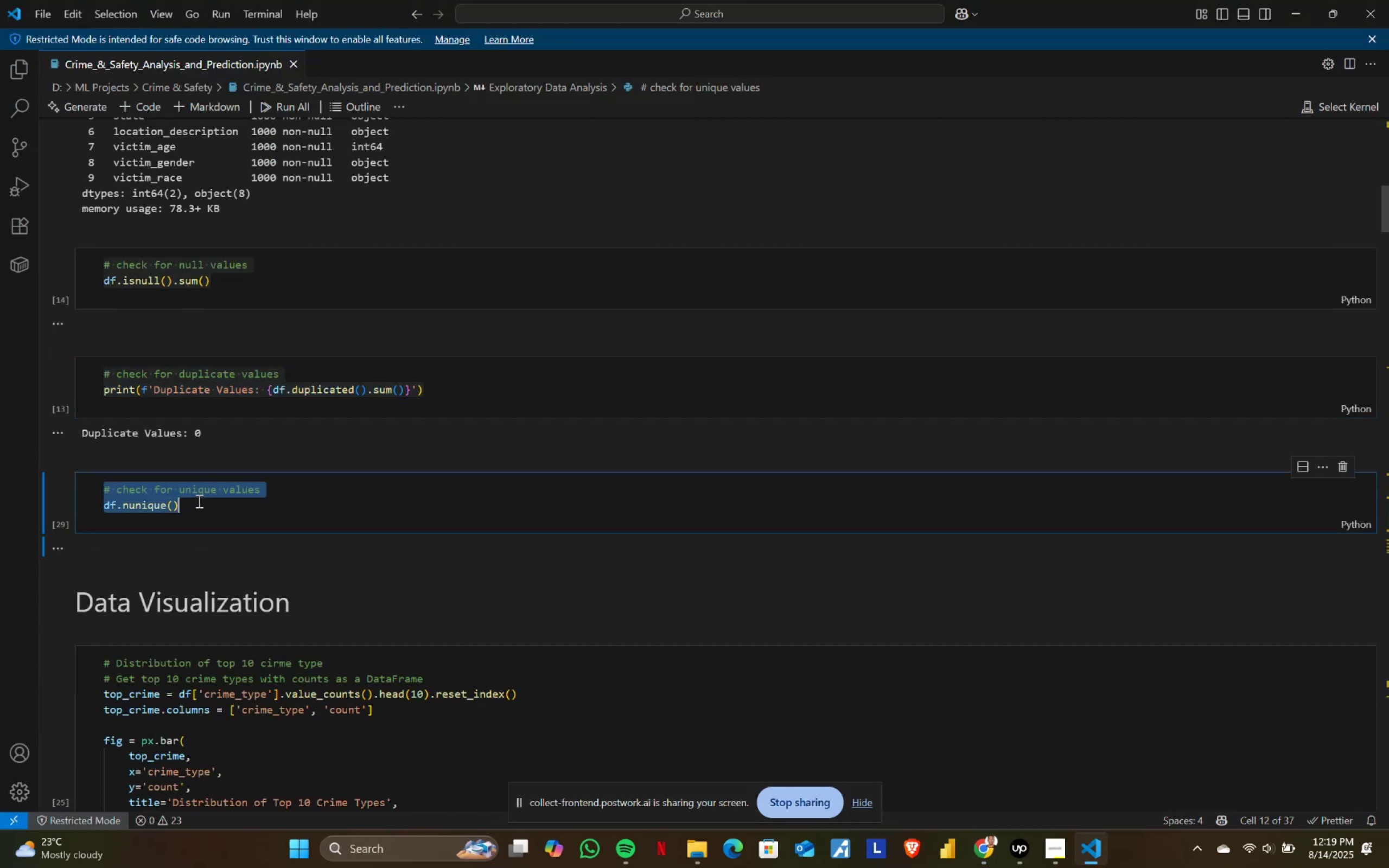 
key(Control+ControlLeft)
 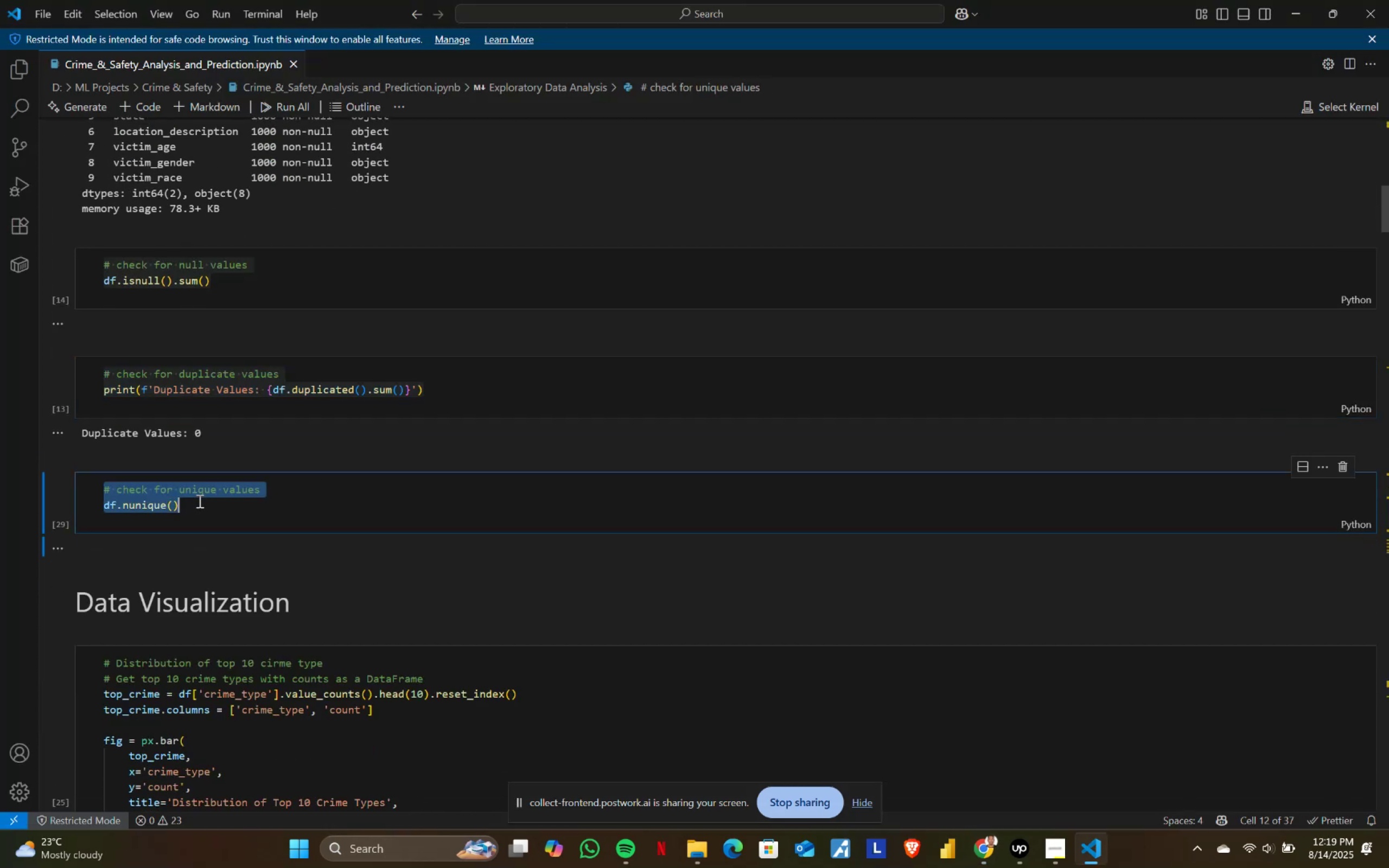 
key(Control+C)
 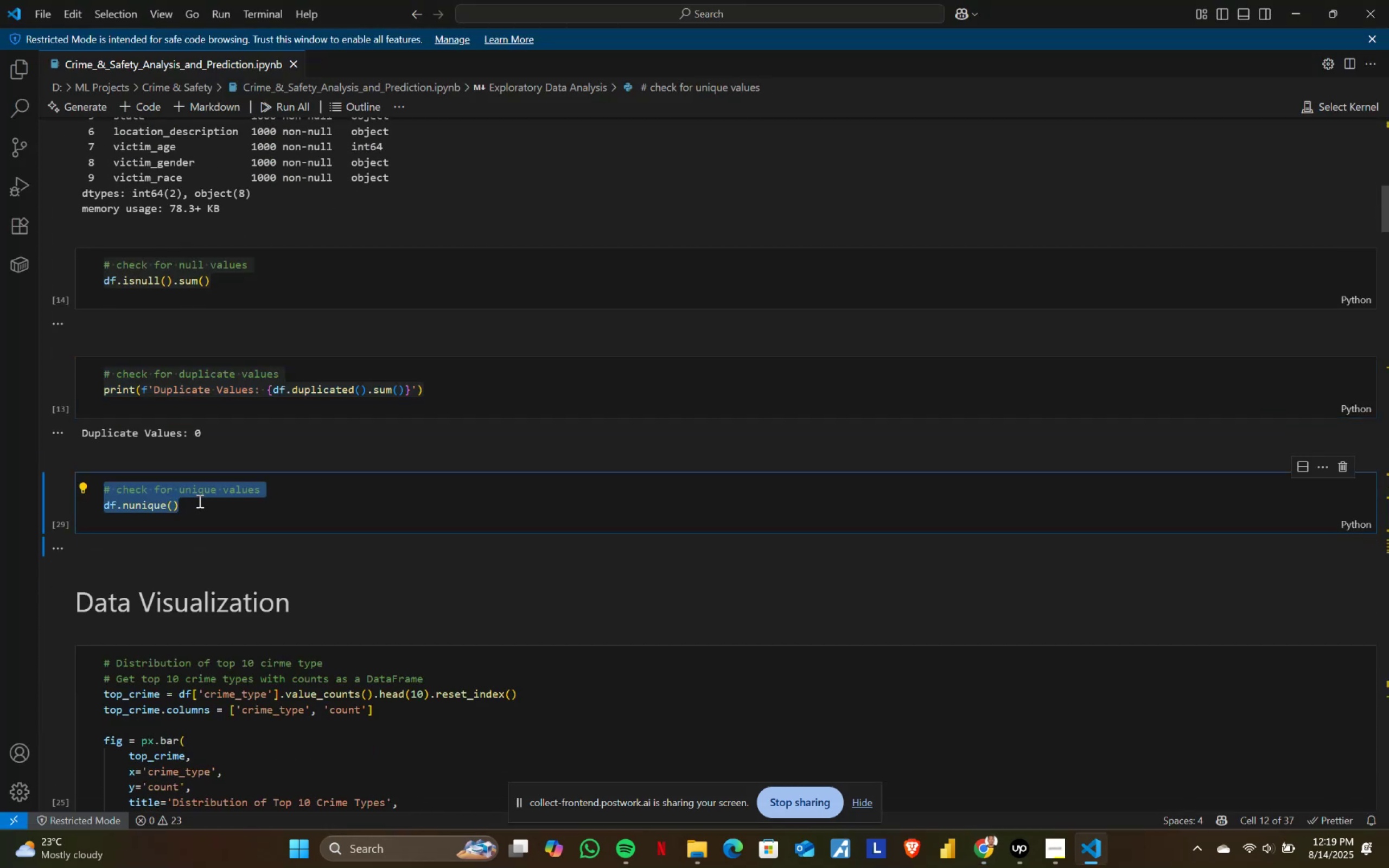 
key(Alt+AltLeft)
 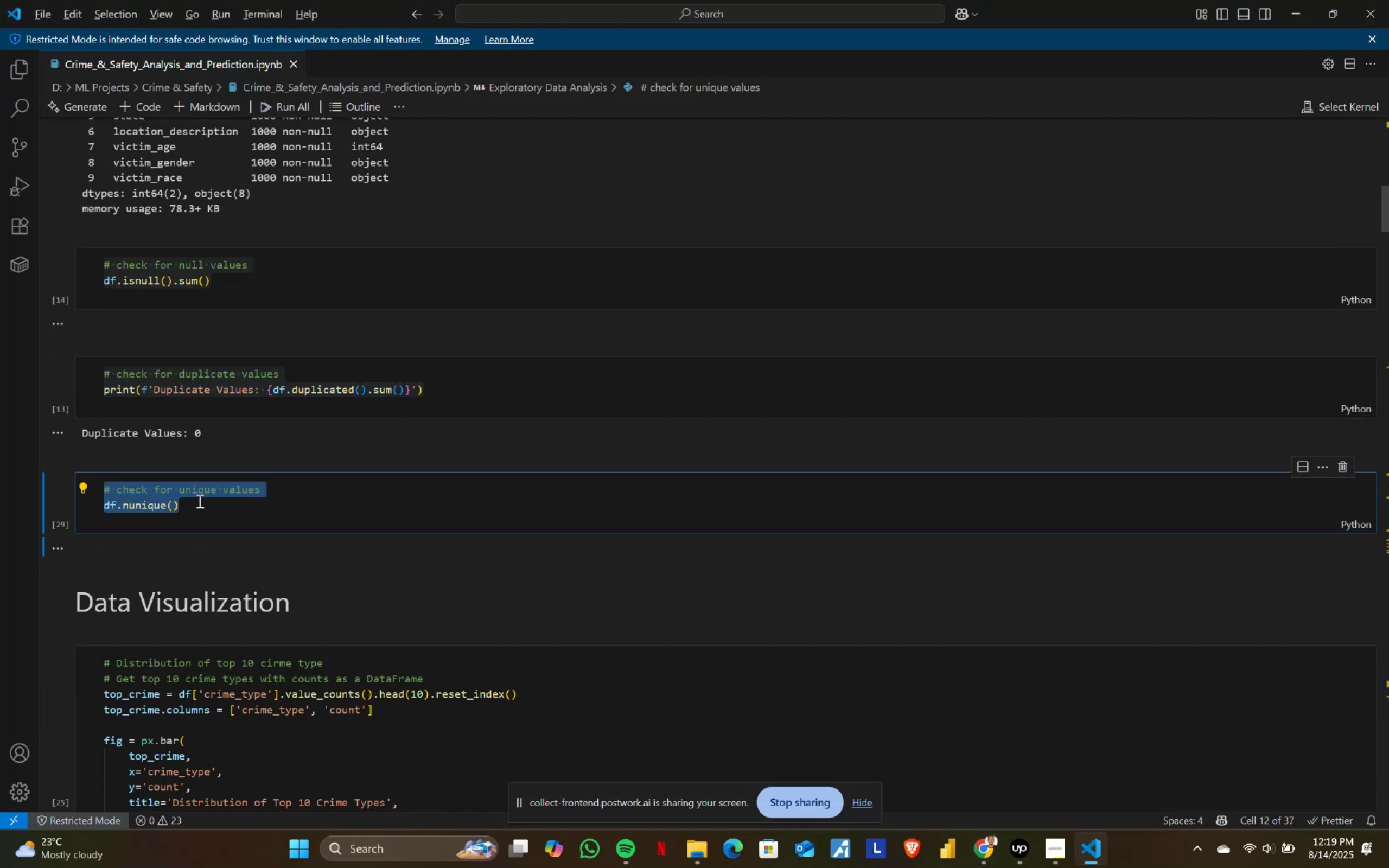 
key(Alt+Tab)
 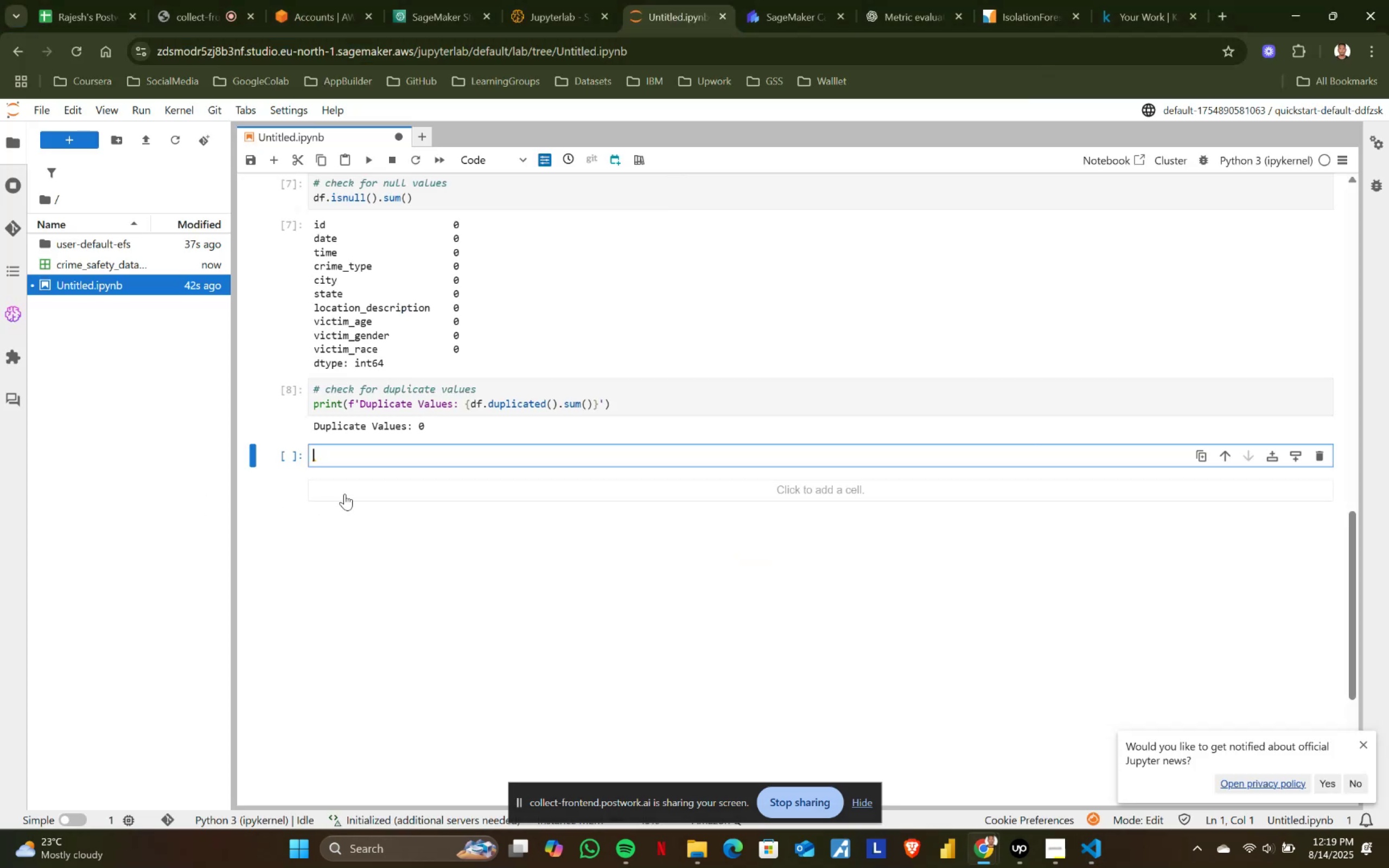 
key(Control+ControlLeft)
 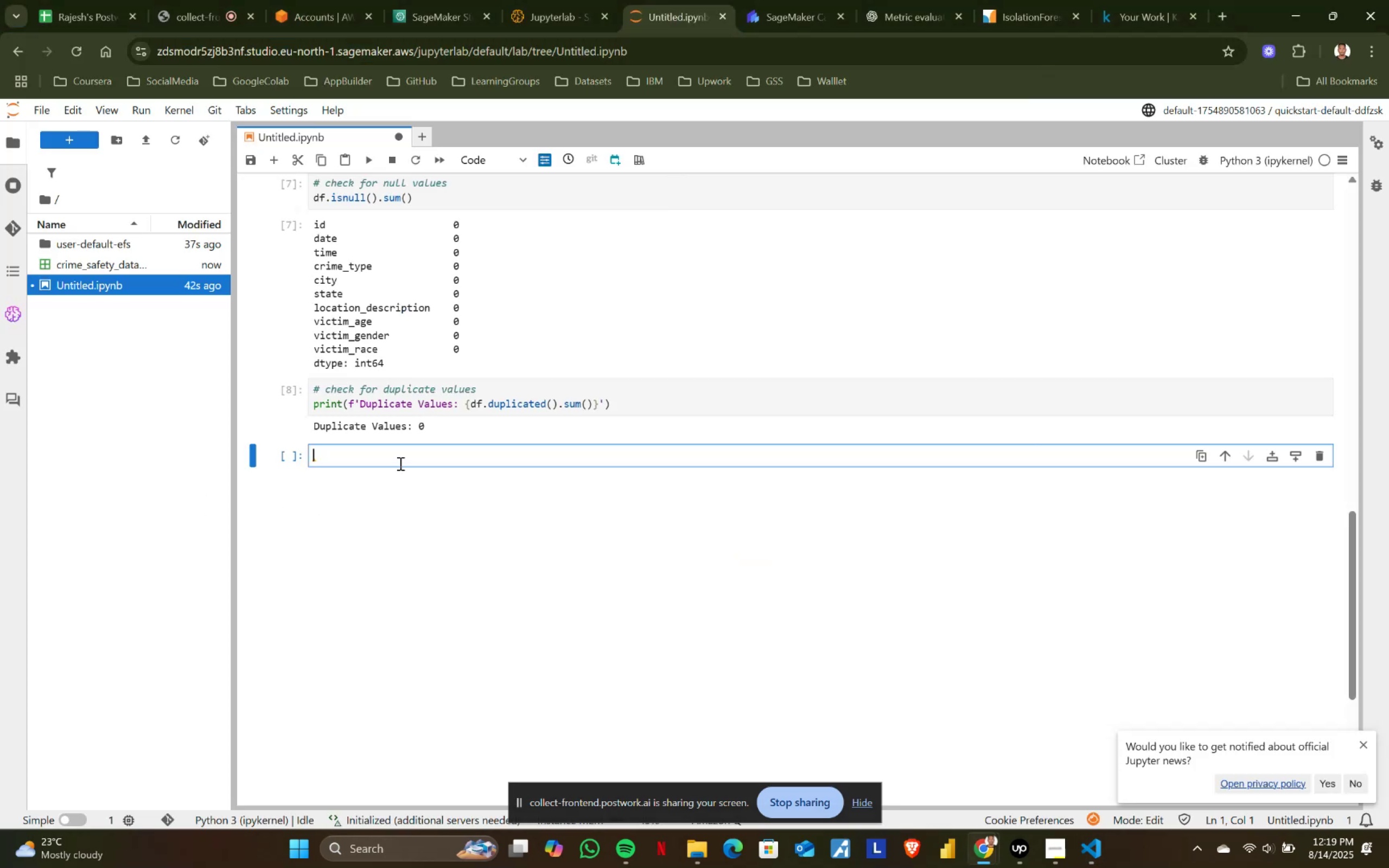 
key(Control+V)
 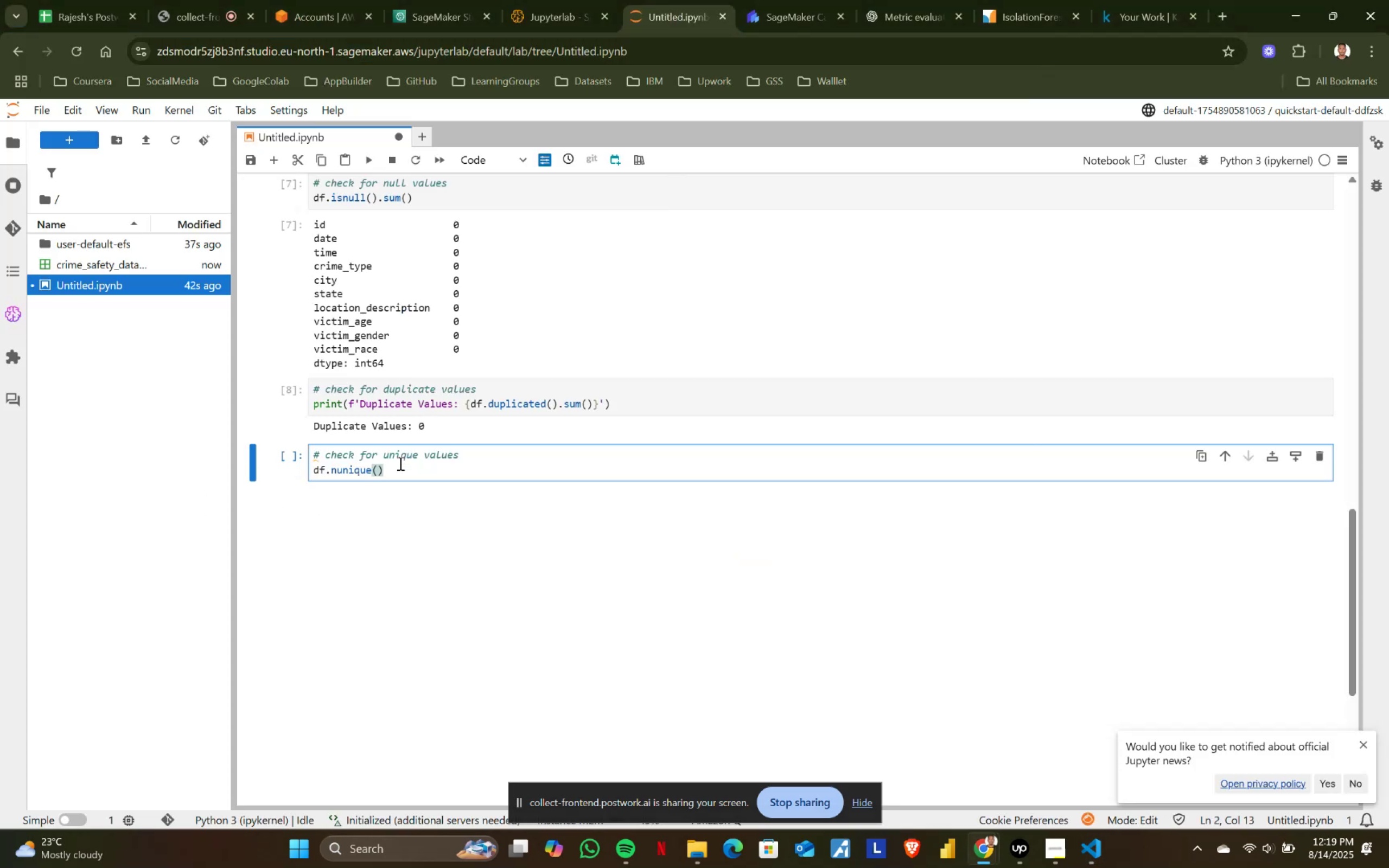 
key(Shift+ShiftRight)
 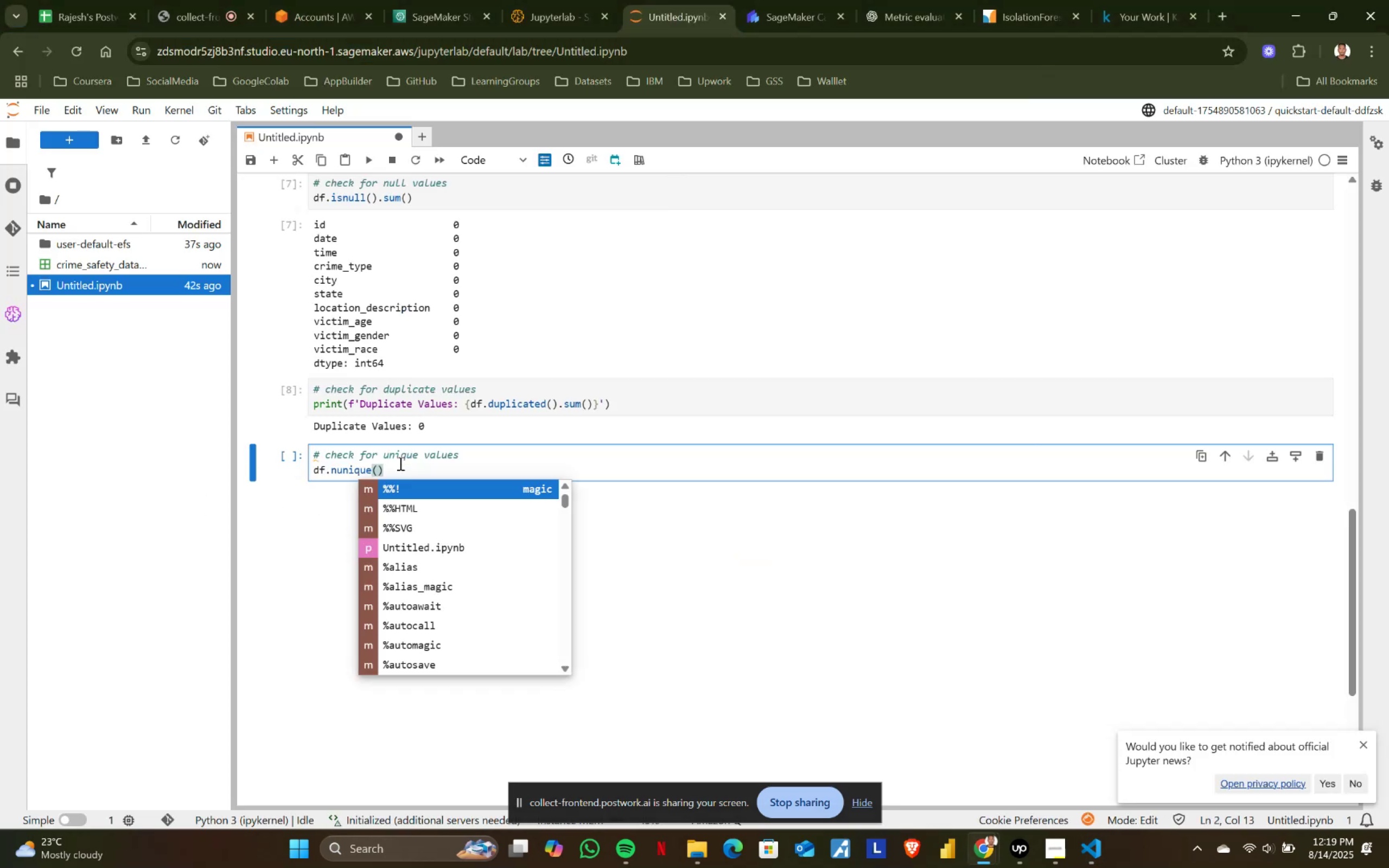 
key(Shift+Enter)
 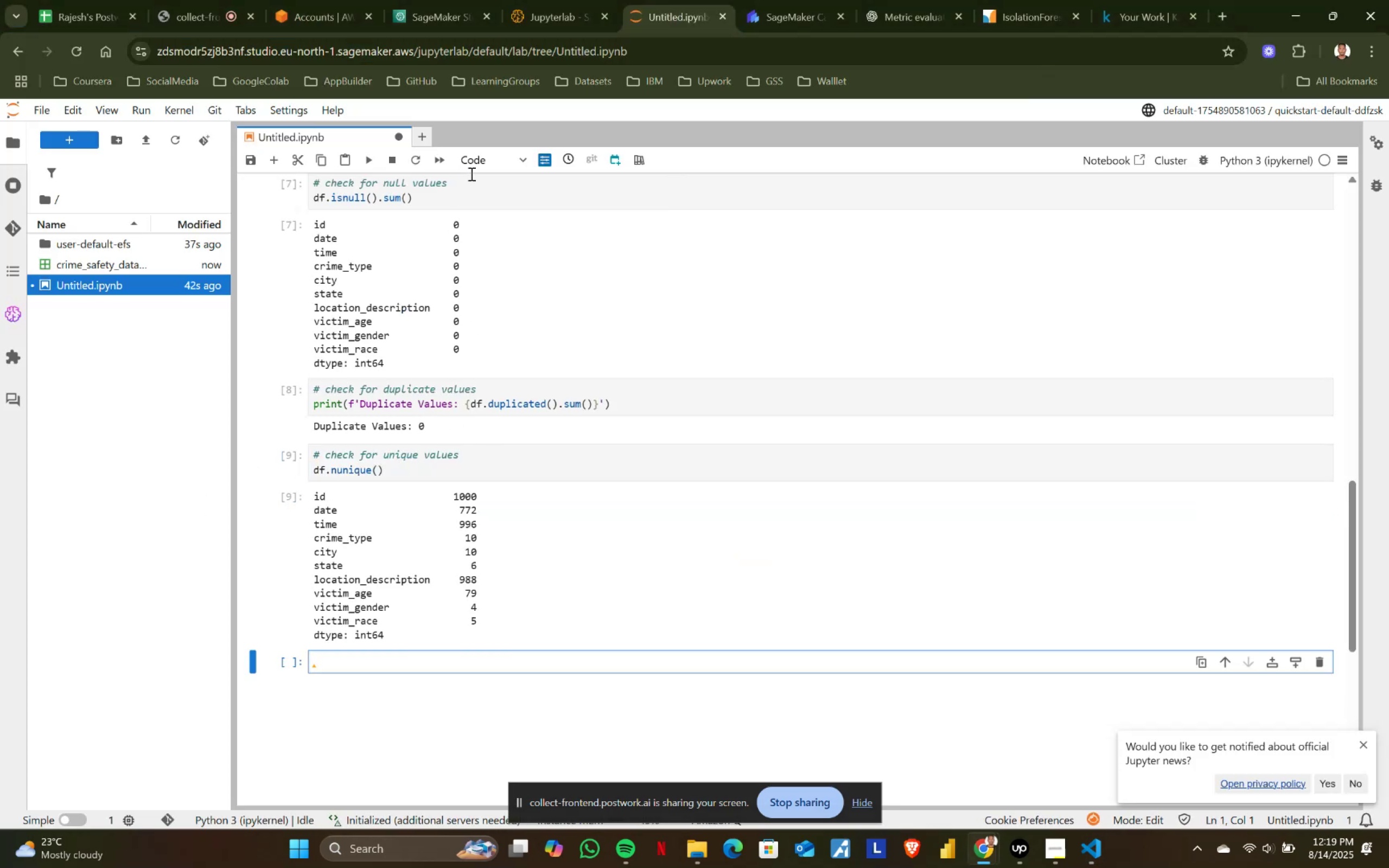 
left_click([521, 161])
 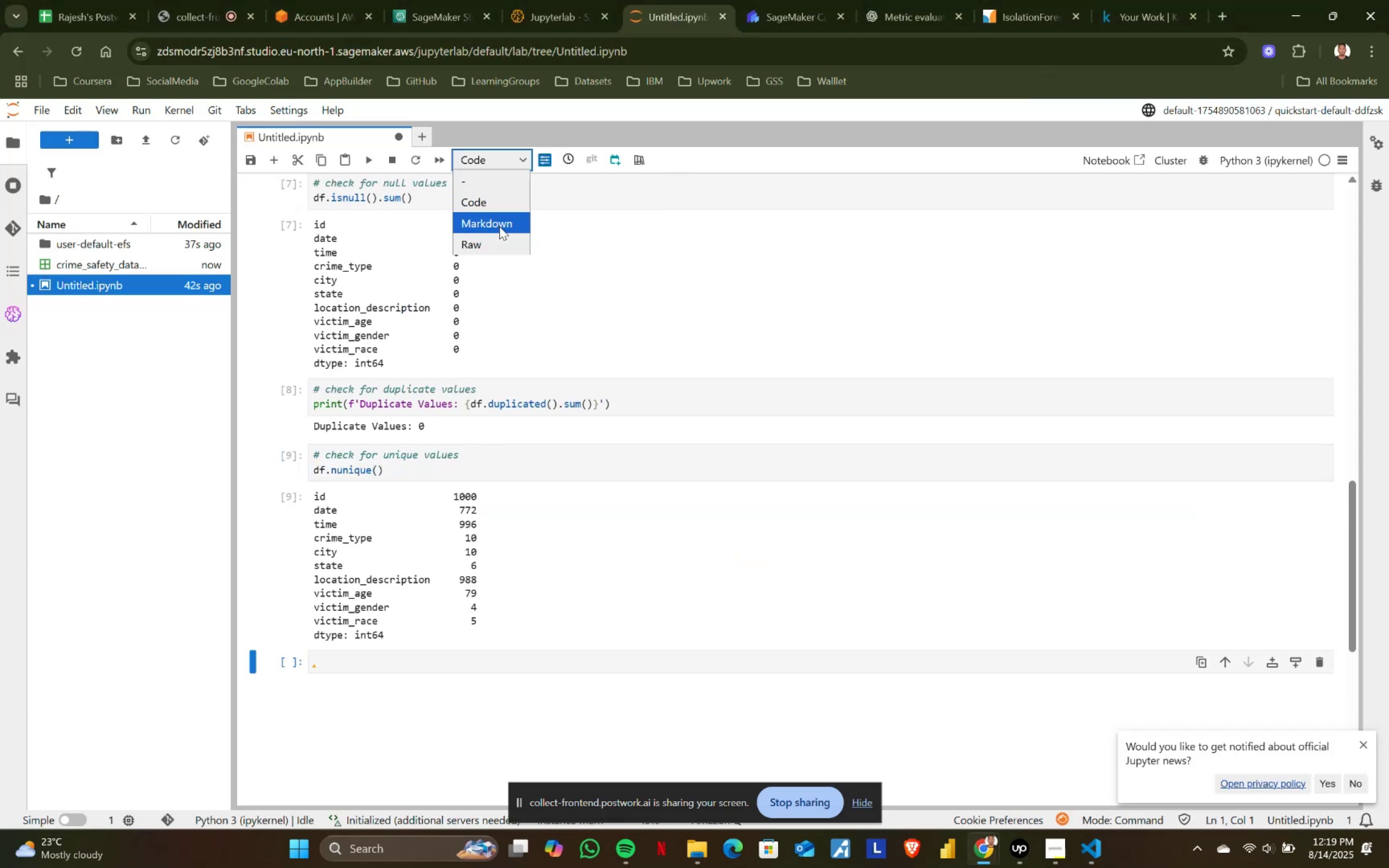 
left_click([499, 226])
 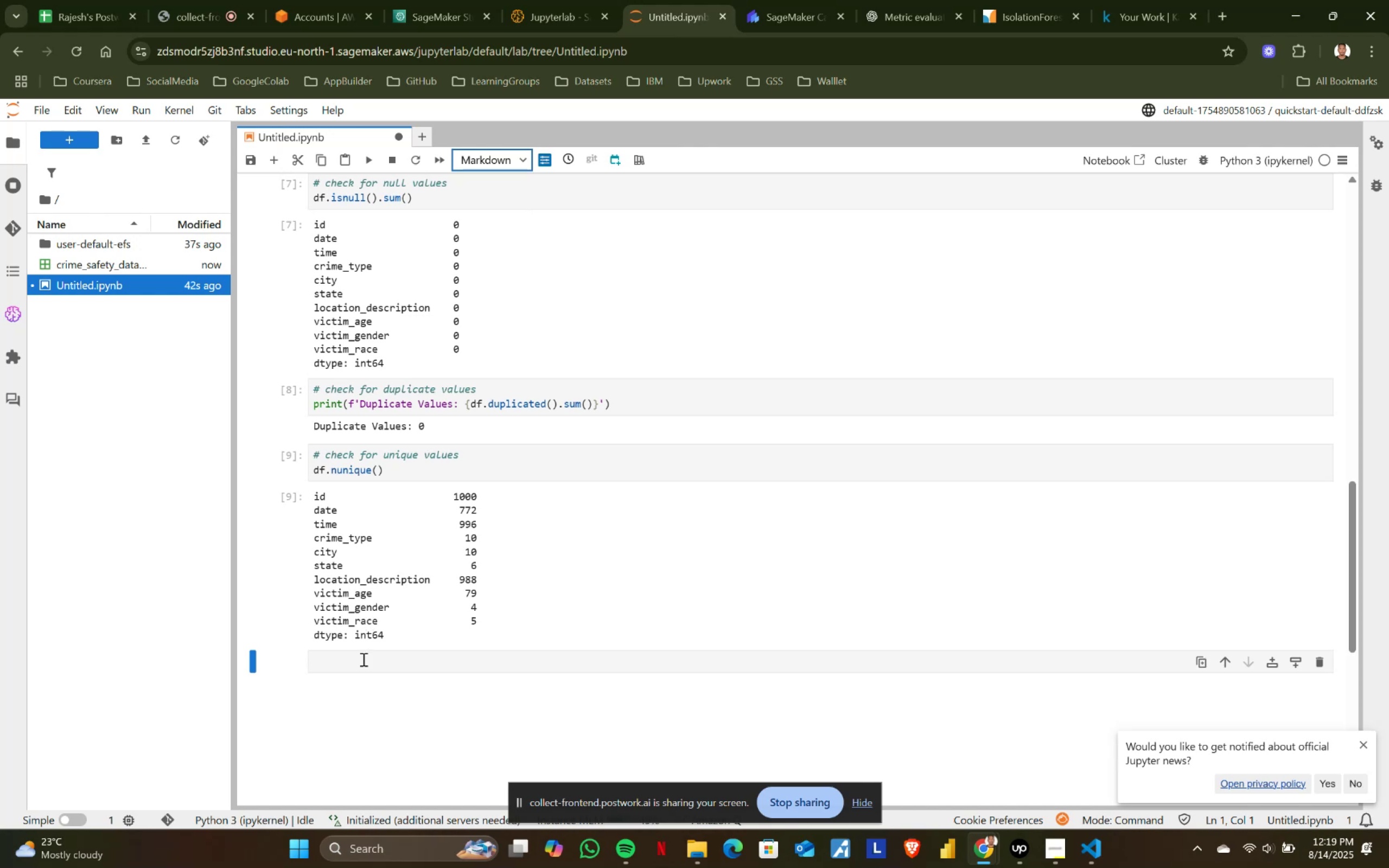 
left_click([362, 659])
 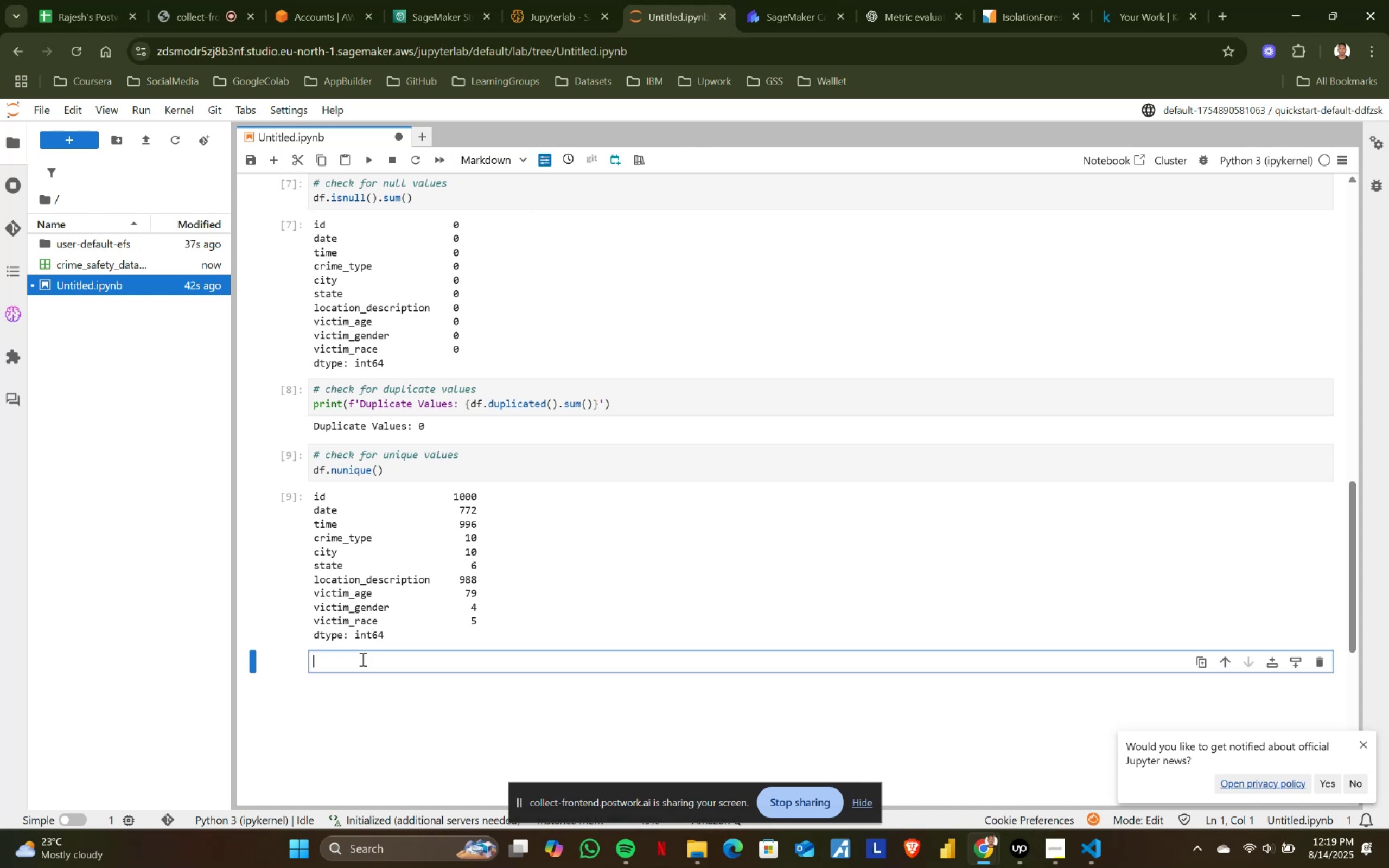 
type(## Data Visualization)
 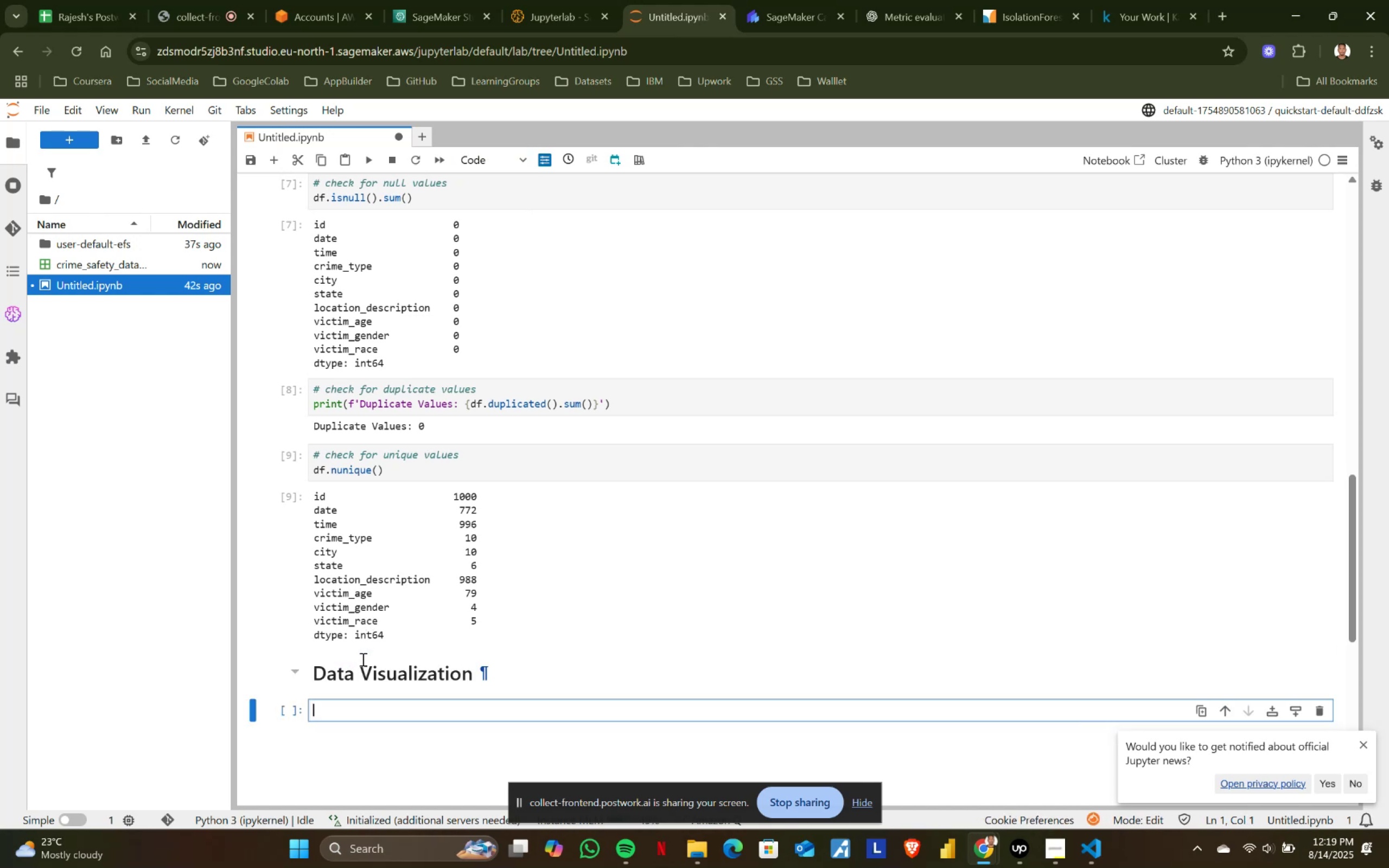 
 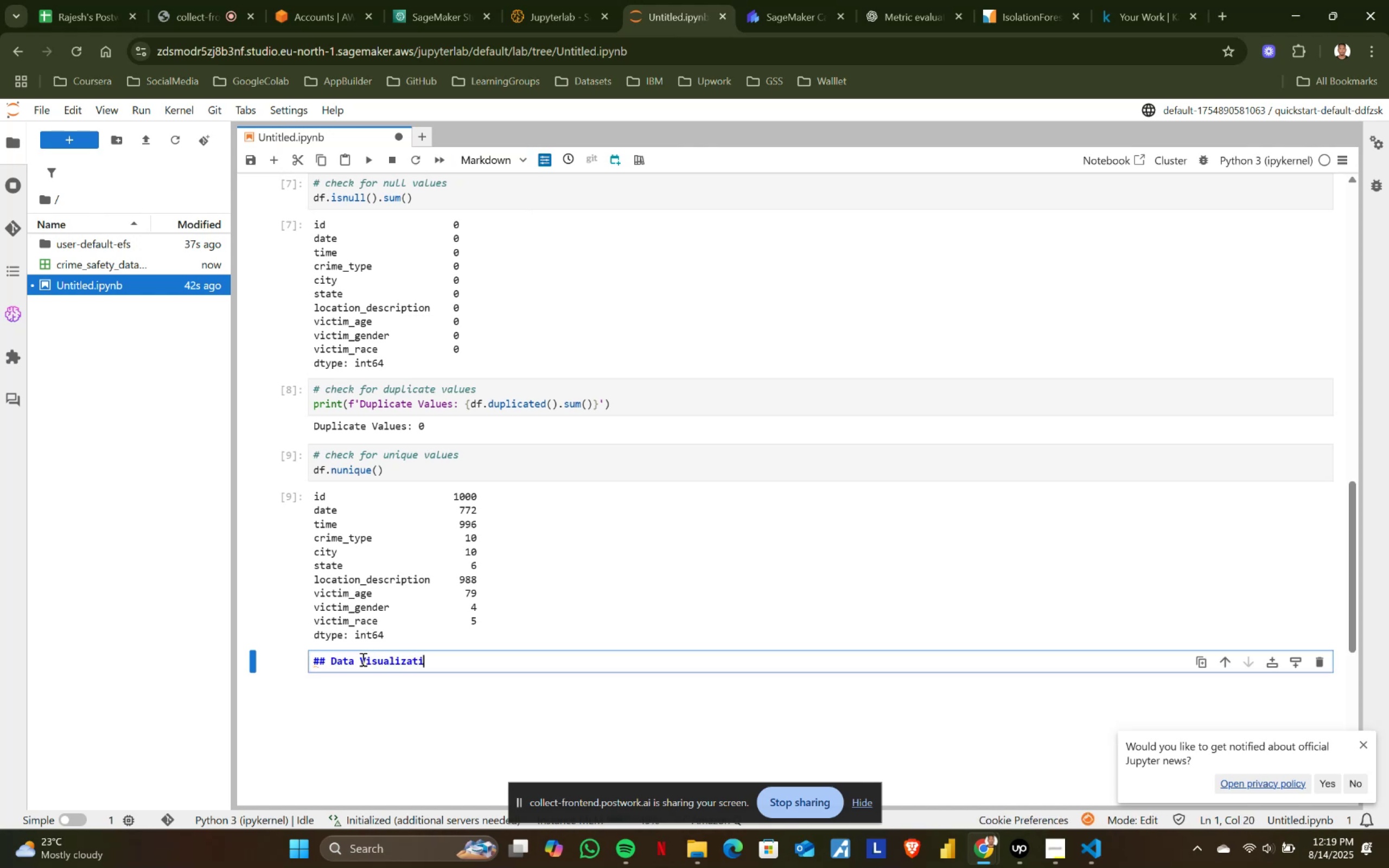 
key(Shift+Enter)
 